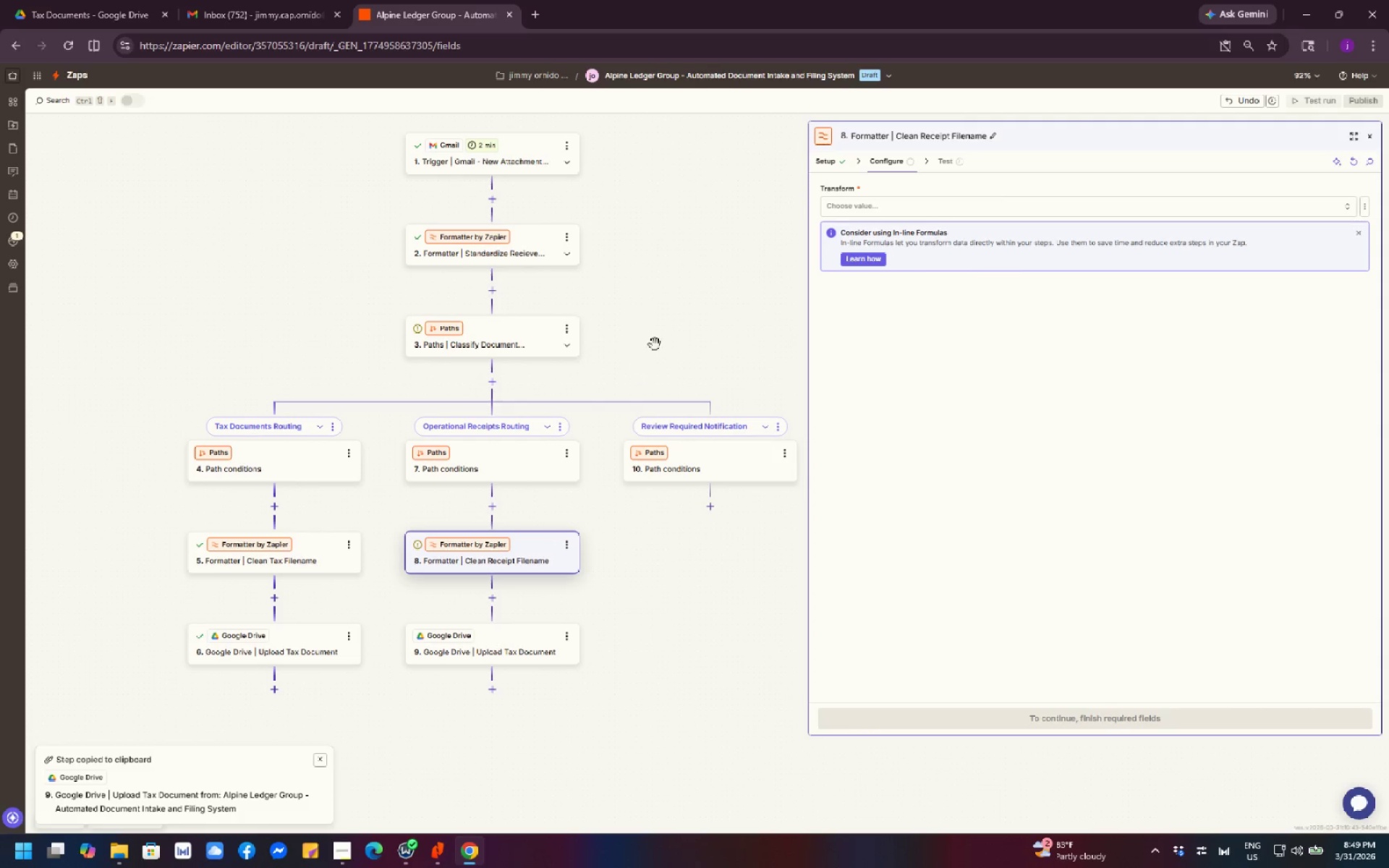 
left_click_drag(start_coordinate=[663, 340], to_coordinate=[581, 344])
 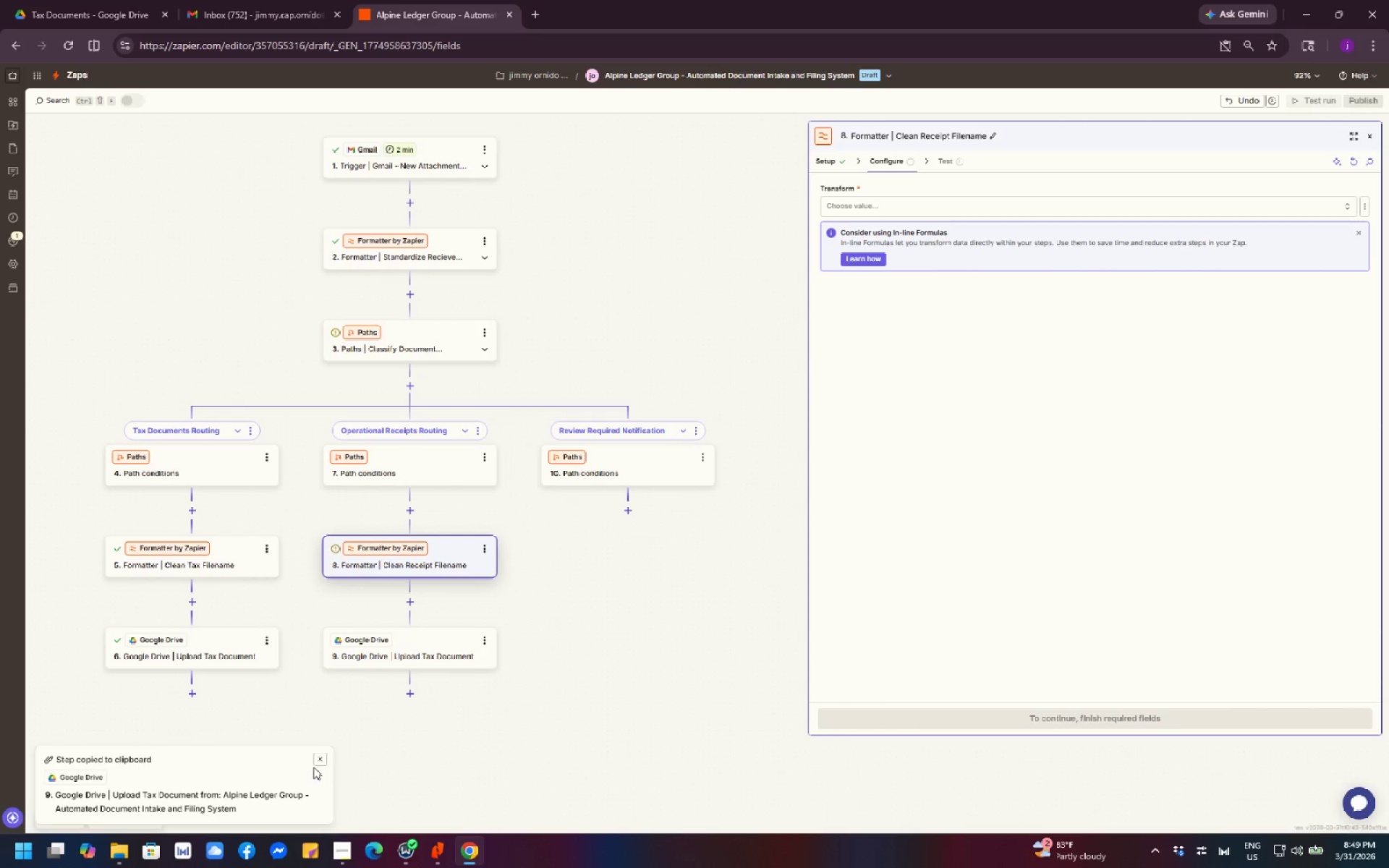 
left_click([320, 760])
 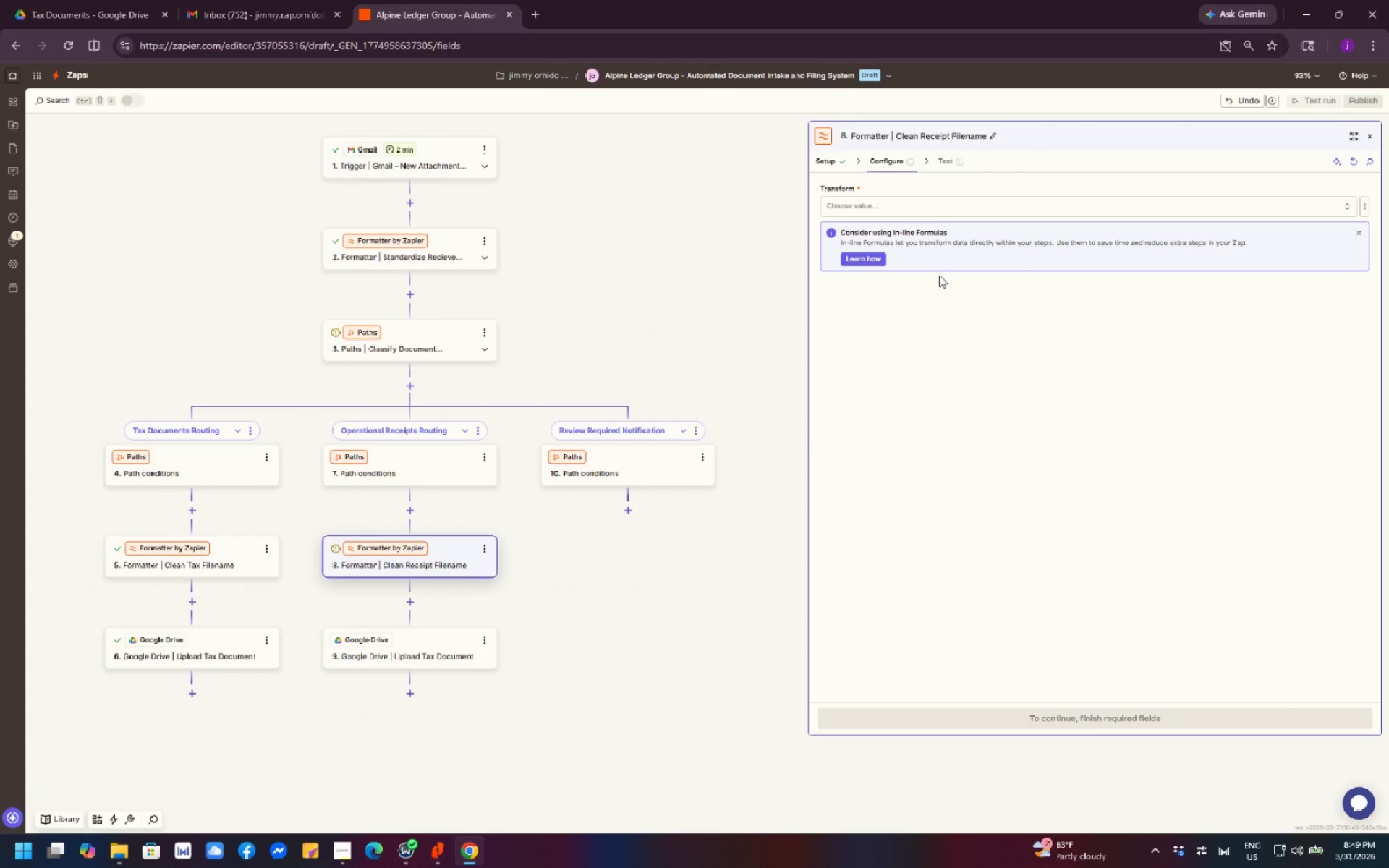 
wait(28.23)
 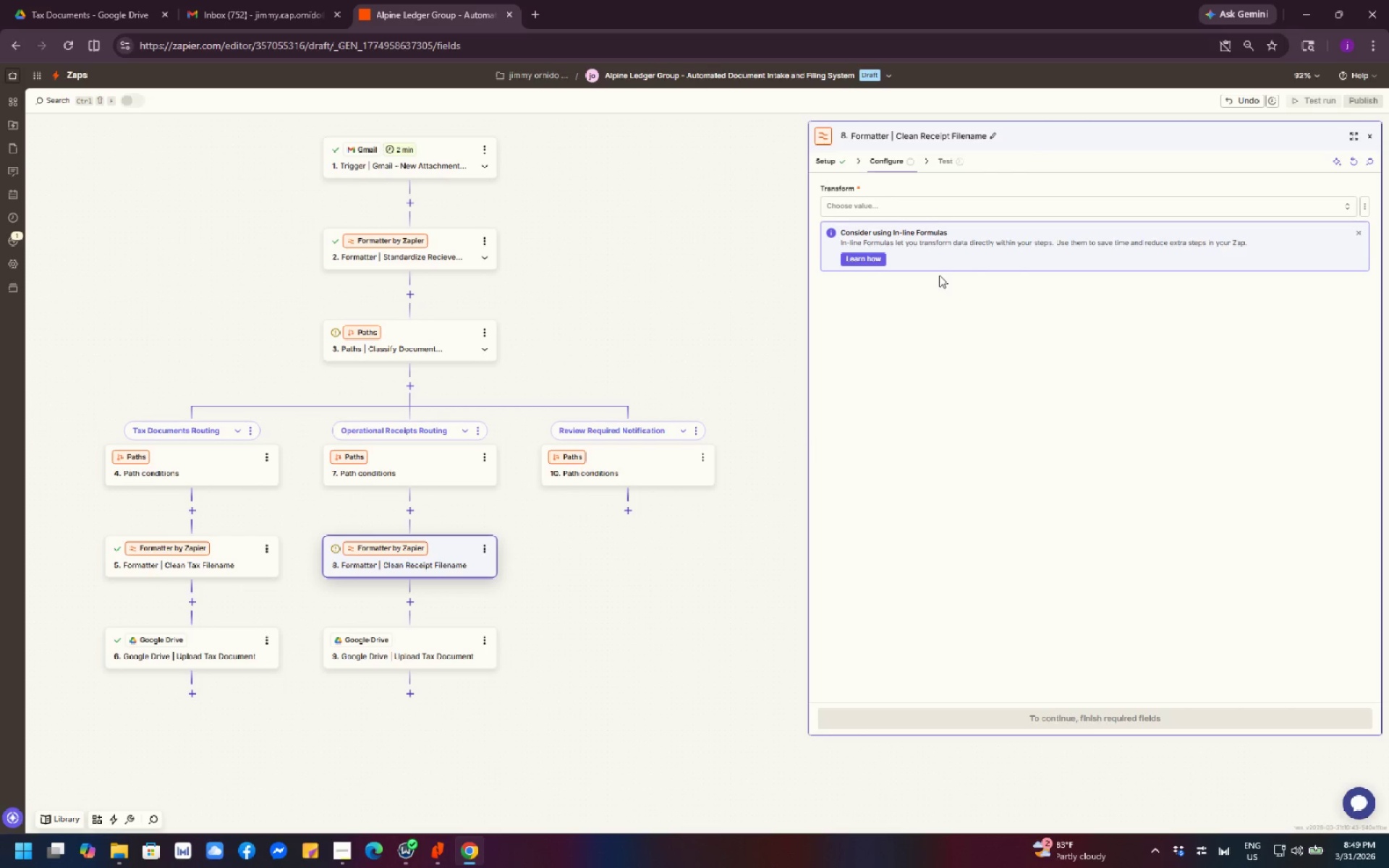 
left_click([841, 159])
 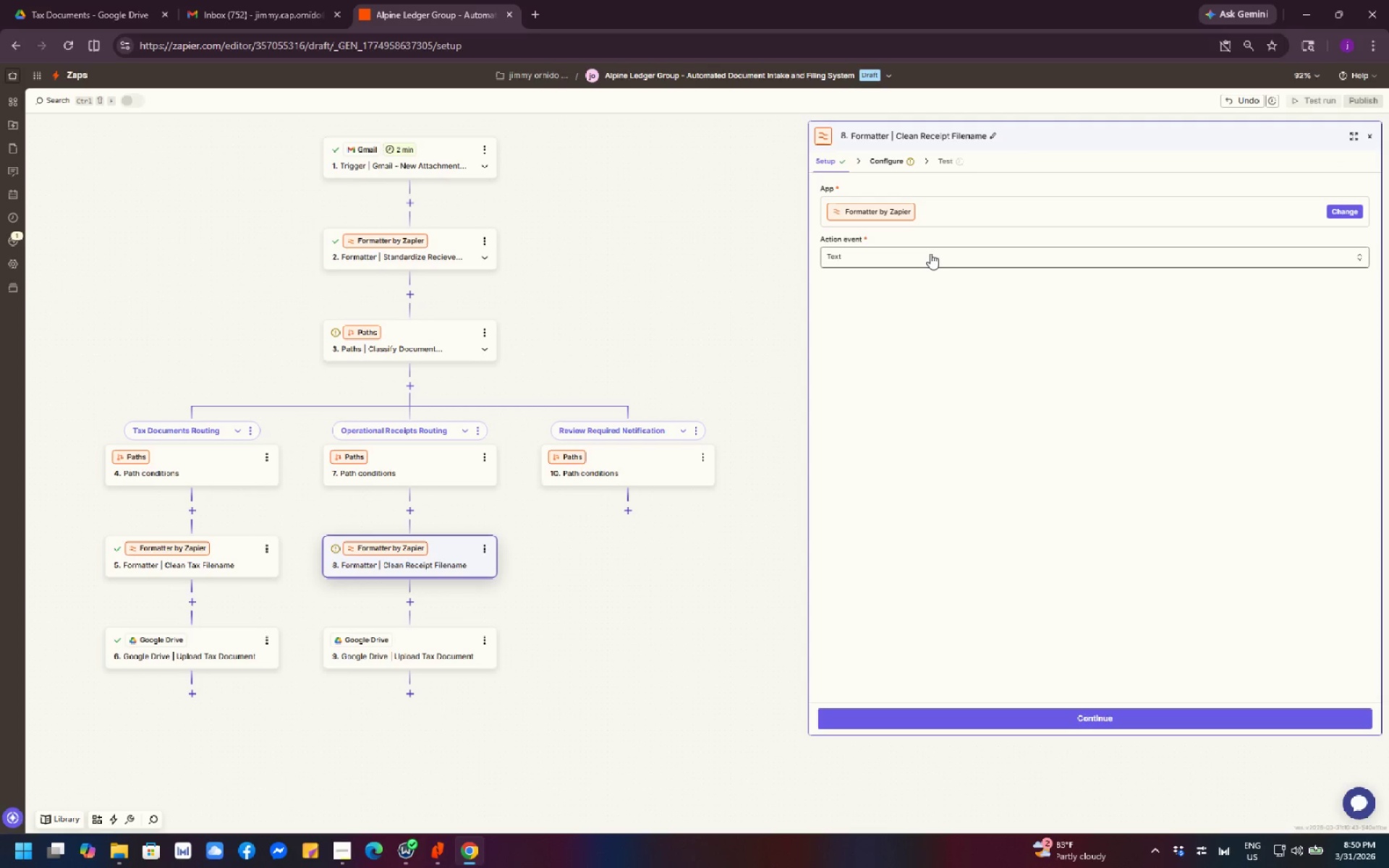 
left_click([885, 166])
 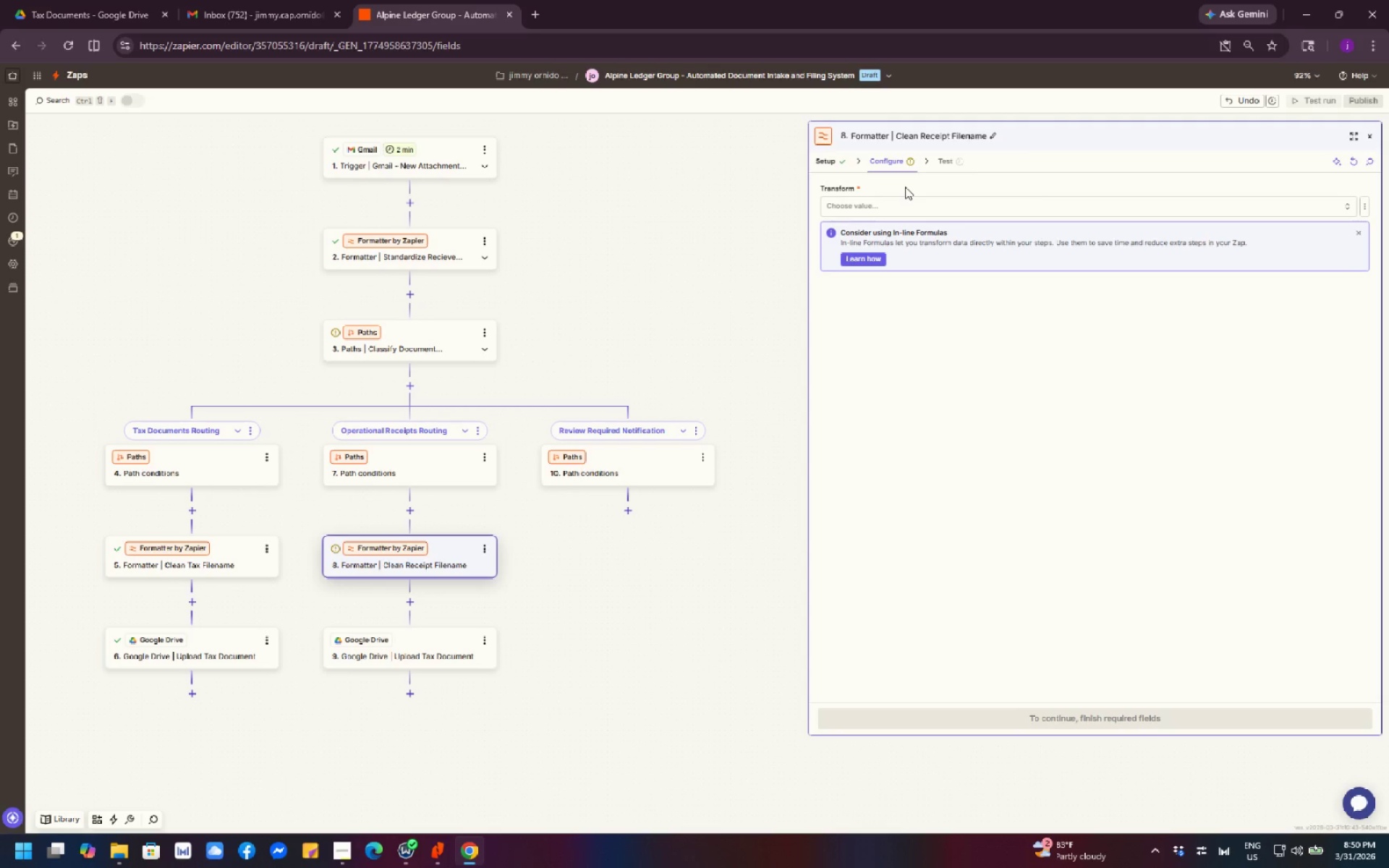 
left_click([908, 206])
 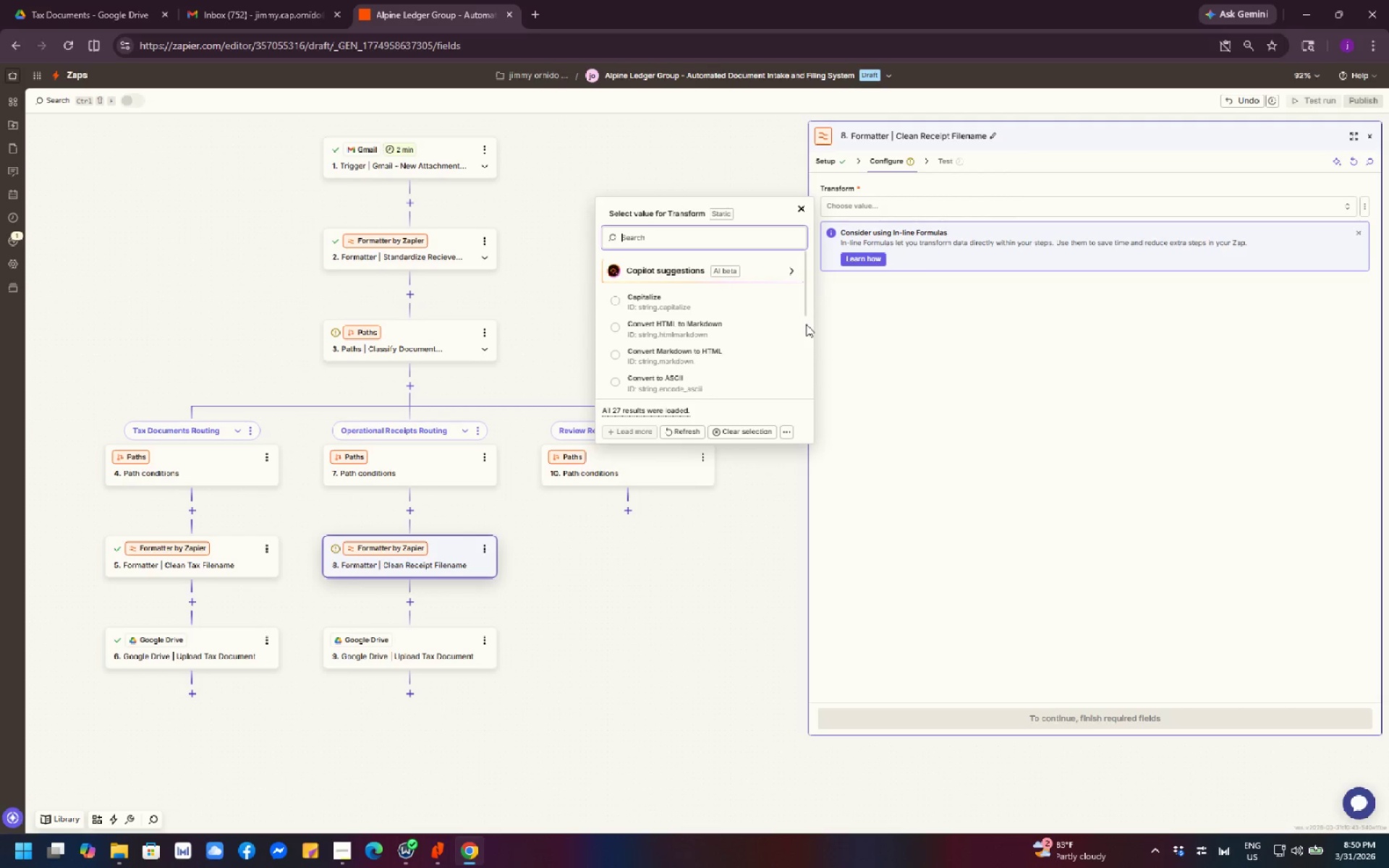 
wait(14.03)
 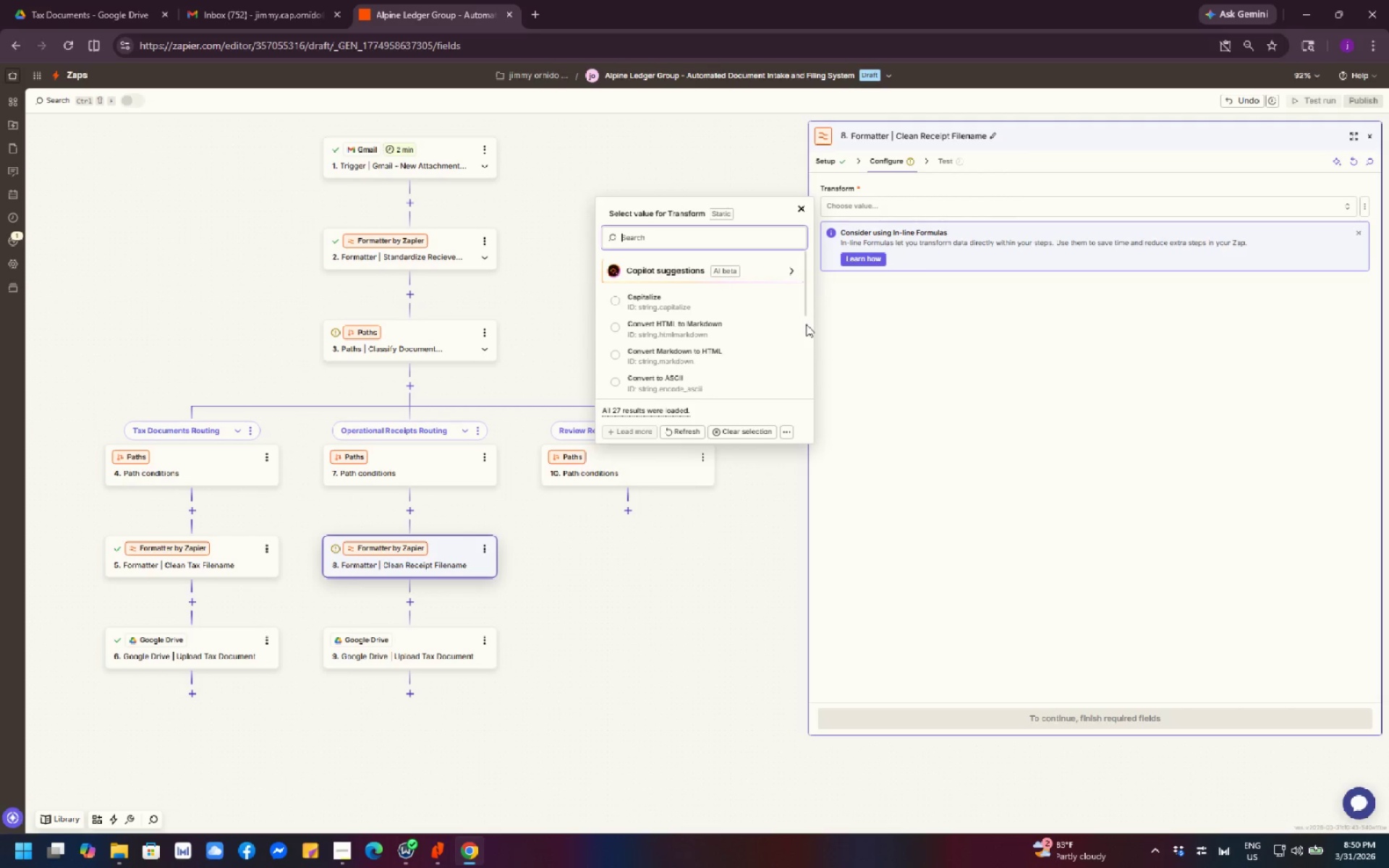 
left_click([697, 569])
 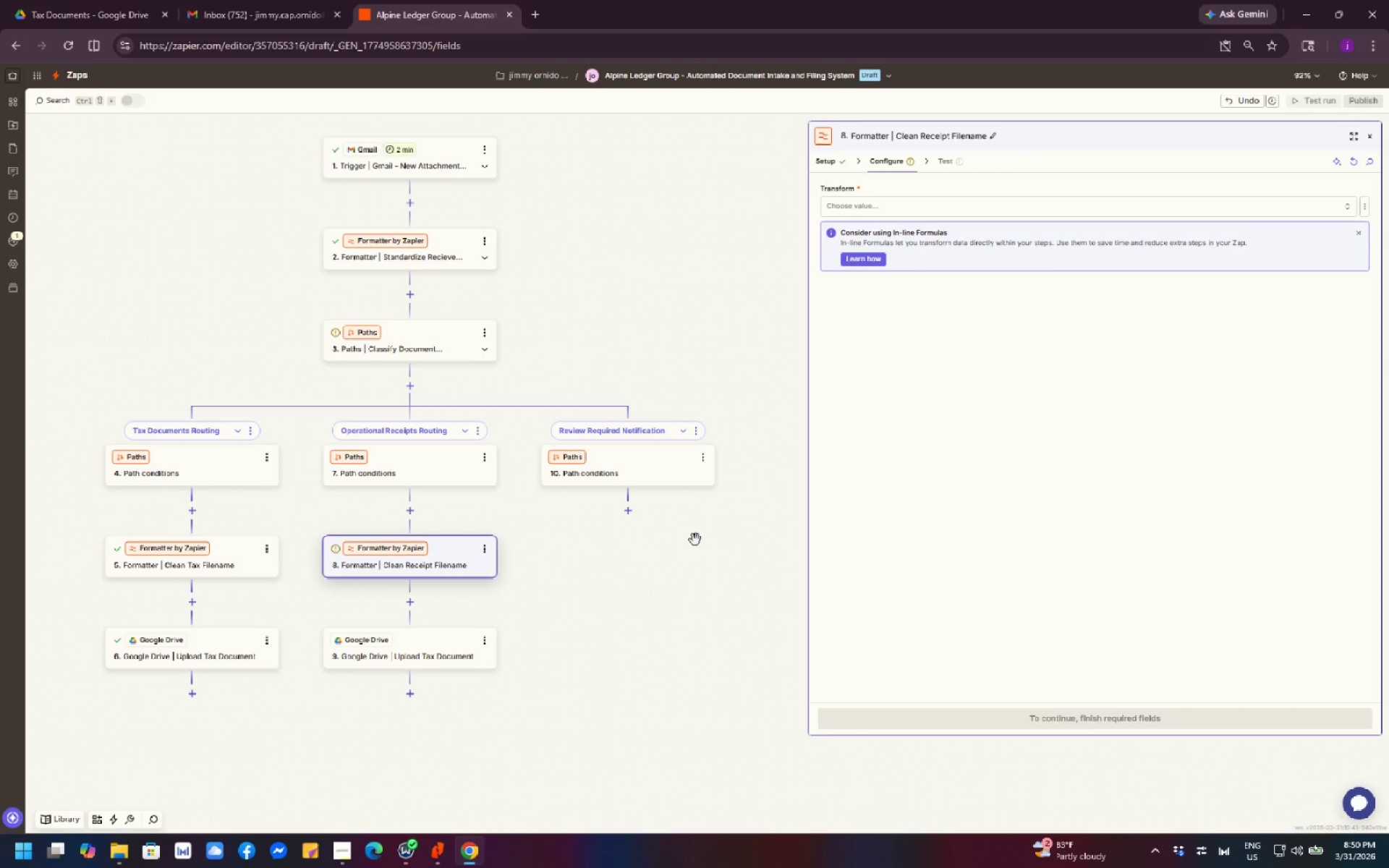 
wait(7.84)
 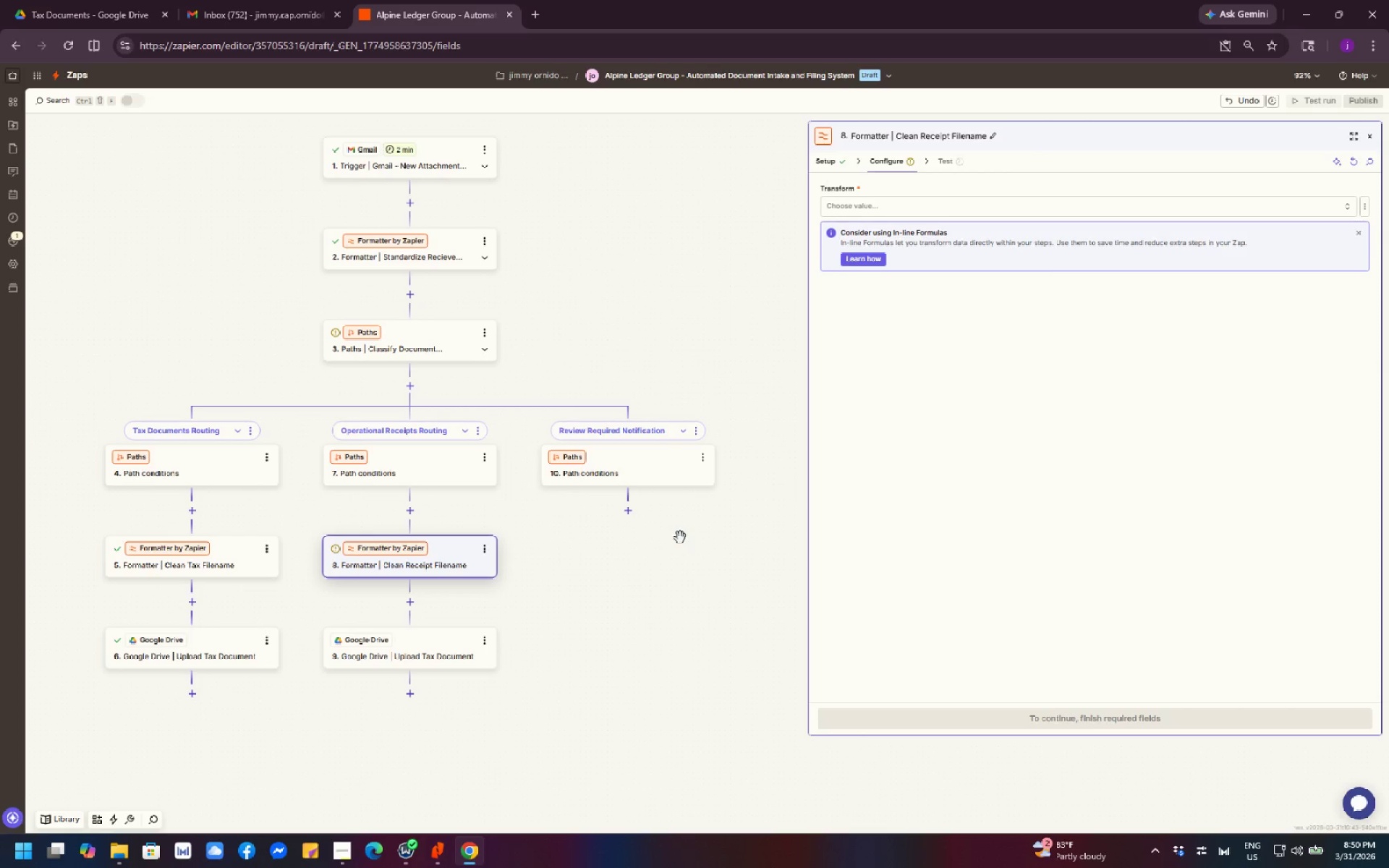 
left_click_drag(start_coordinate=[765, 595], to_coordinate=[748, 613])
 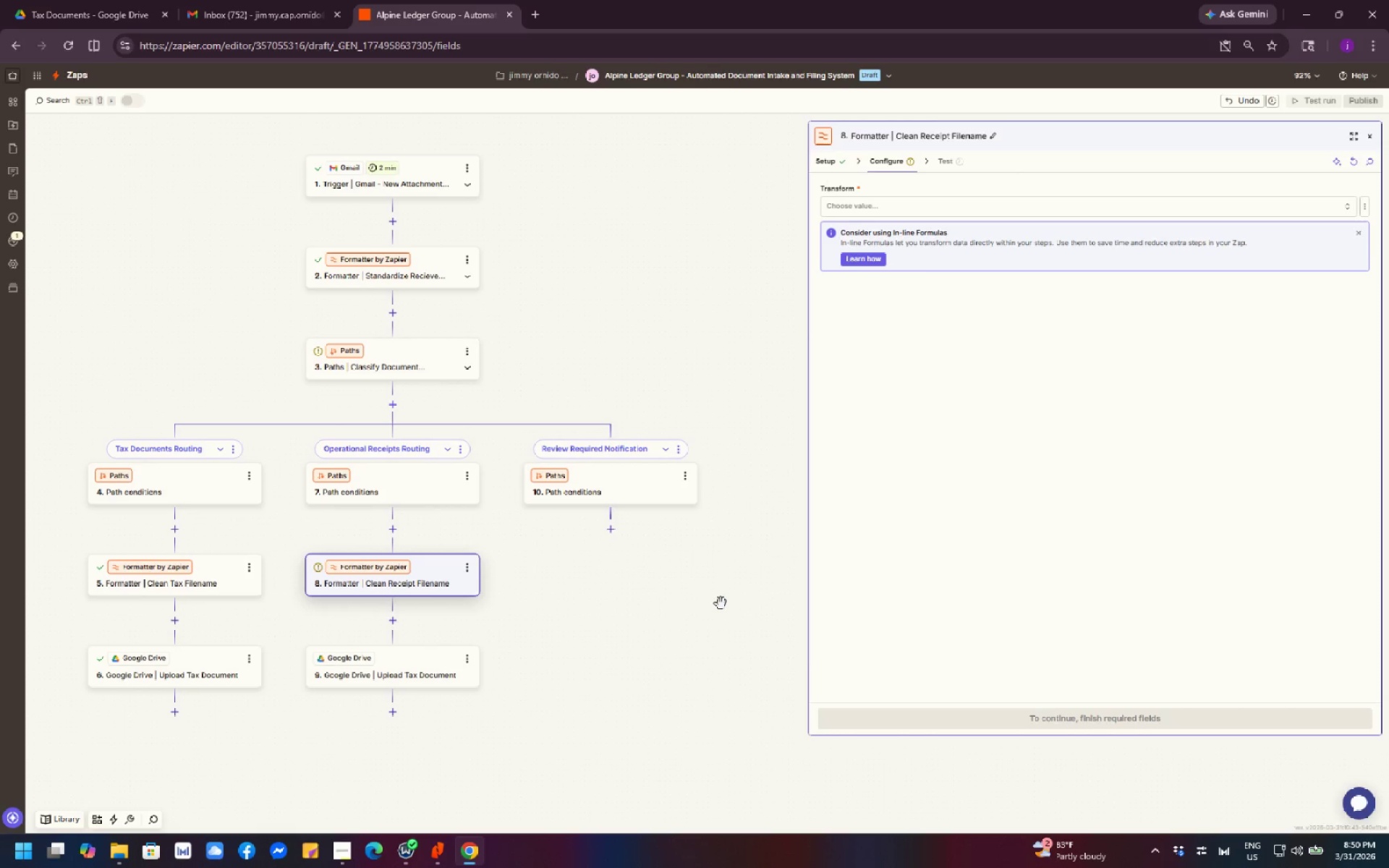 
wait(13.88)
 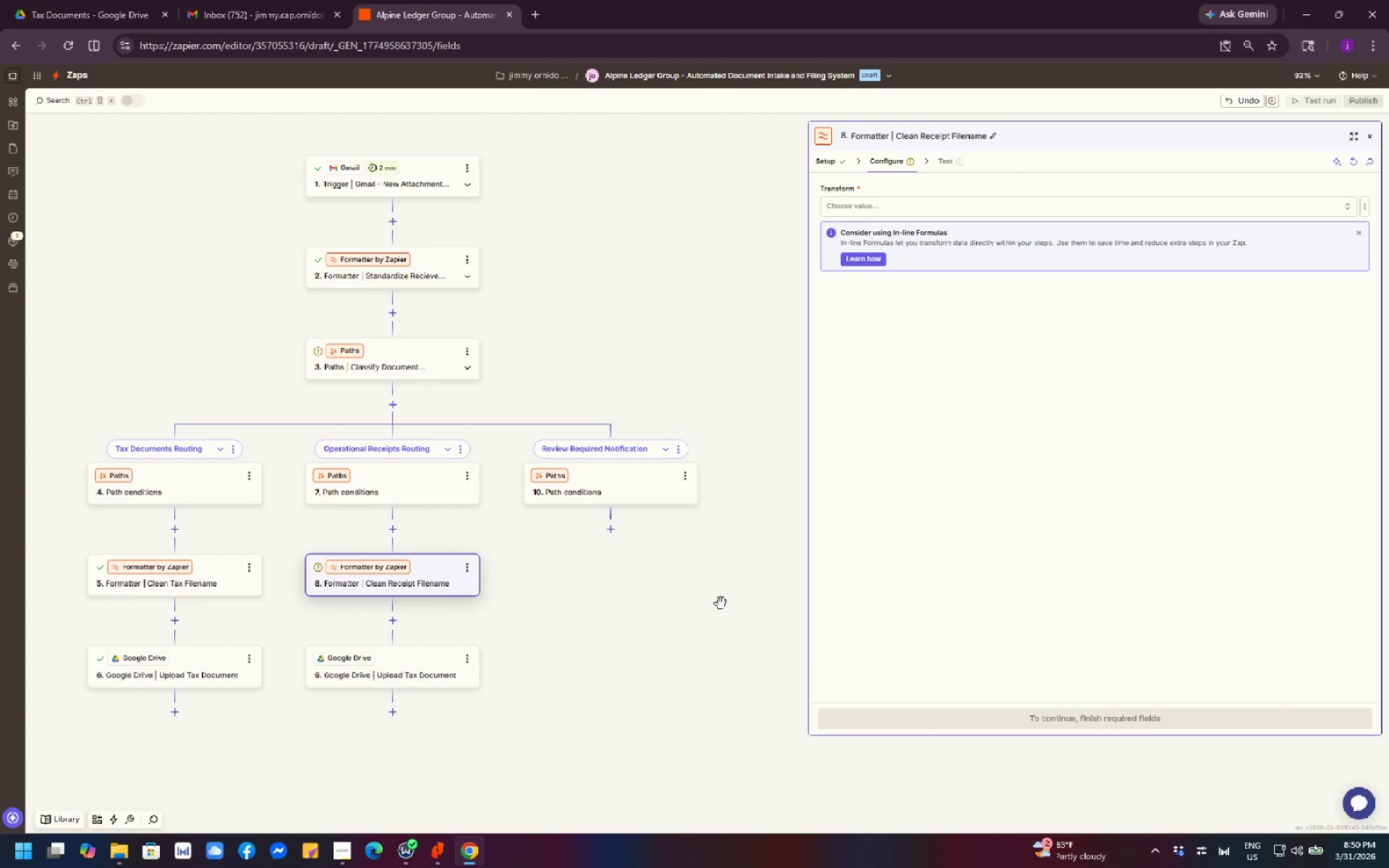 
left_click_drag(start_coordinate=[729, 613], to_coordinate=[795, 566])
 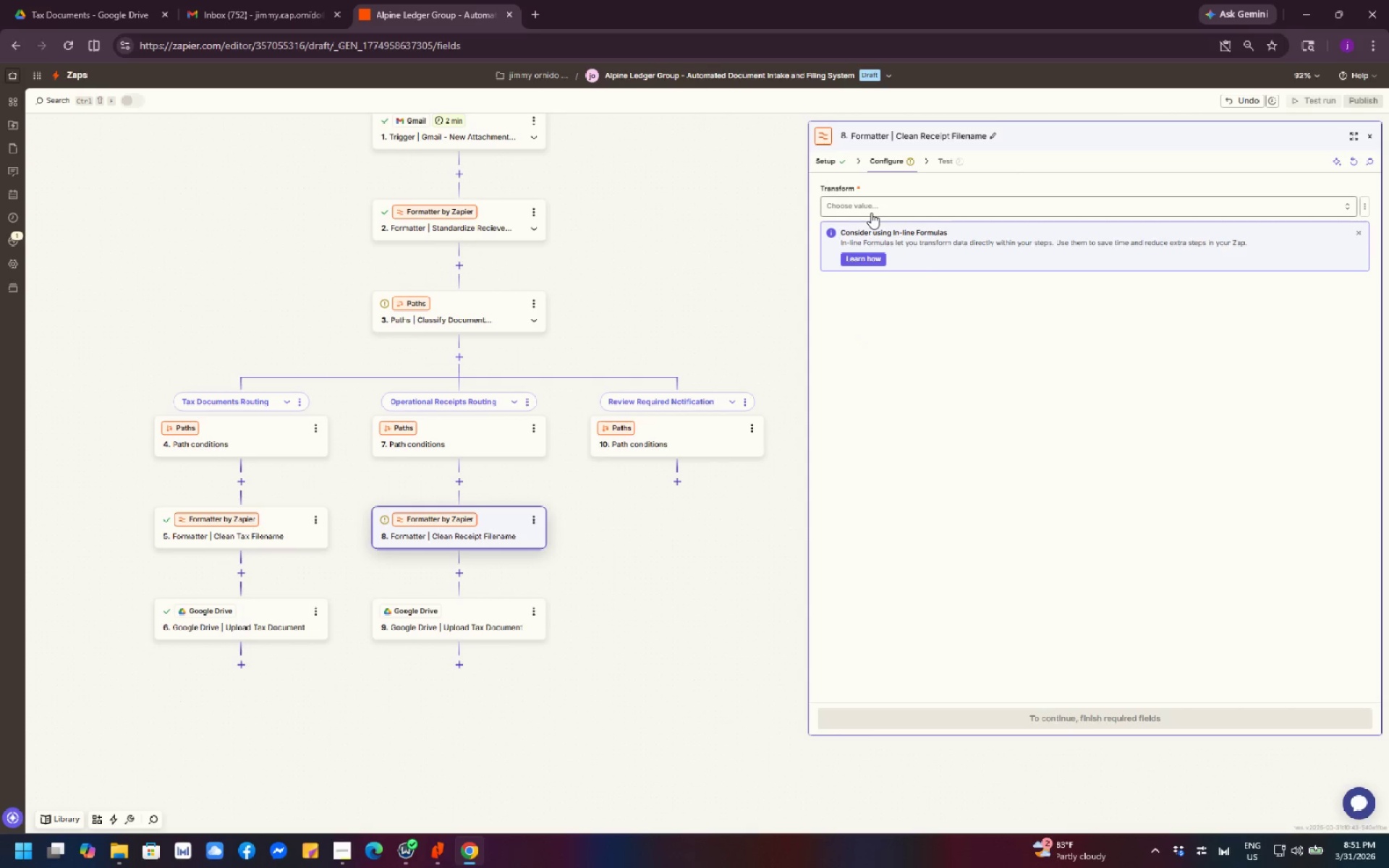 
left_click([877, 204])
 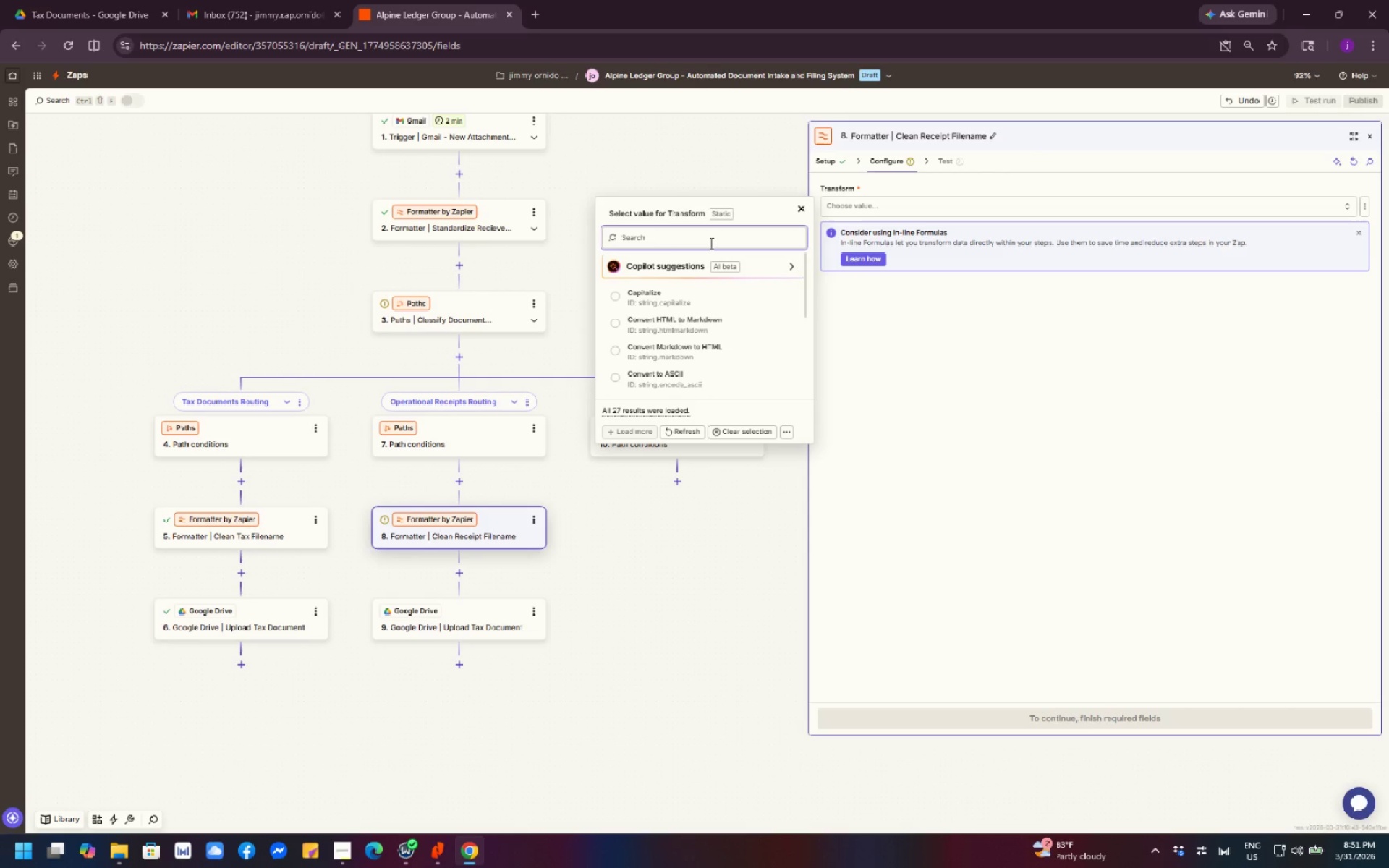 
type(repl)
 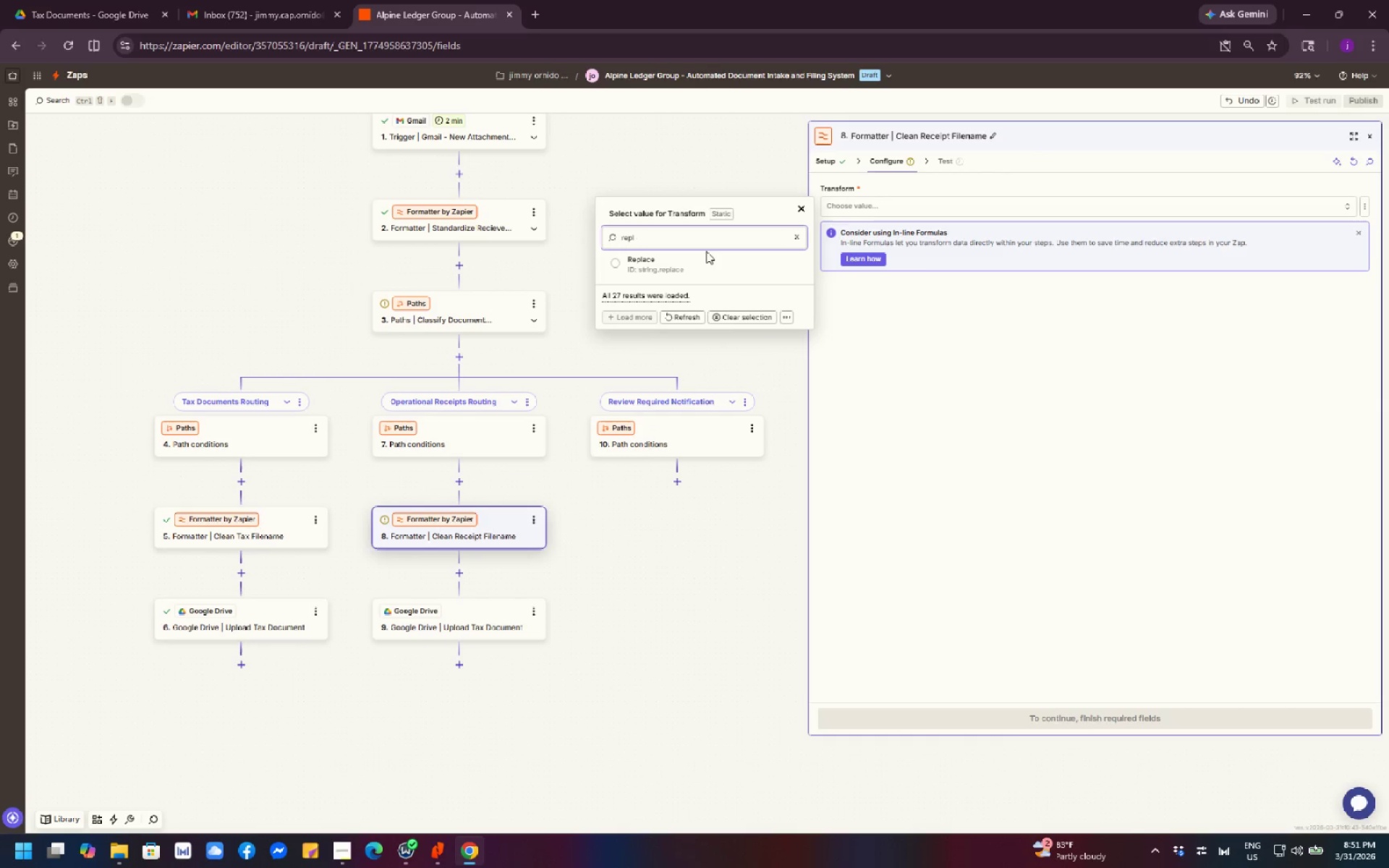 
left_click([712, 255])
 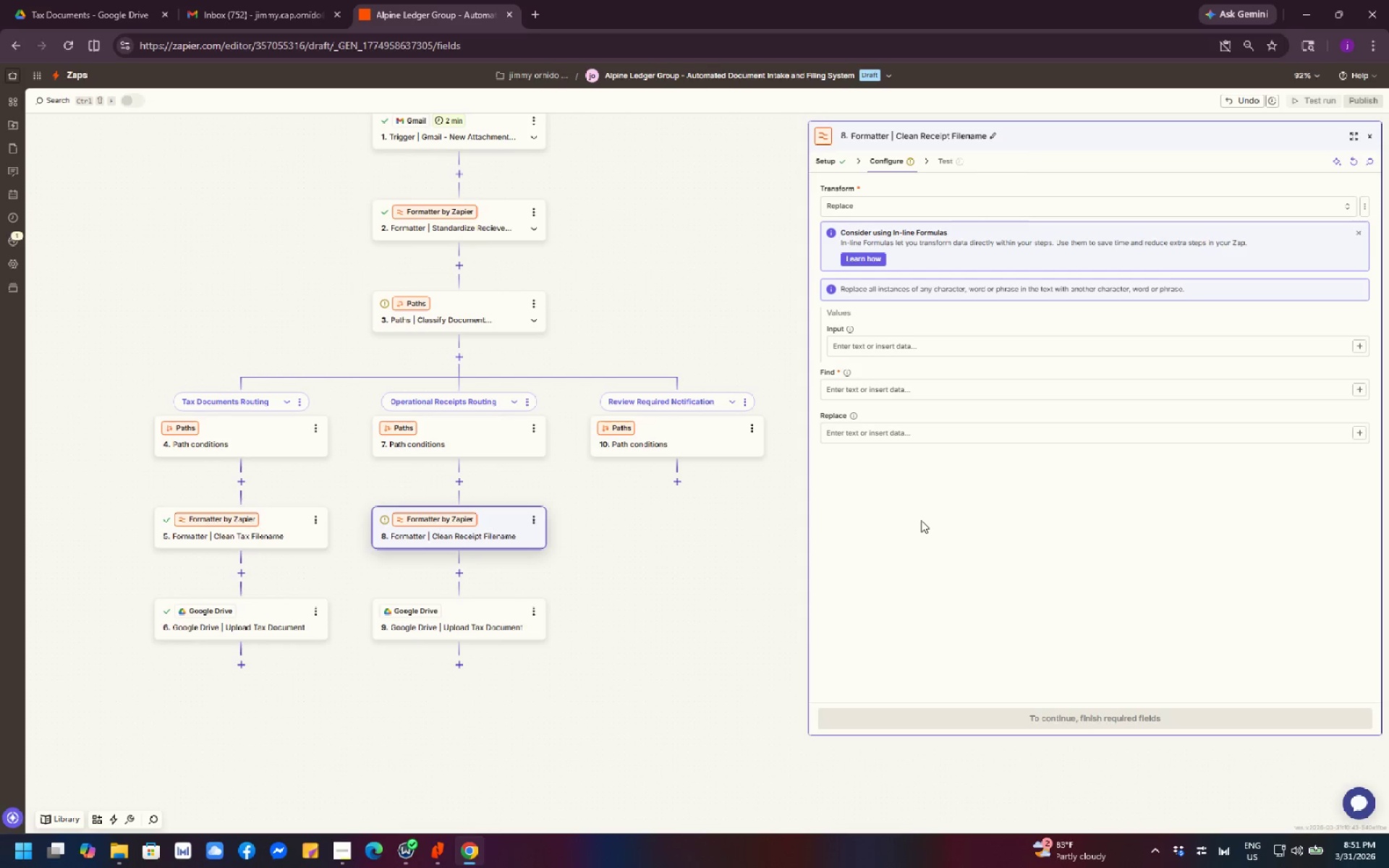 
wait(11.58)
 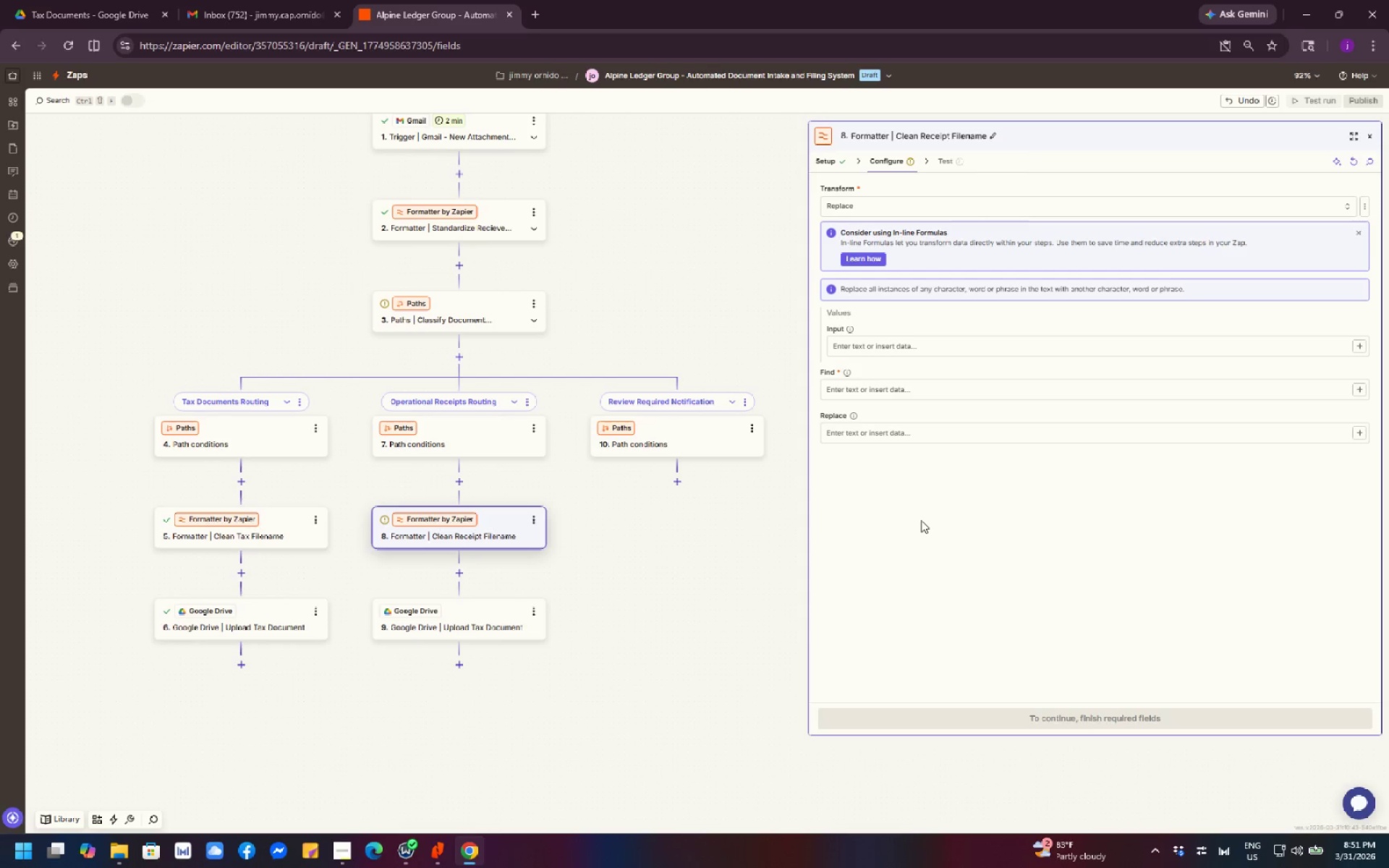 
left_click([1354, 346])
 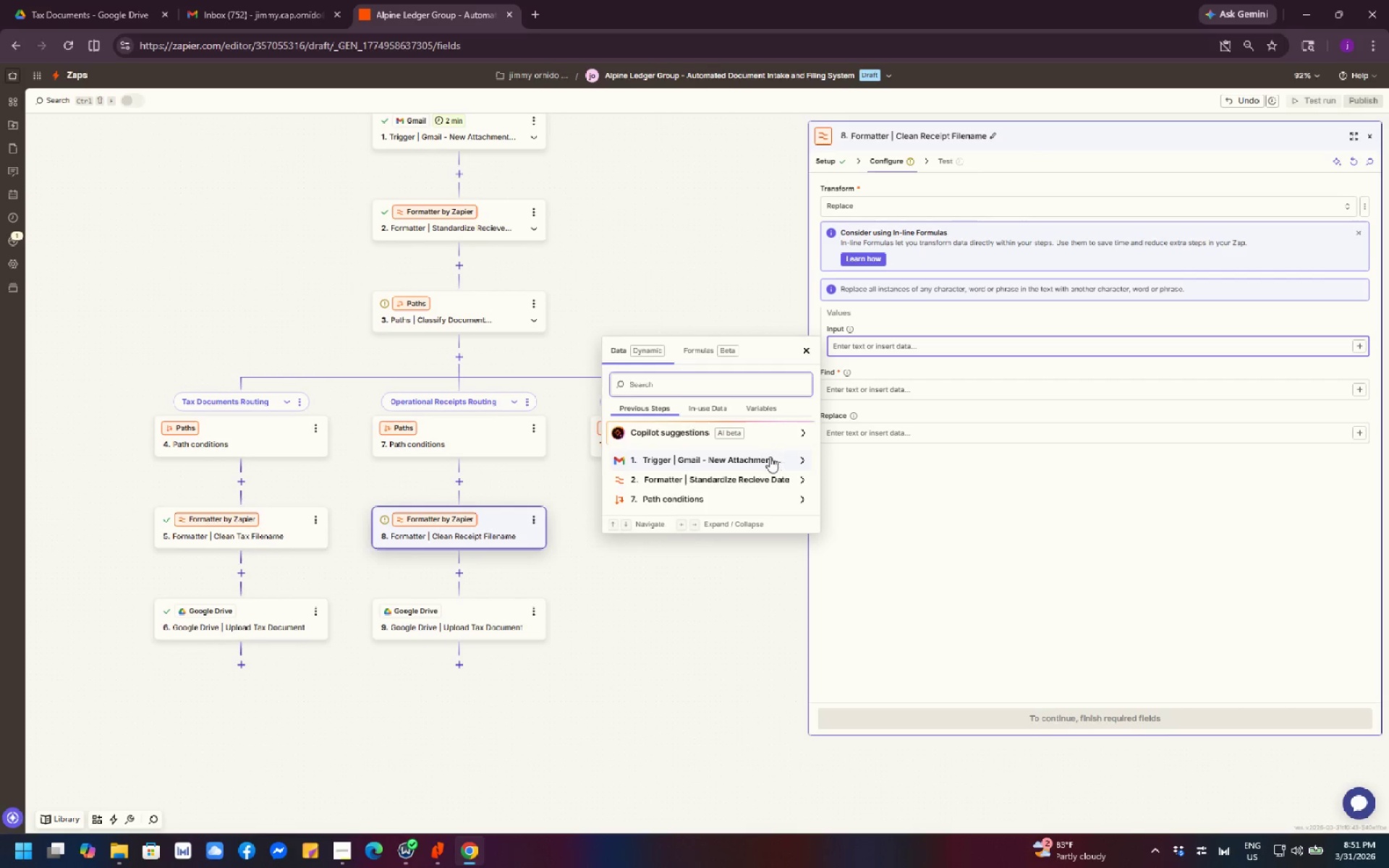 
left_click([770, 456])
 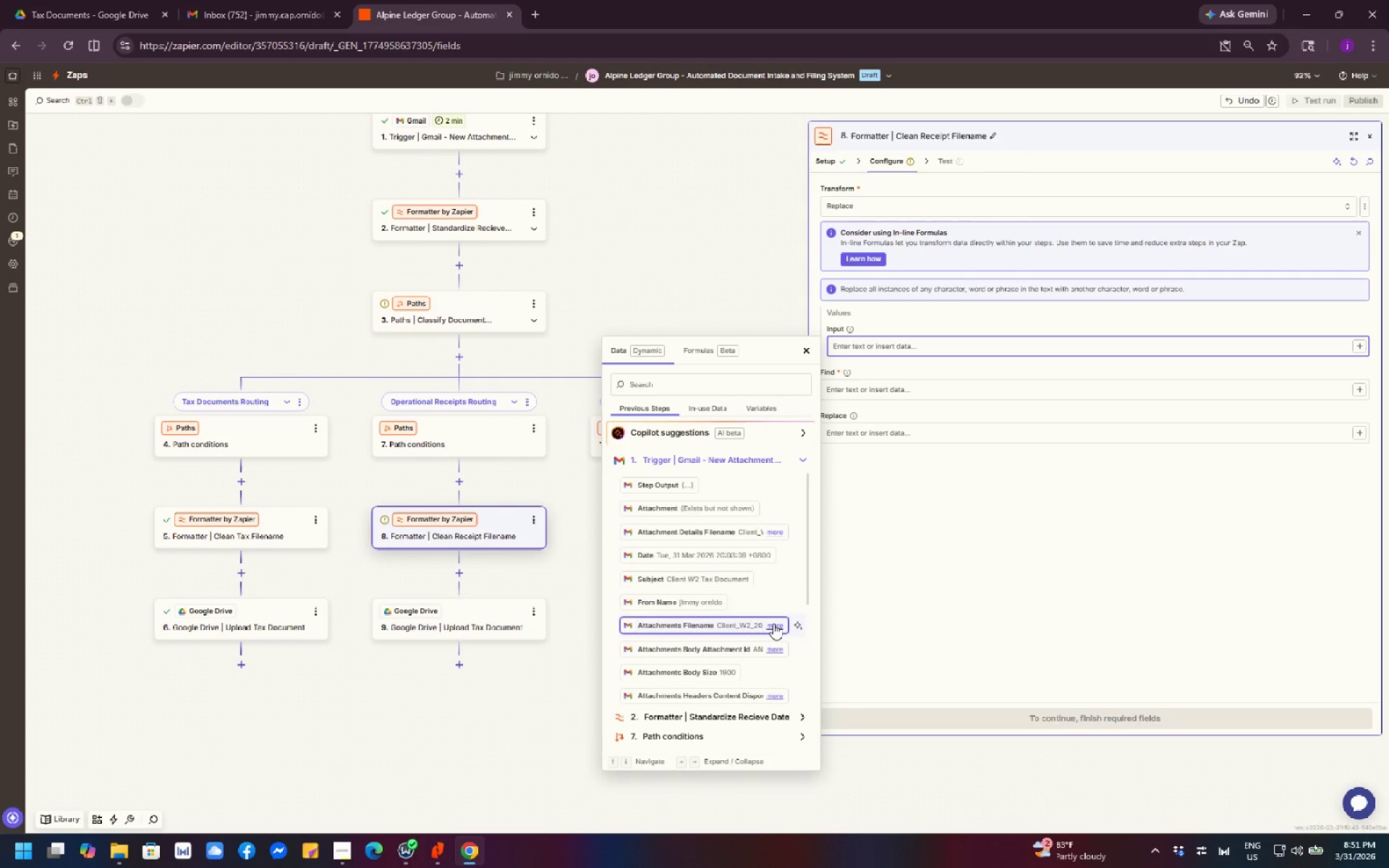 
wait(7.56)
 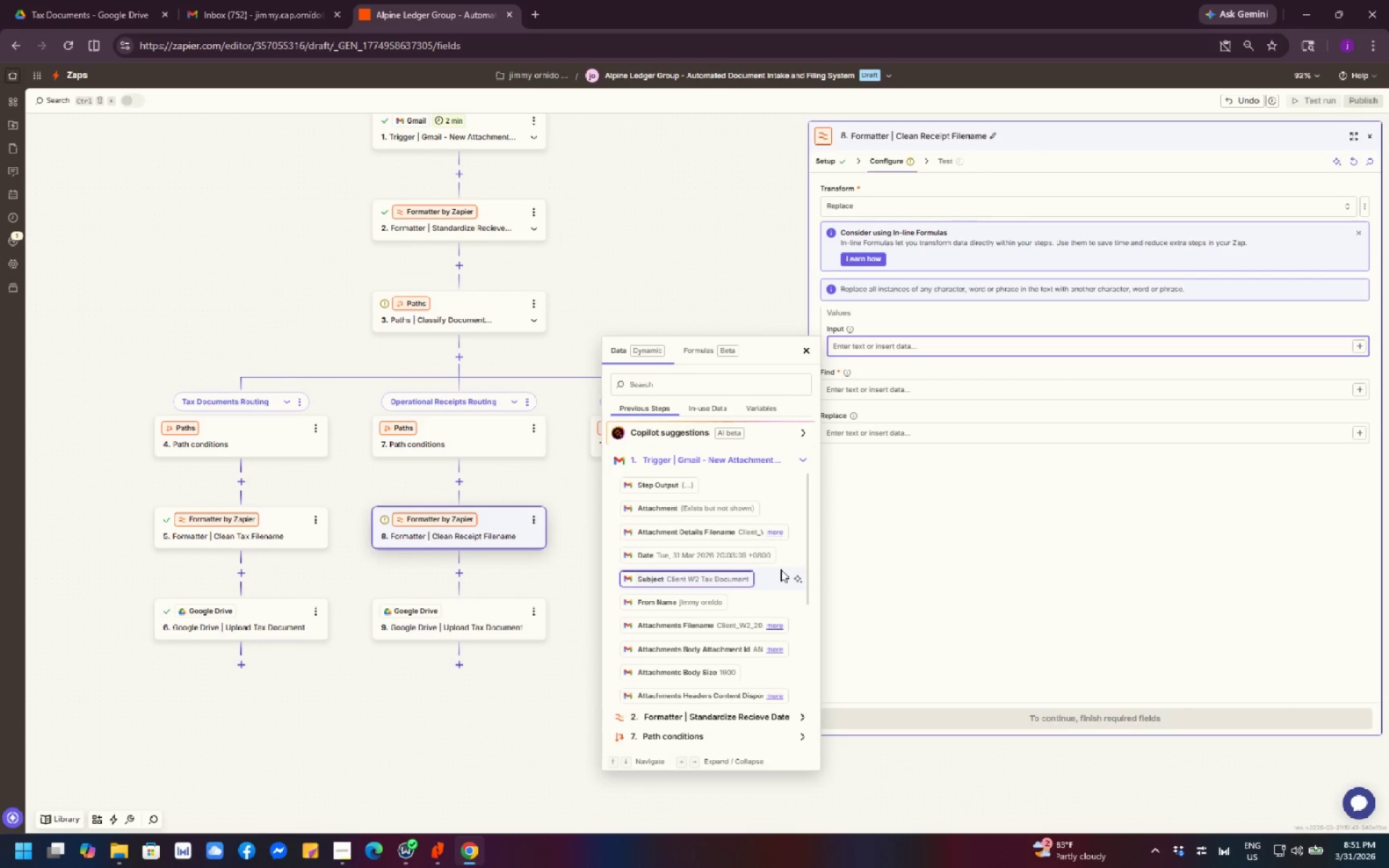 
scroll: coordinate [781, 607], scroll_direction: down, amount: 1.0
 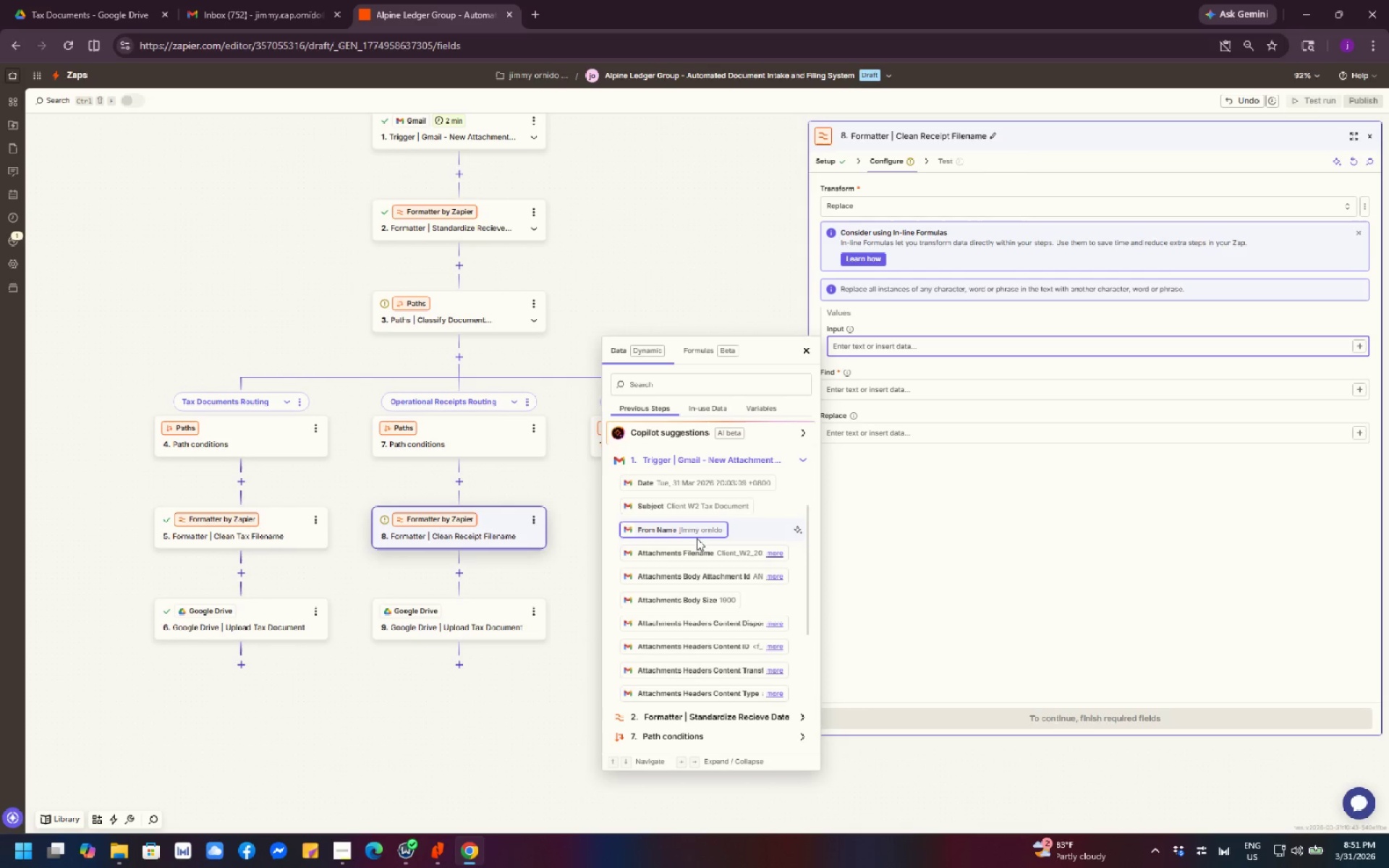 
wait(21.13)
 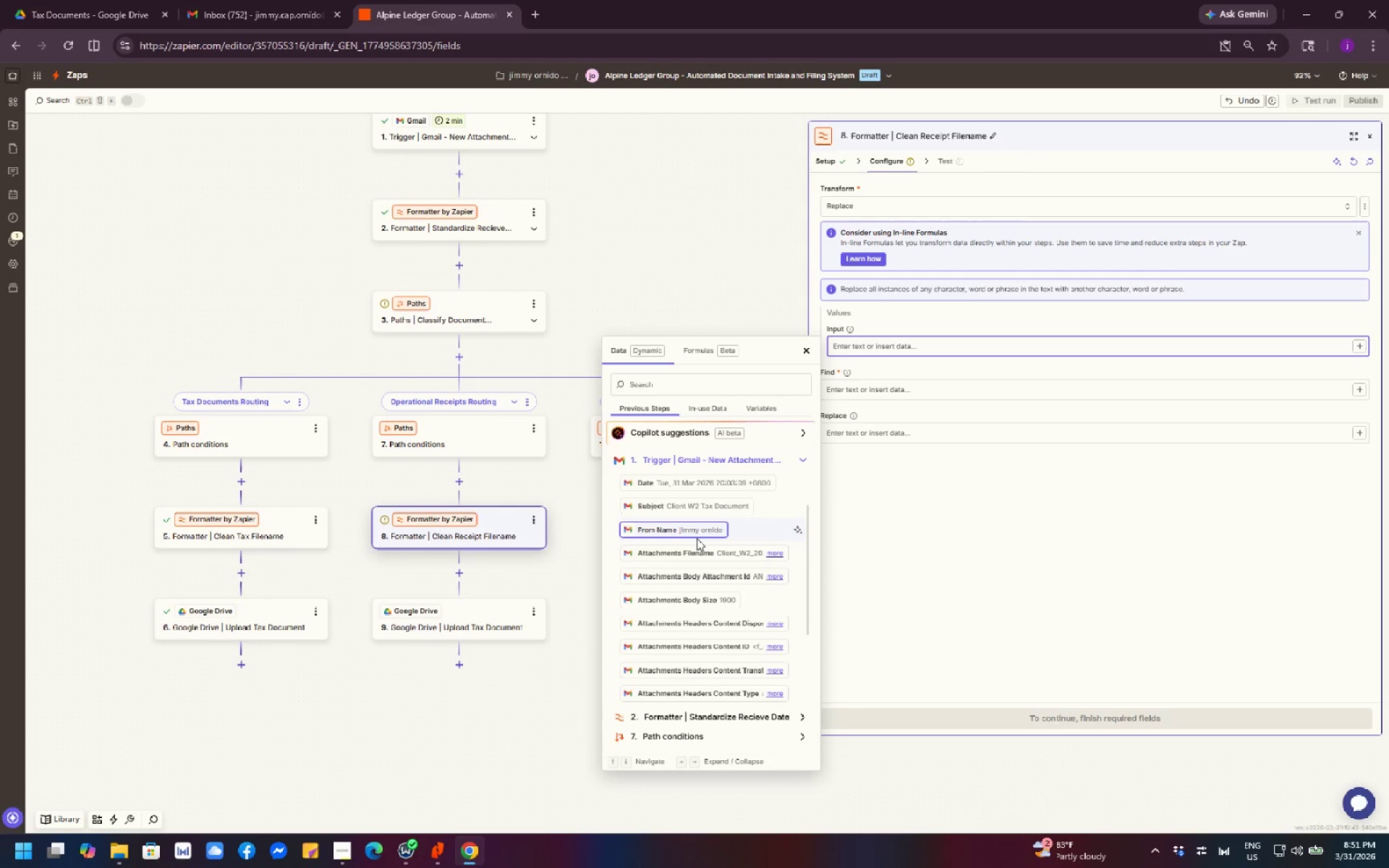 
scroll: coordinate [706, 566], scroll_direction: down, amount: 3.0
 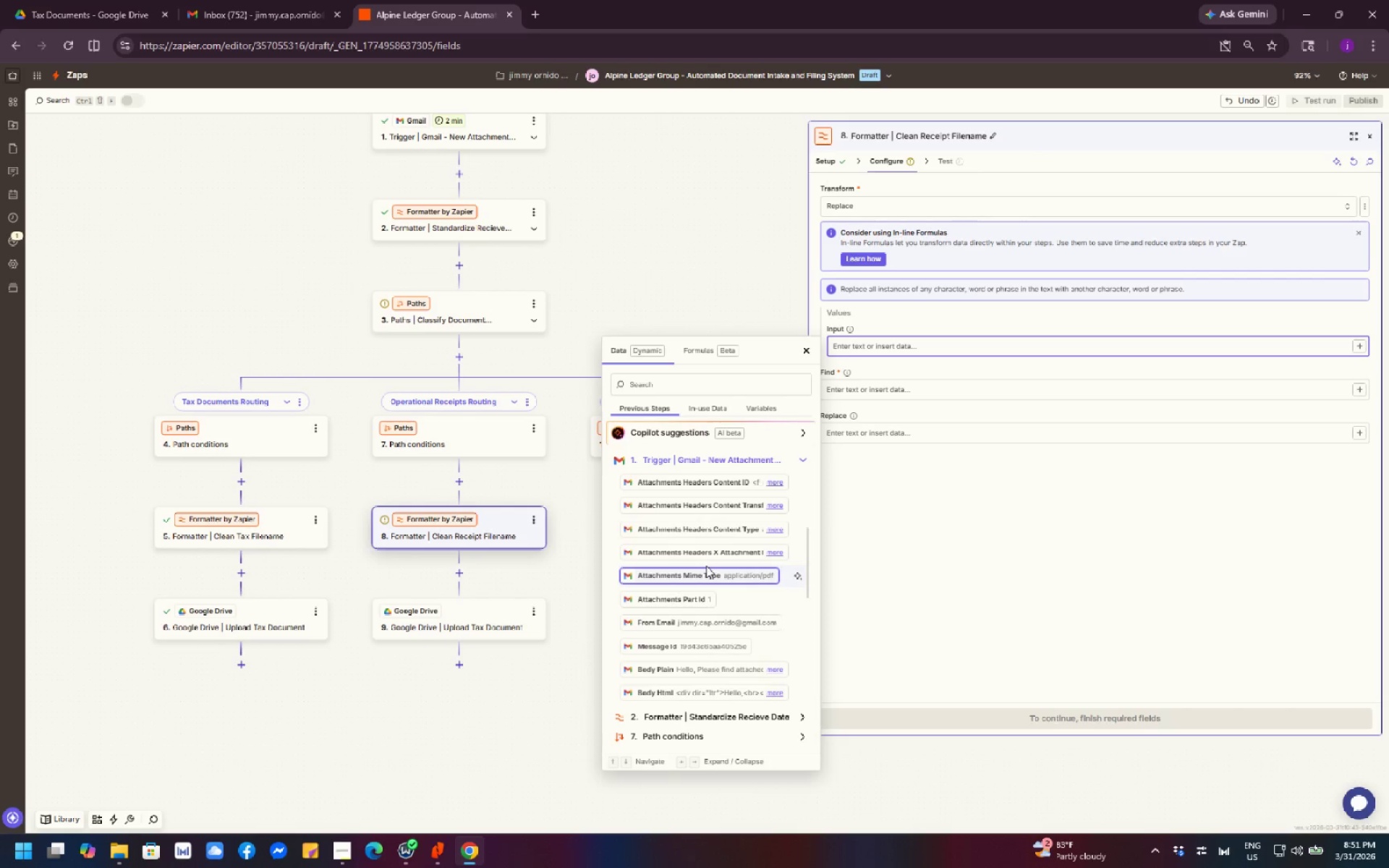 
scroll: coordinate [770, 624], scroll_direction: up, amount: 4.0
 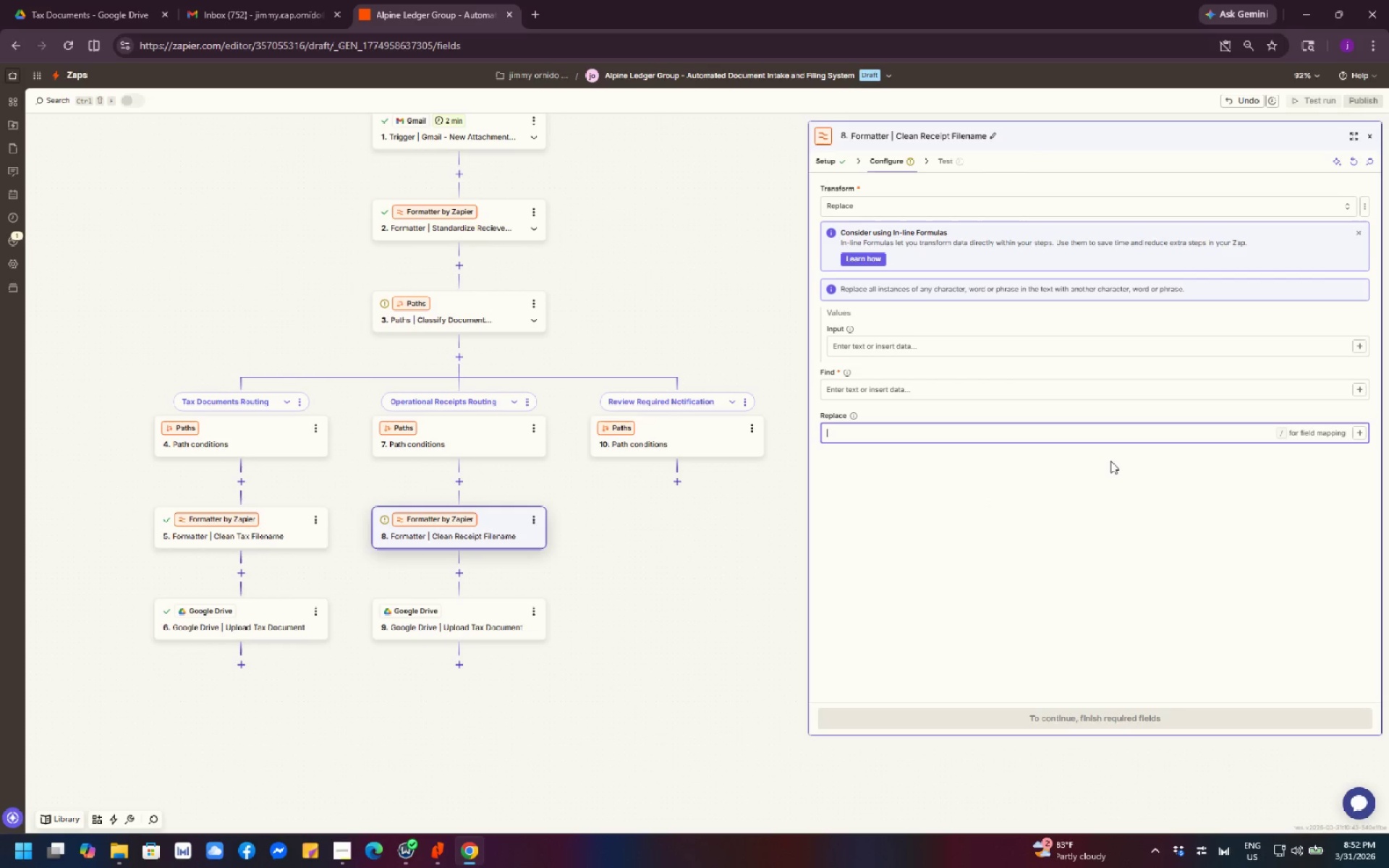 
wait(41.38)
 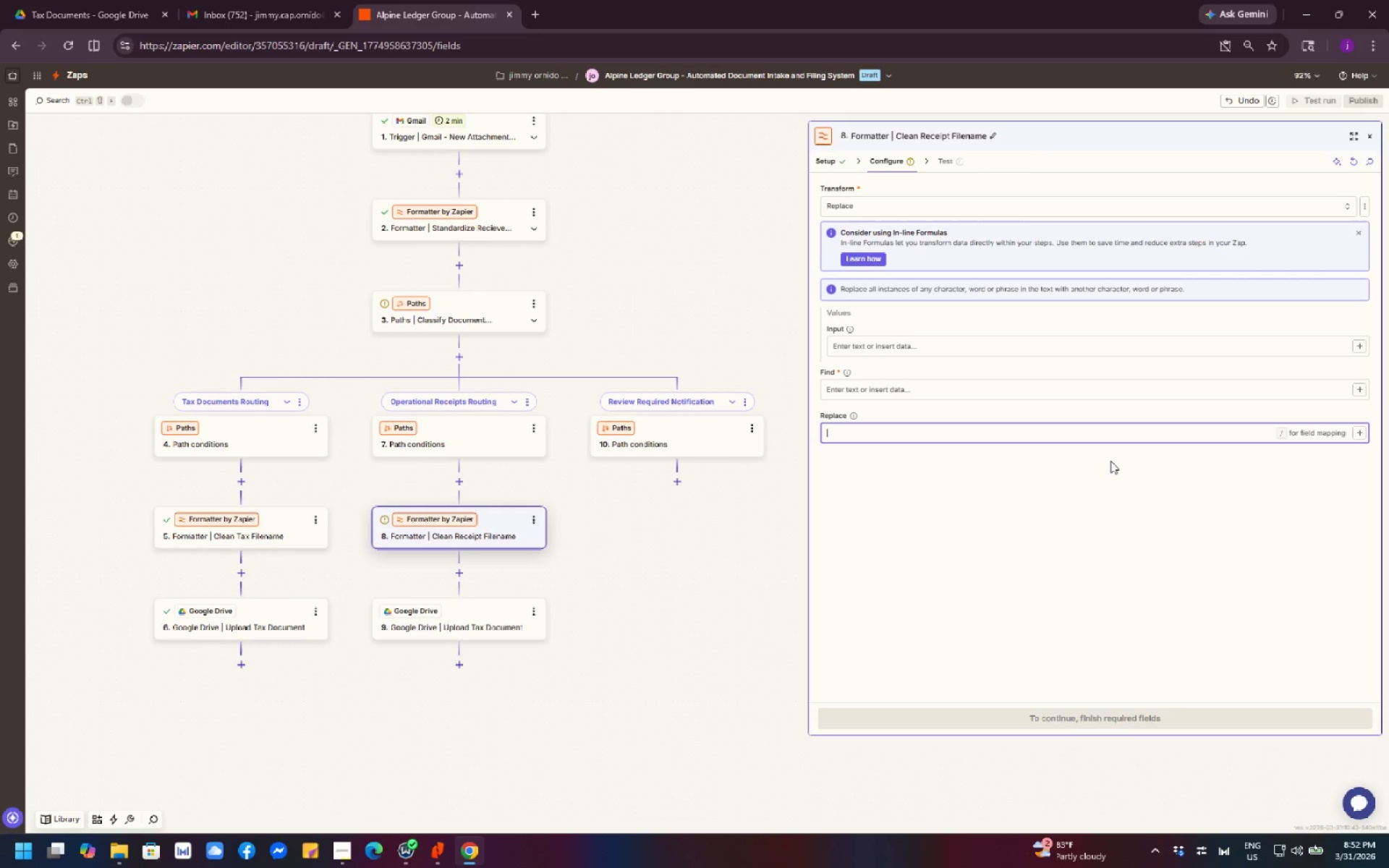 
scroll: coordinate [606, 463], scroll_direction: up, amount: 4.0
 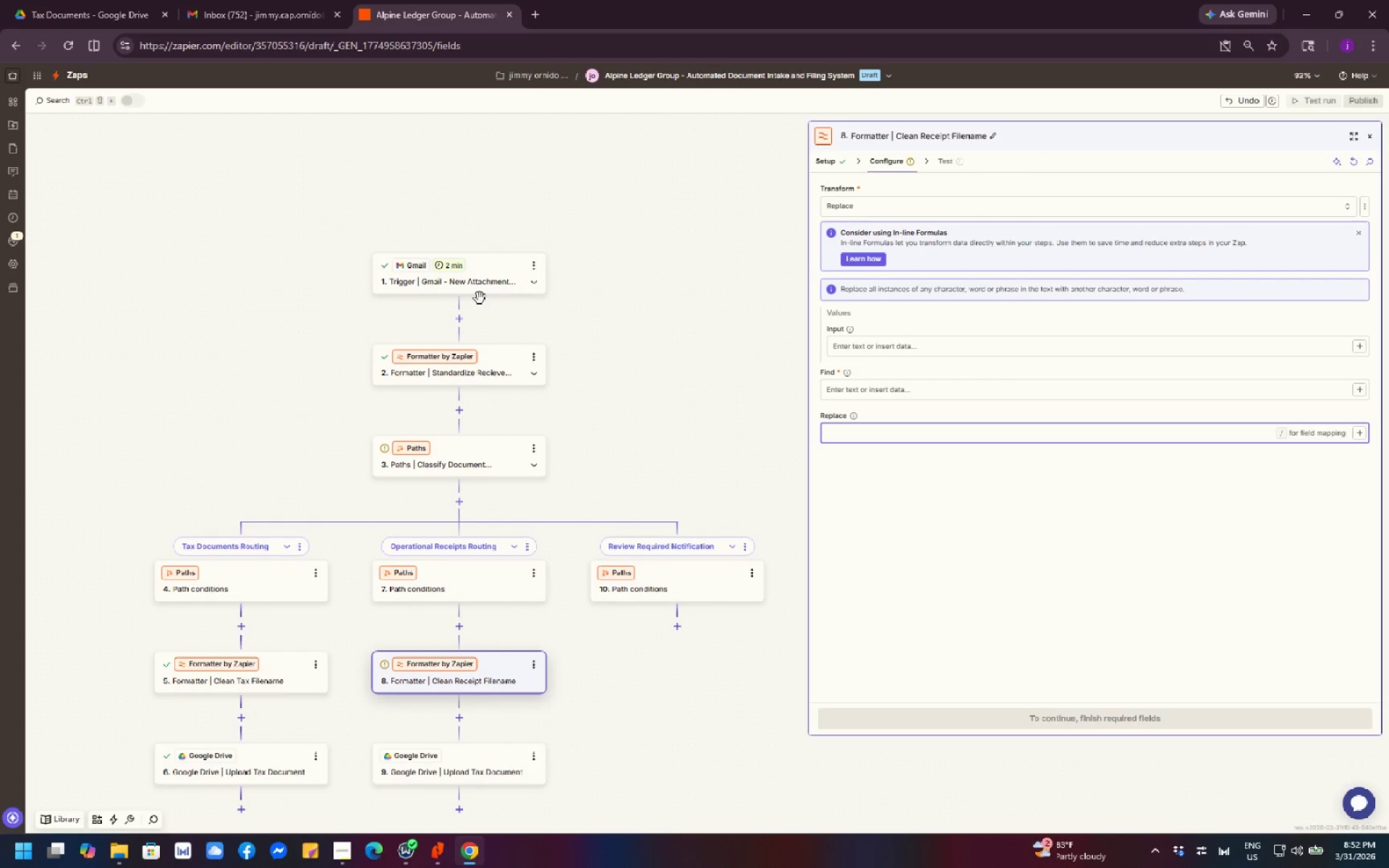 
left_click([492, 286])
 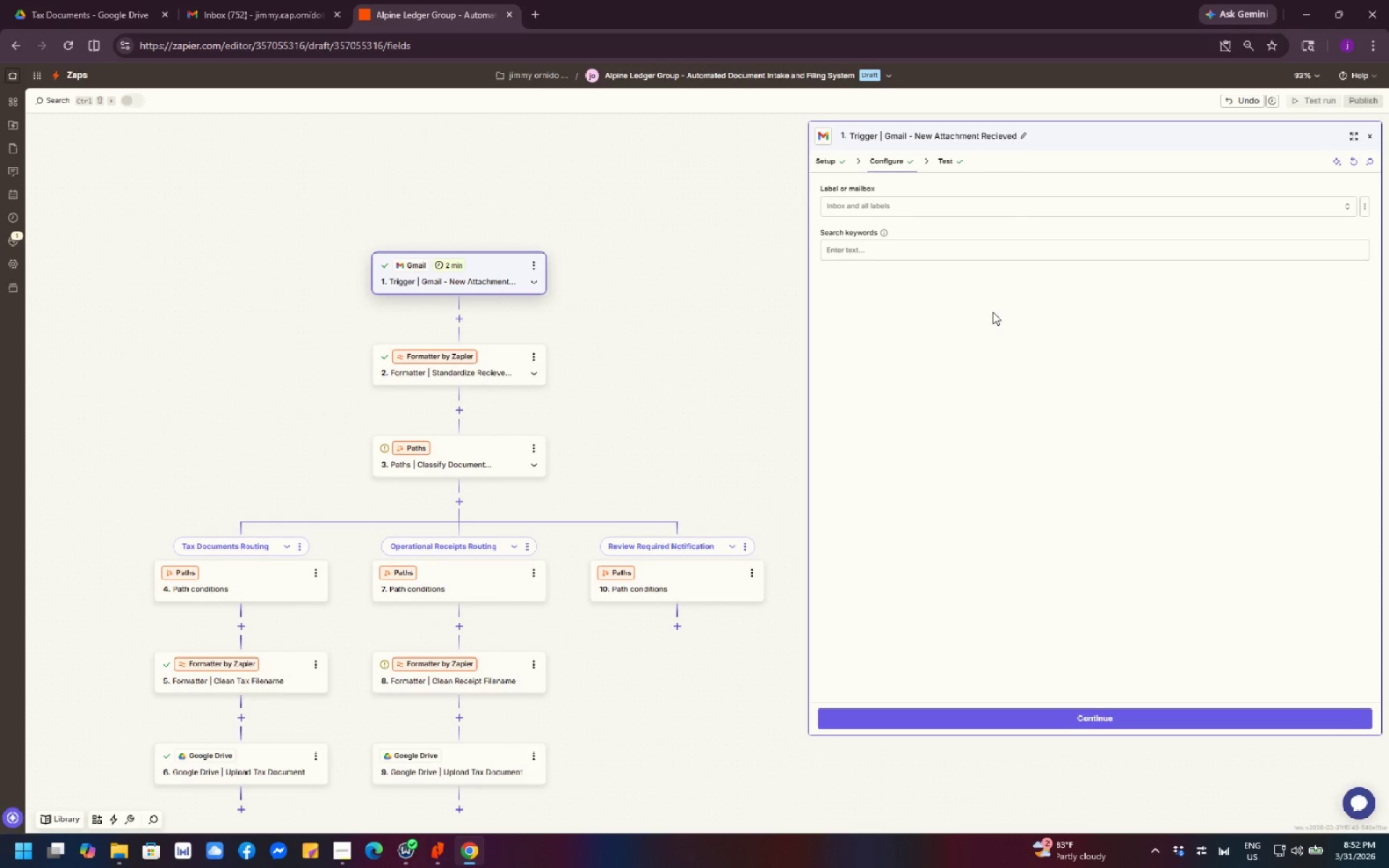 
left_click([953, 155])
 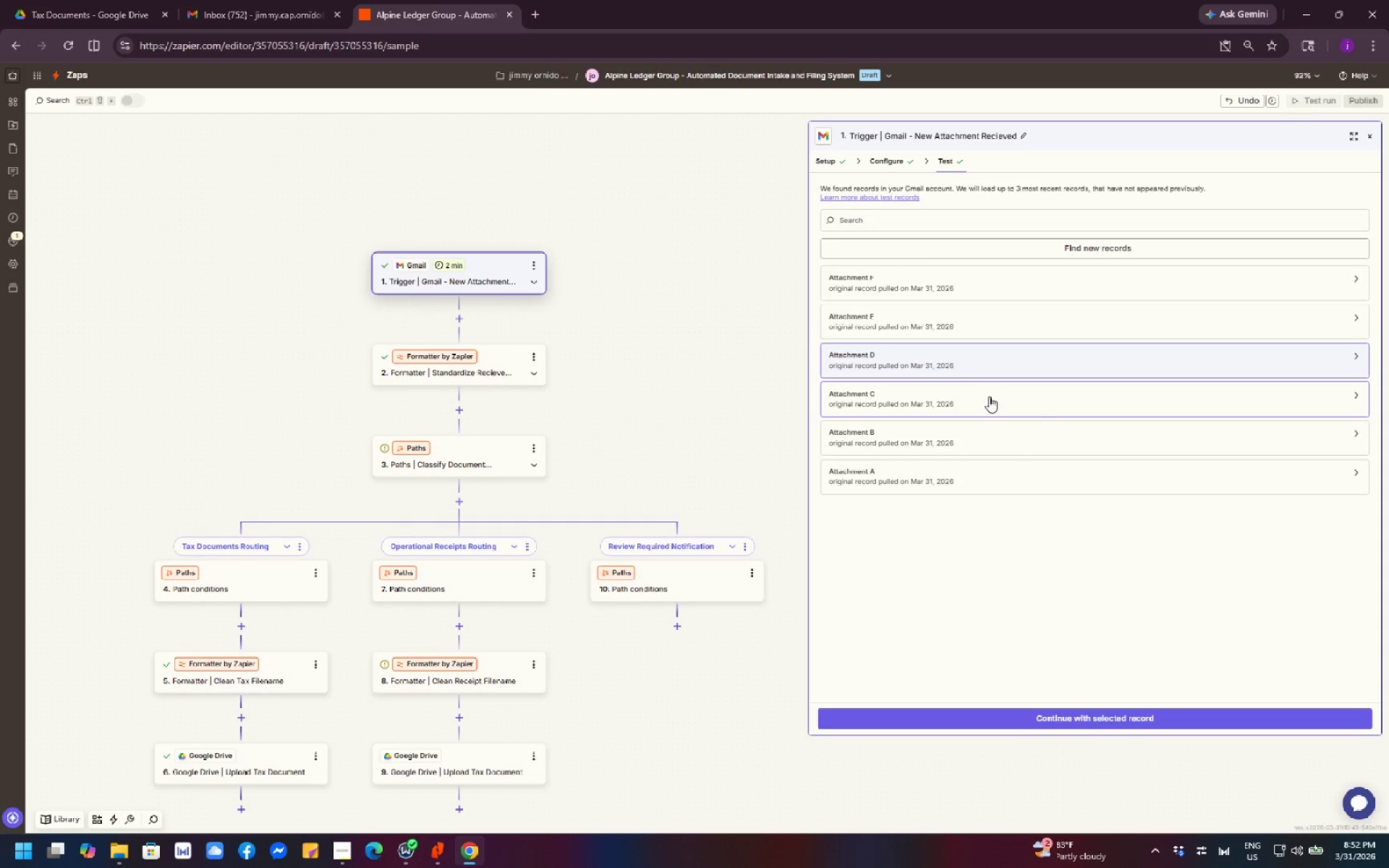 
wait(9.02)
 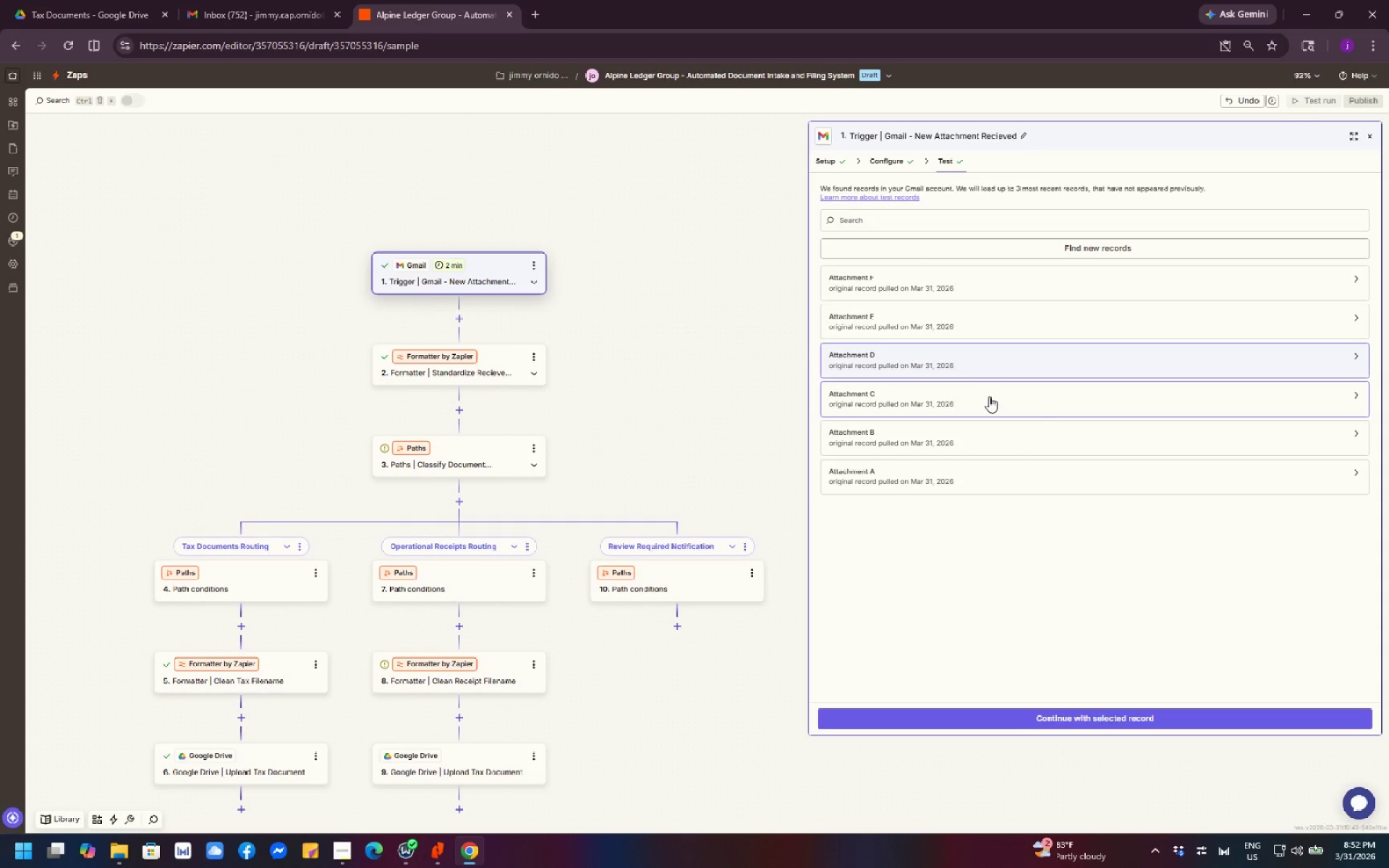 
left_click([899, 330])
 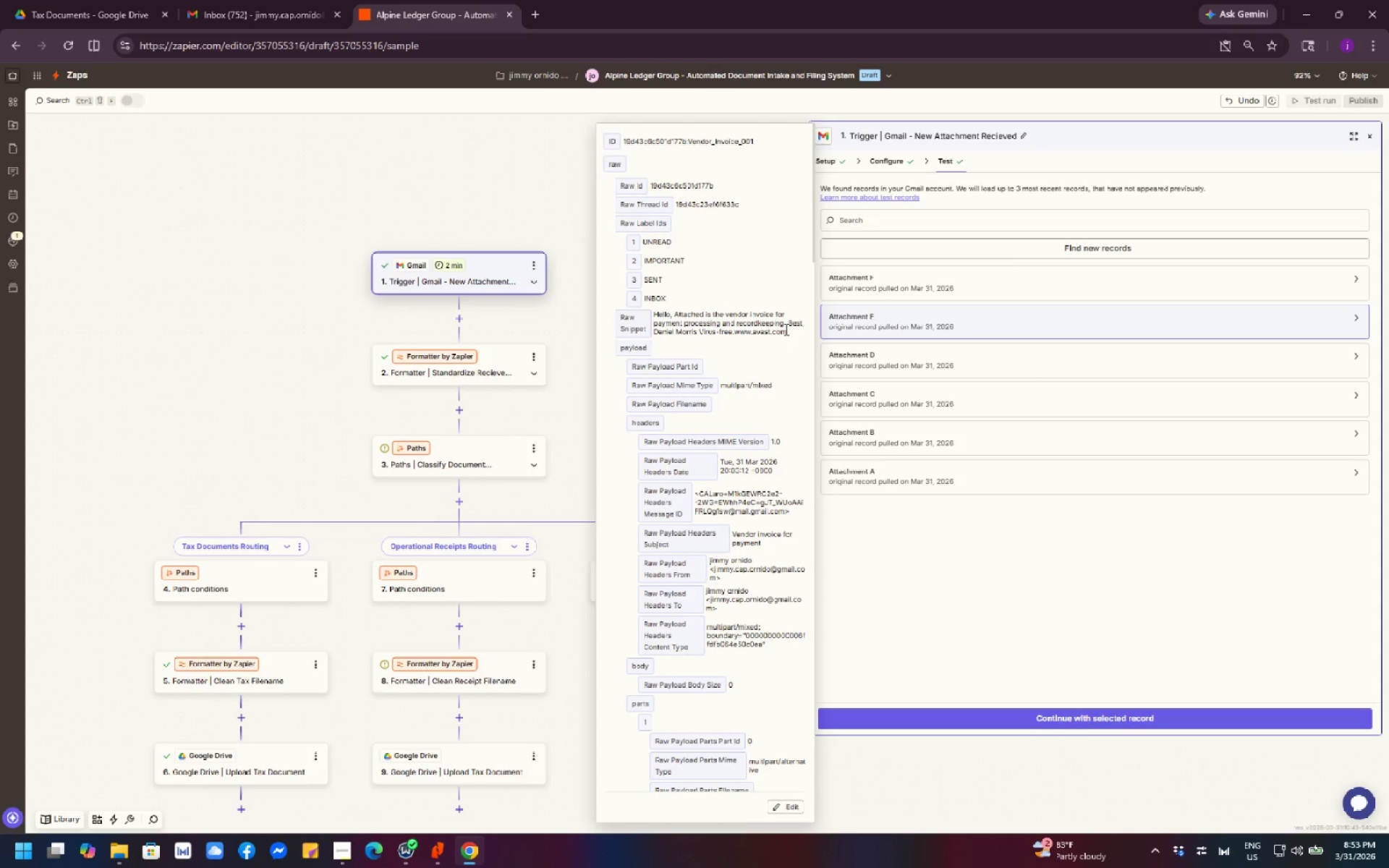 
wait(7.5)
 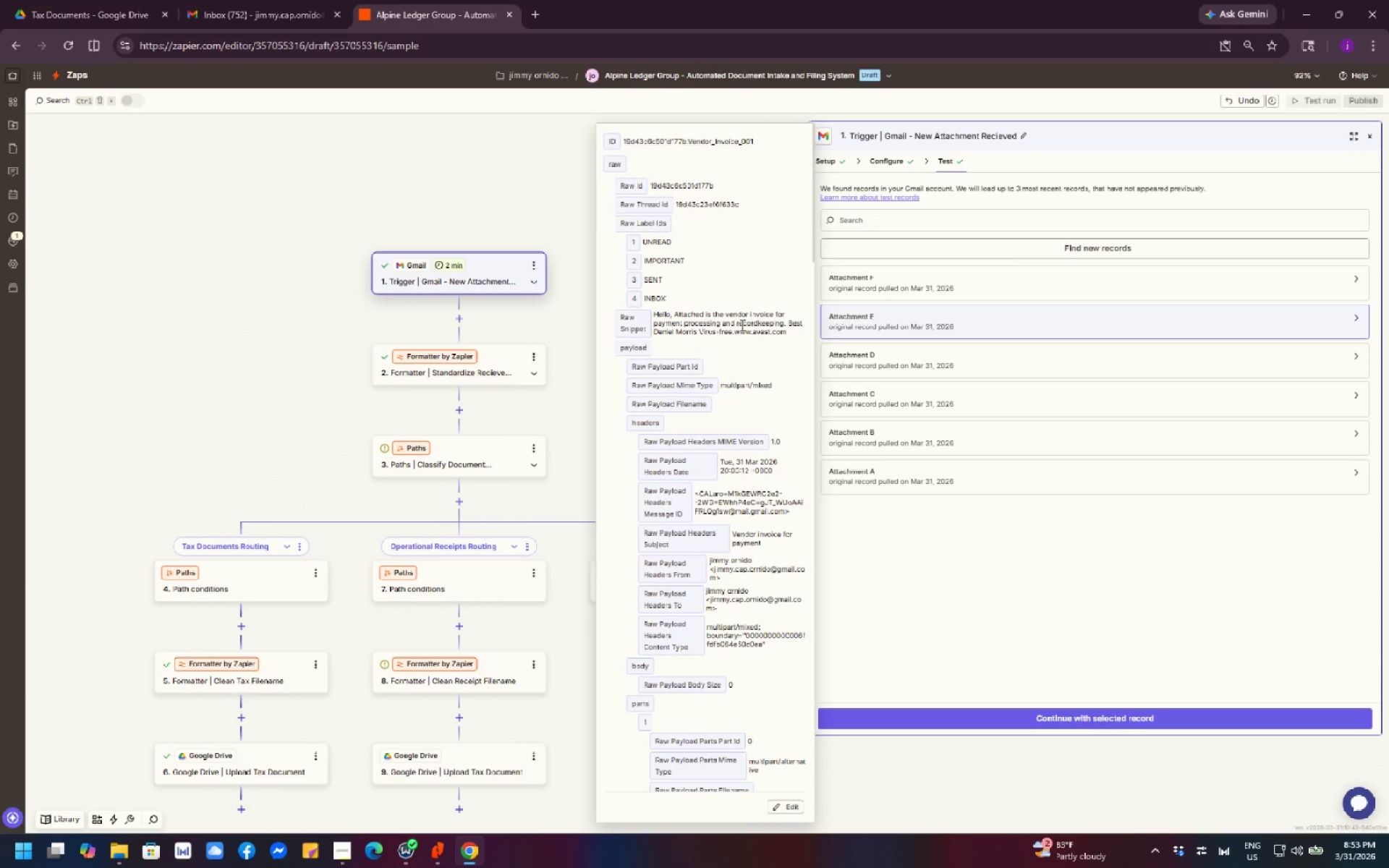 
left_click([958, 361])
 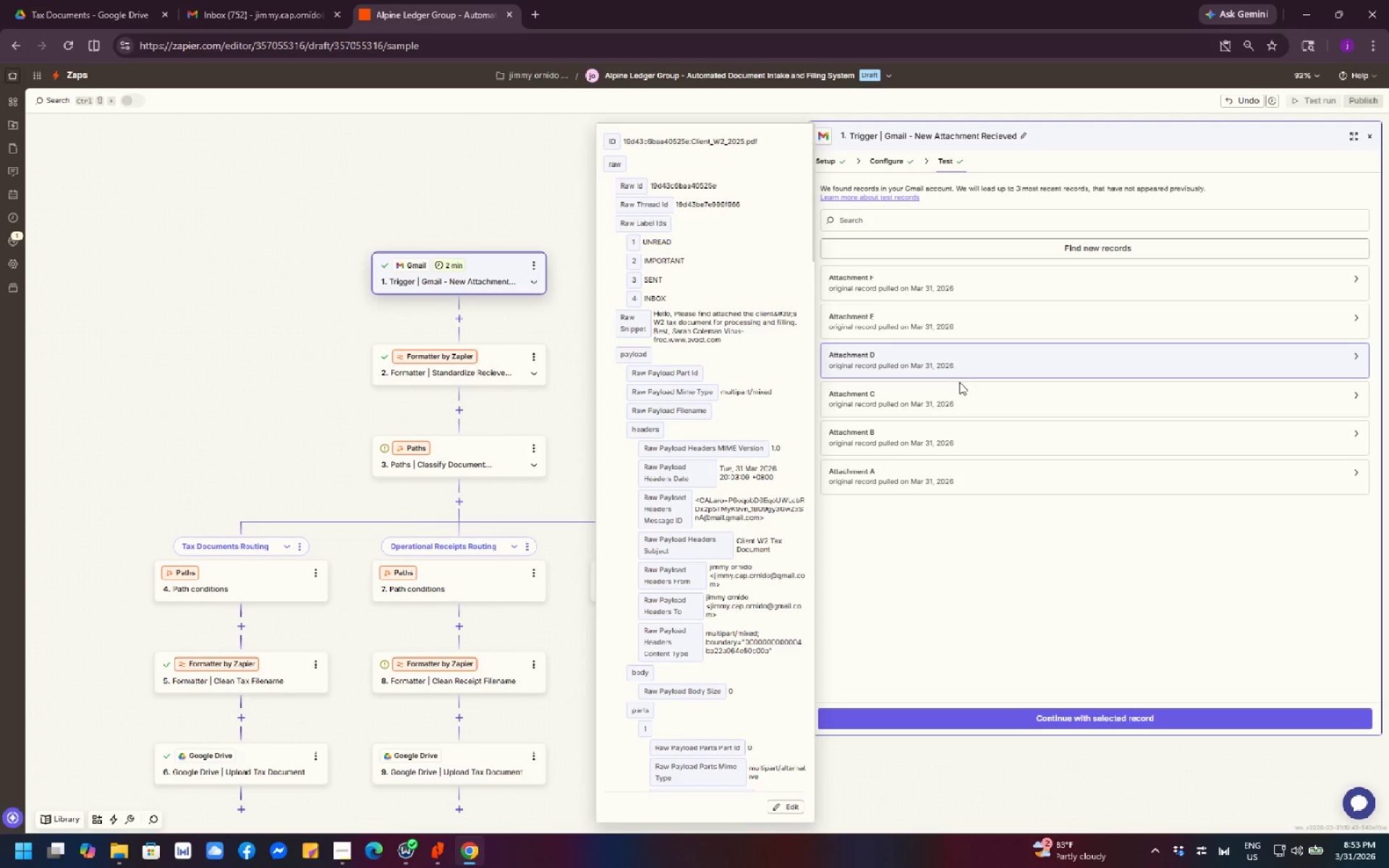 
left_click([958, 401])
 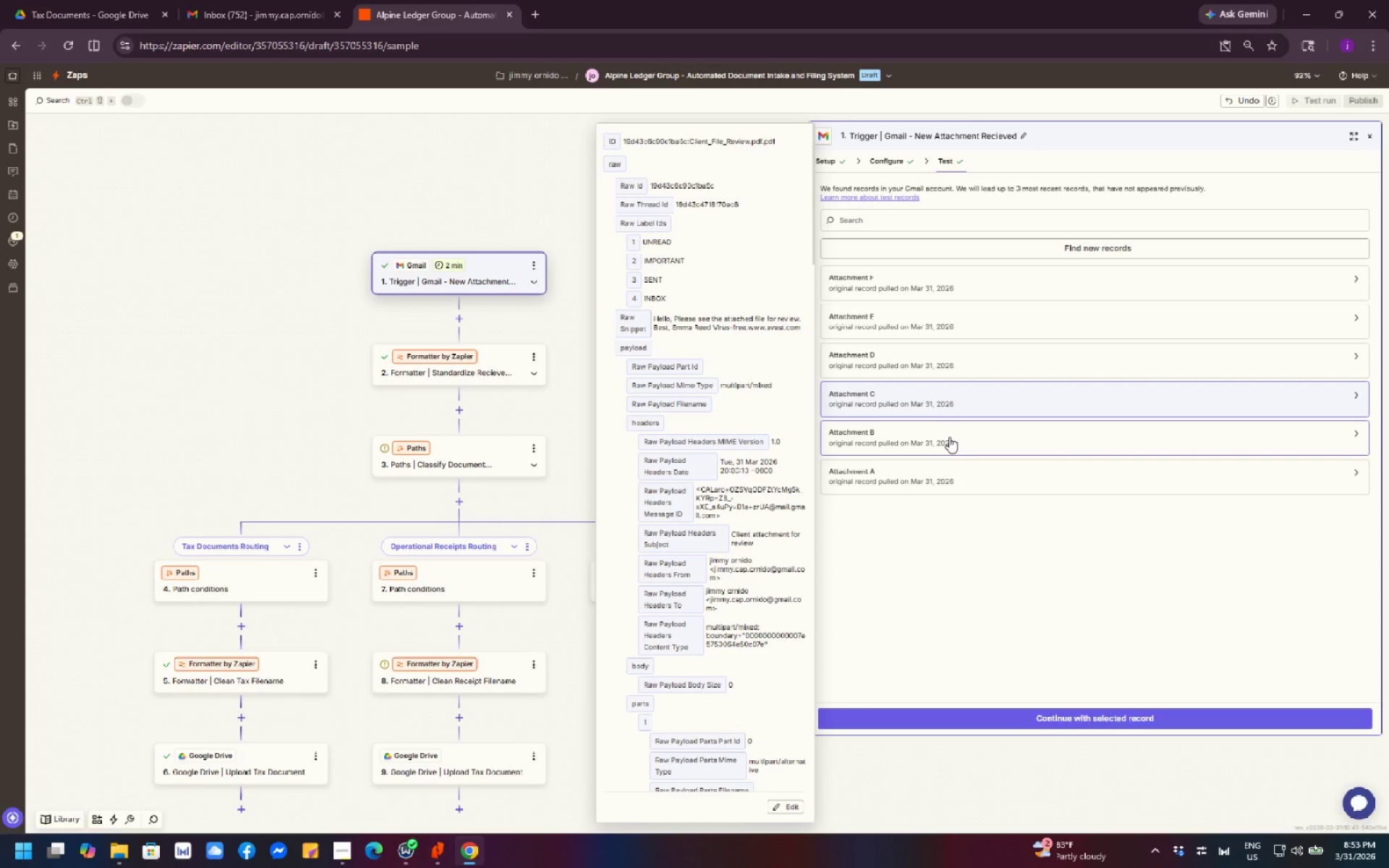 
left_click([949, 437])
 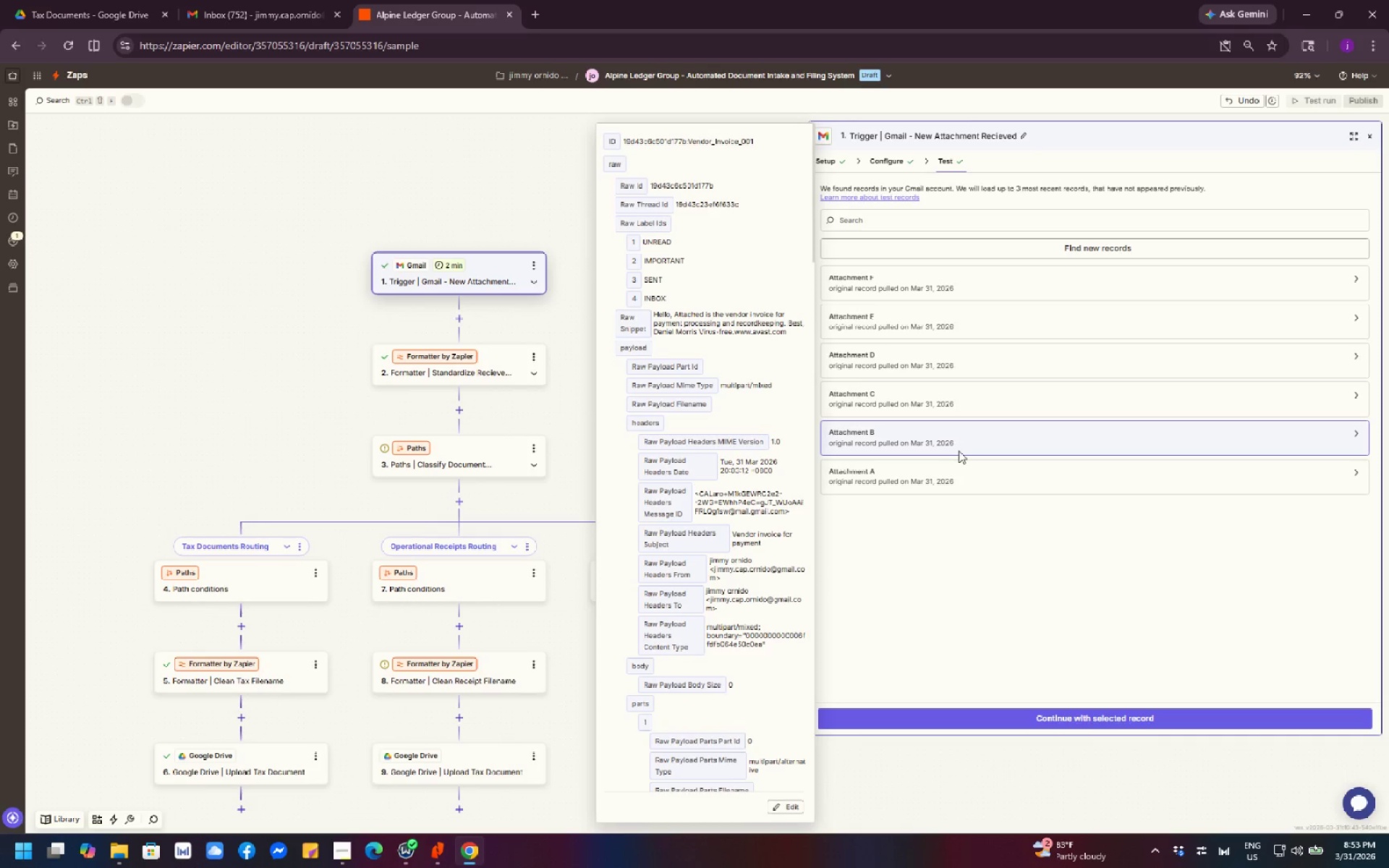 
left_click([959, 478])
 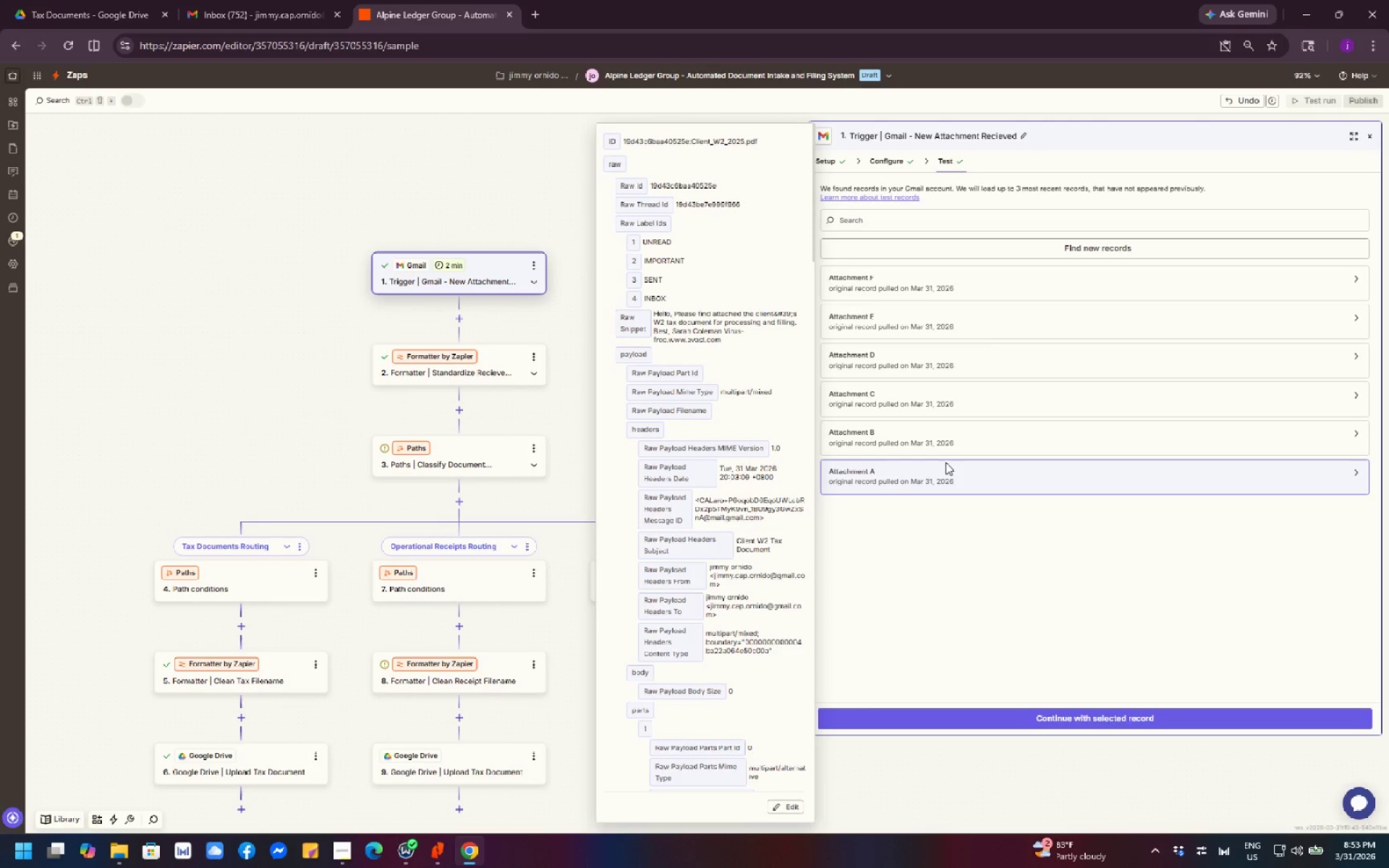 
left_click([946, 446])
 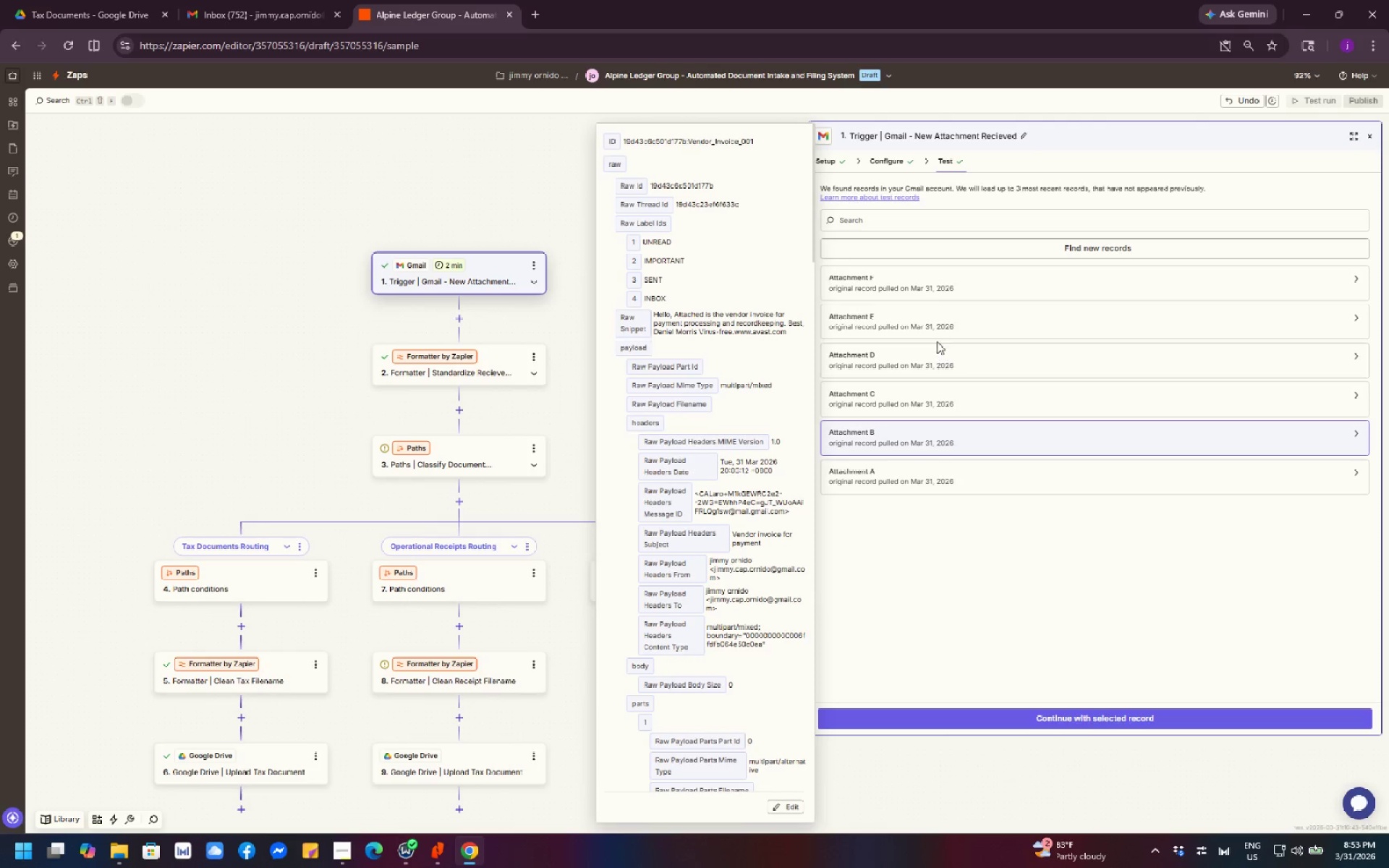 
left_click([940, 287])
 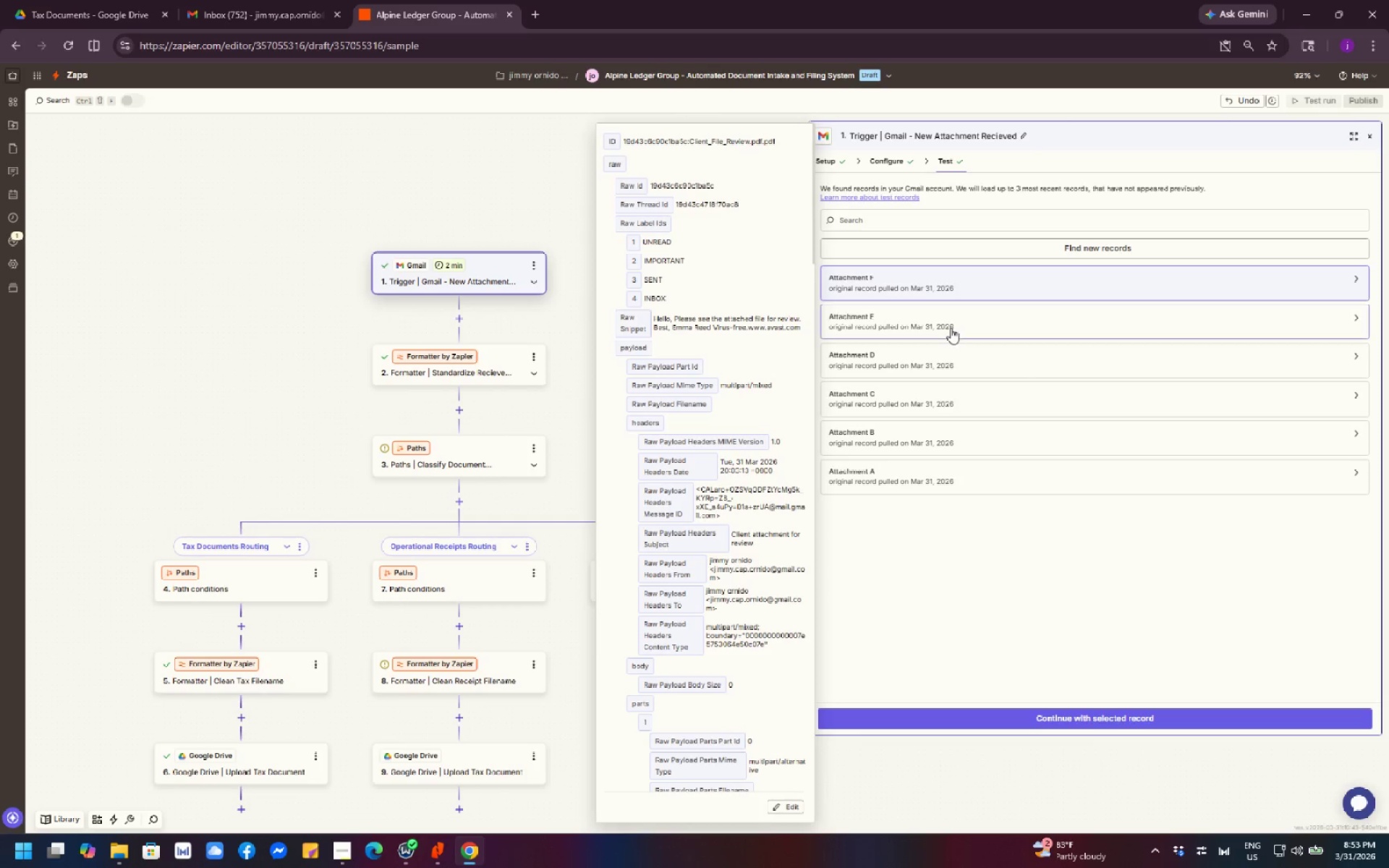 
left_click([951, 328])
 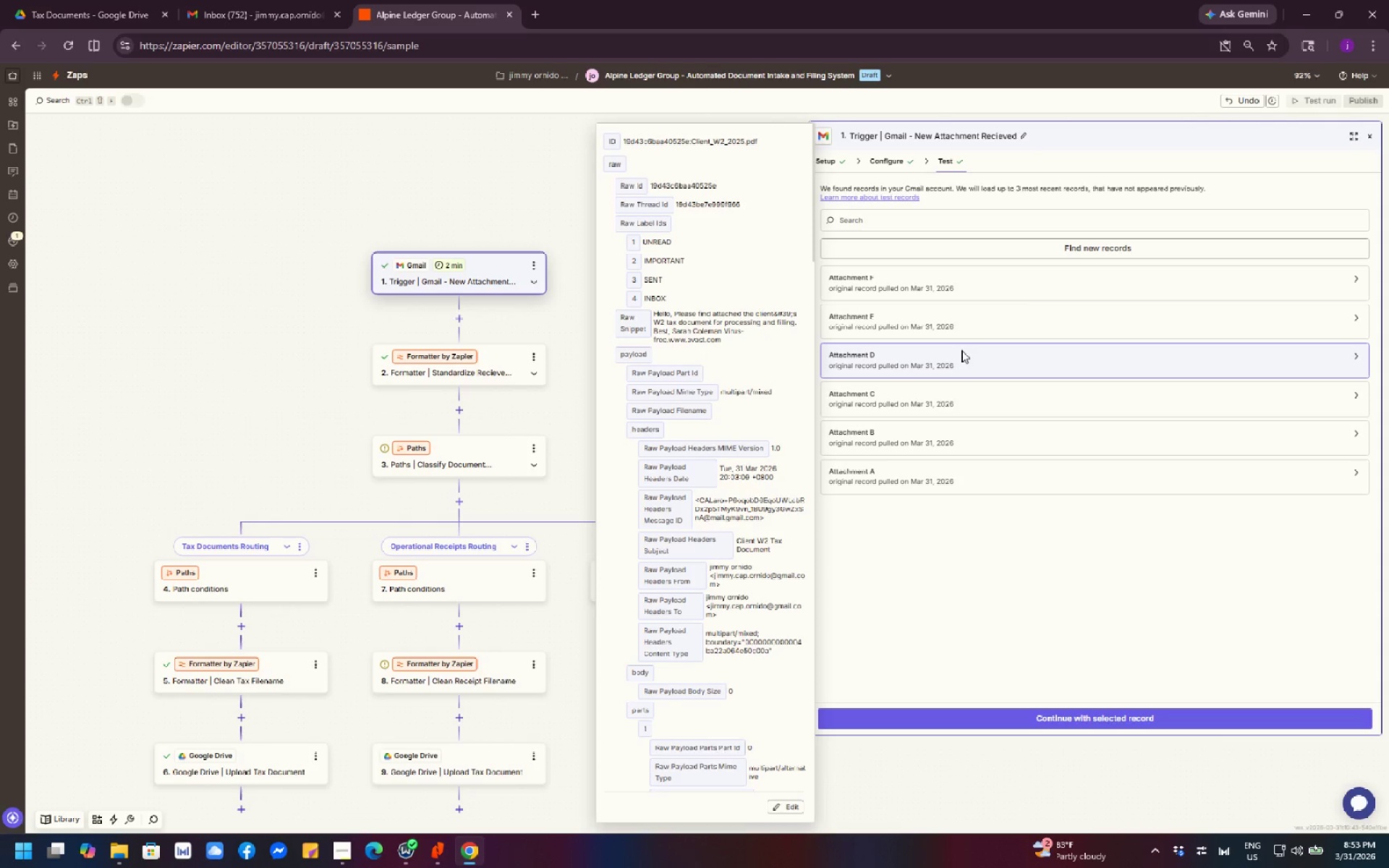 
left_click([949, 327])
 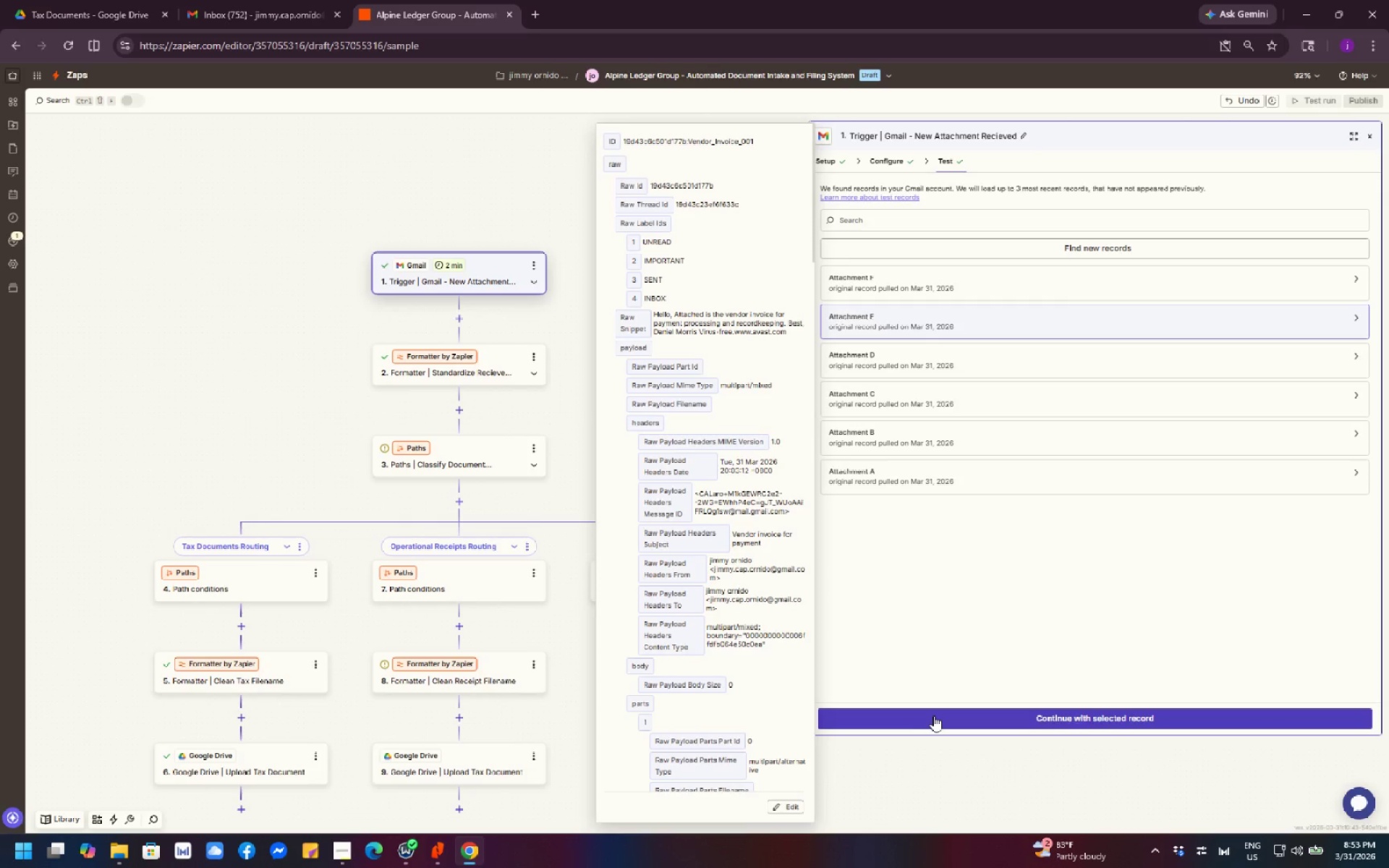 
left_click([933, 715])
 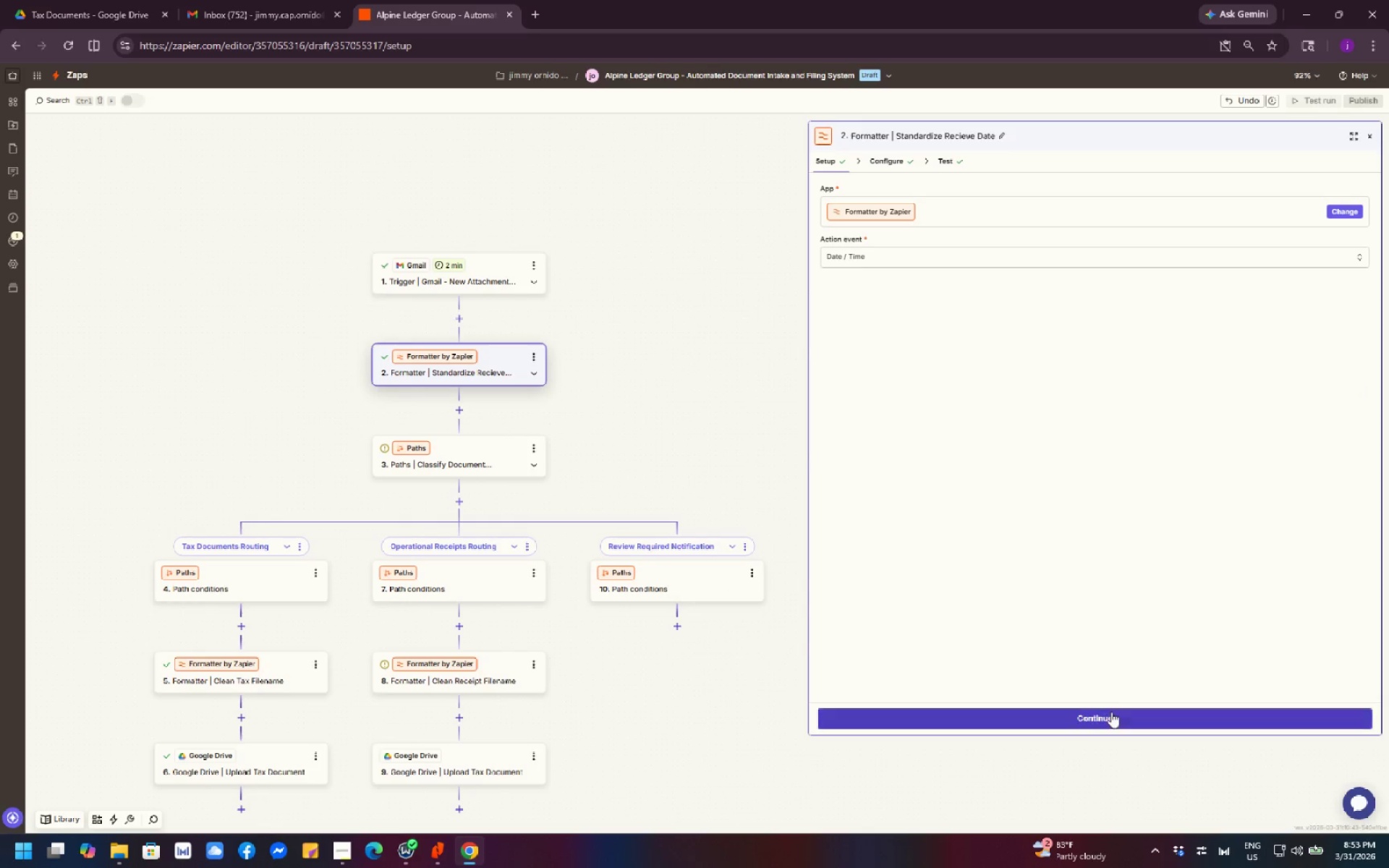 
left_click([1115, 717])
 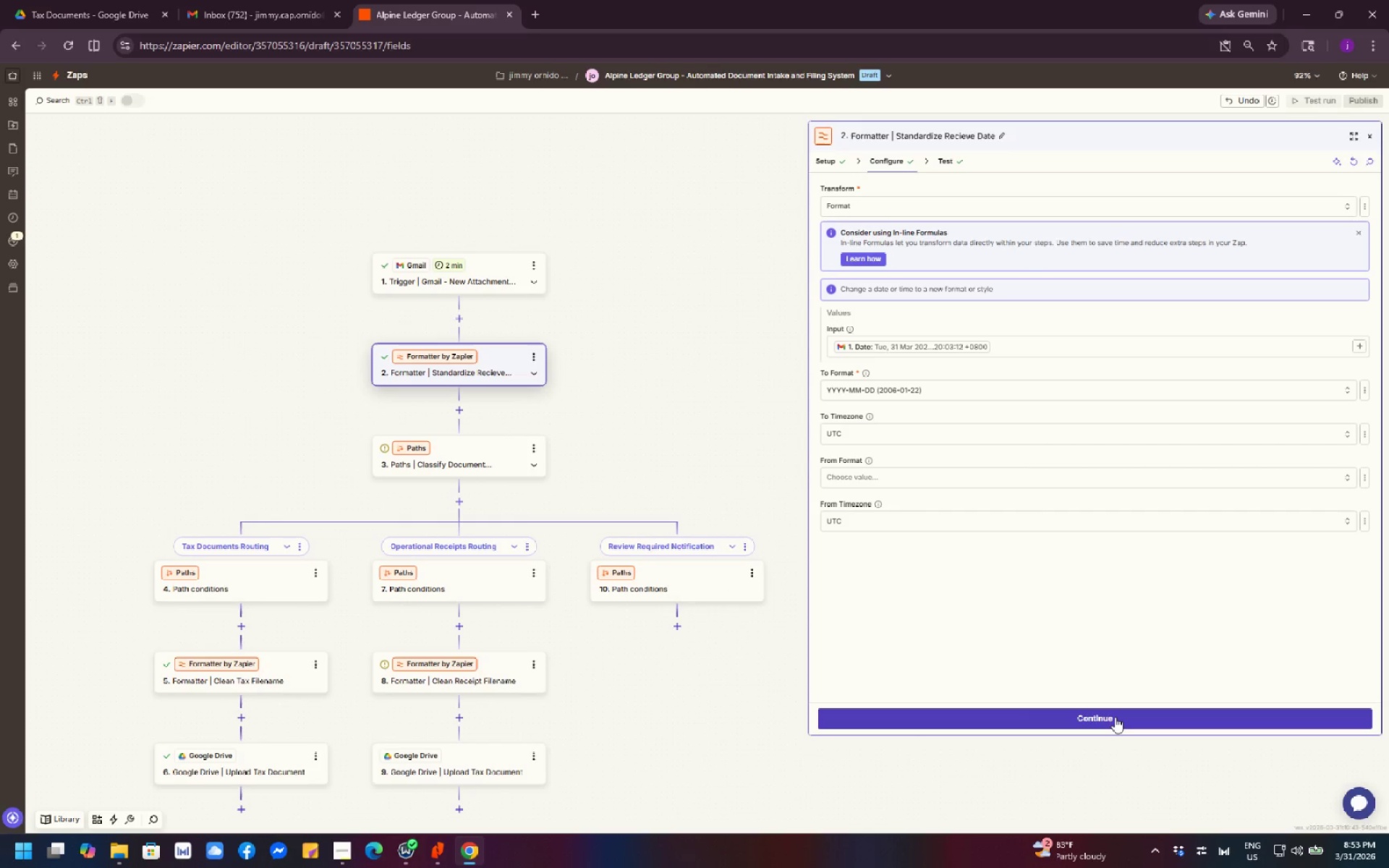 
left_click([1115, 717])
 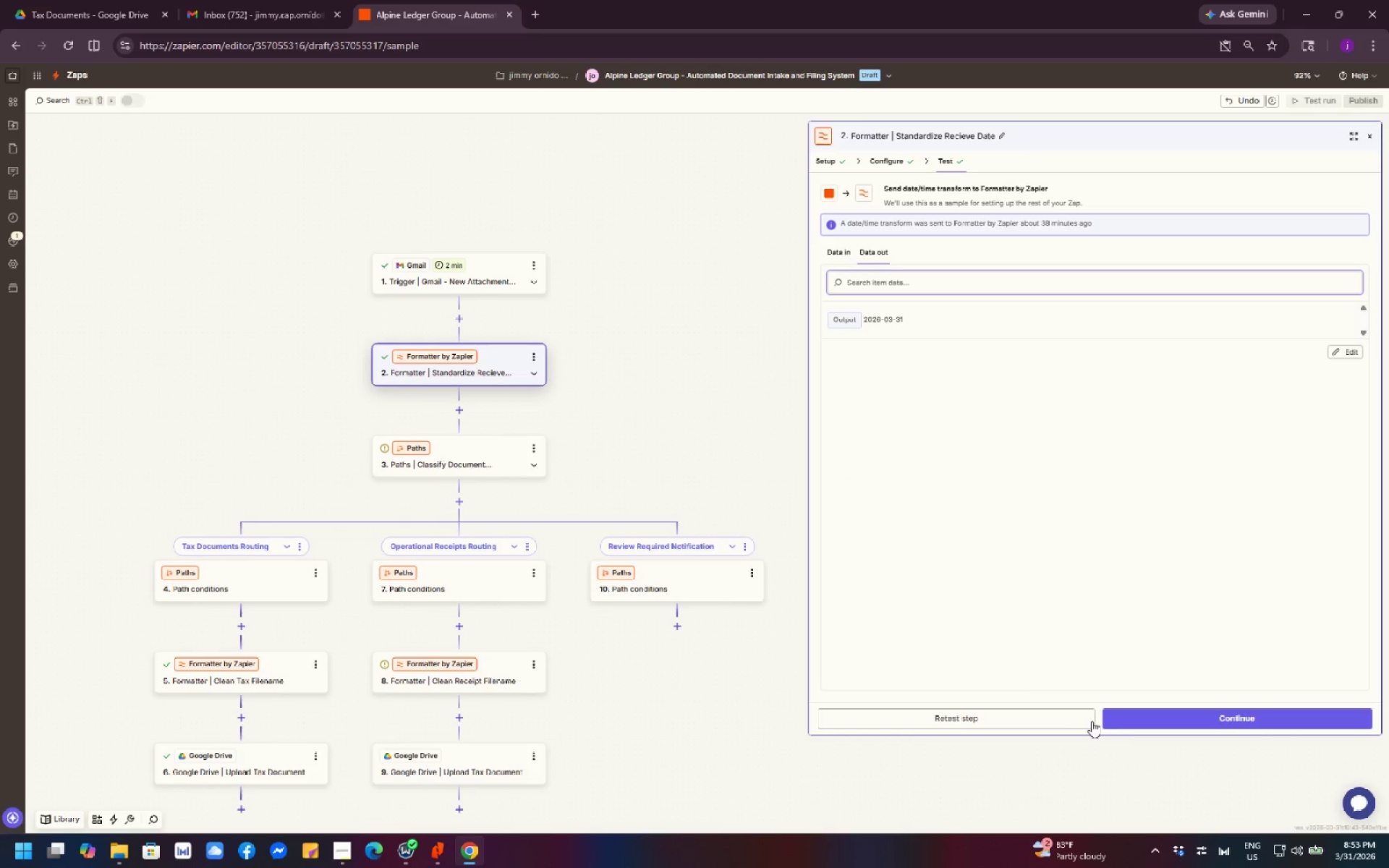 
left_click([1051, 721])
 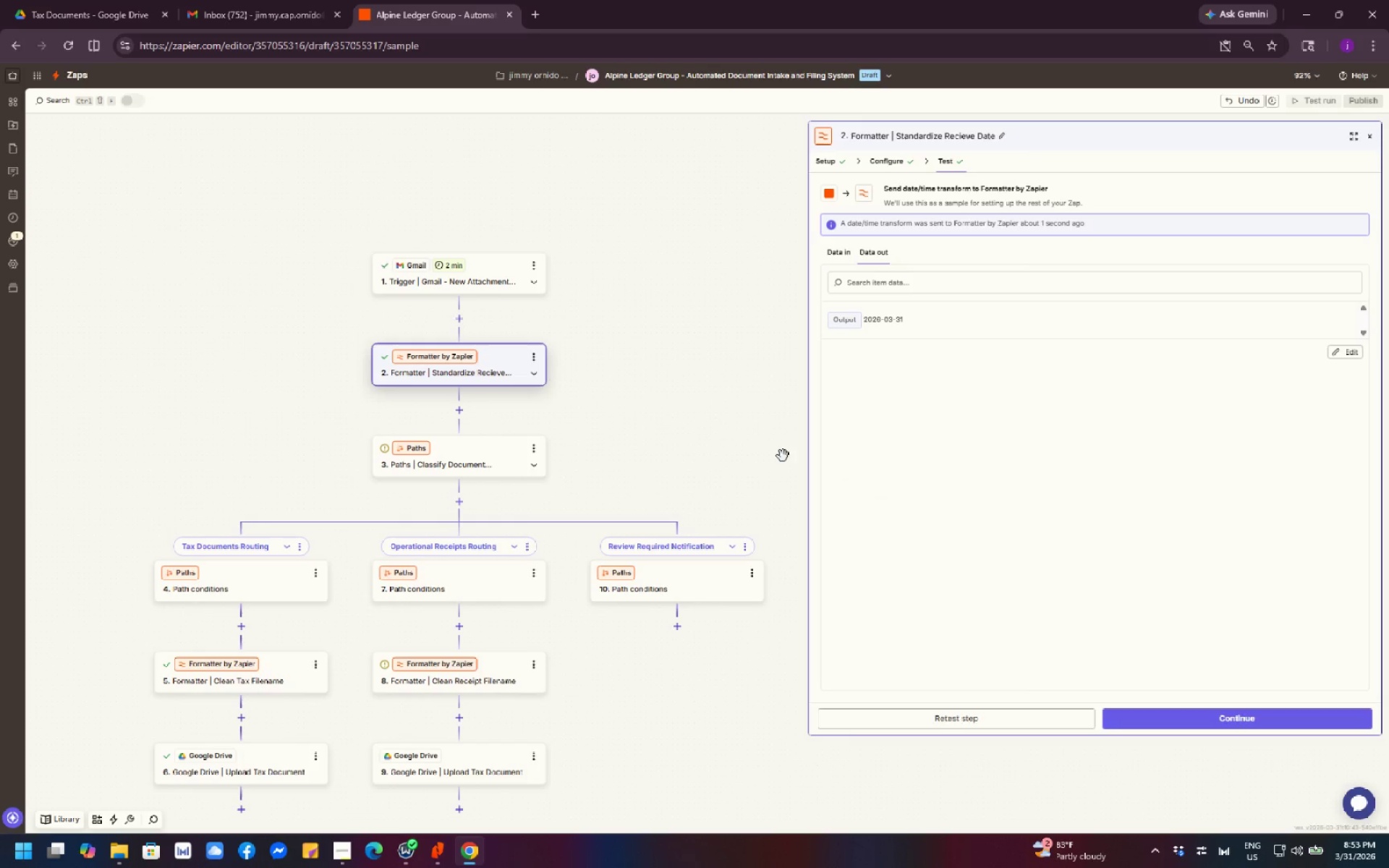 
scroll: coordinate [717, 481], scroll_direction: down, amount: 3.0
 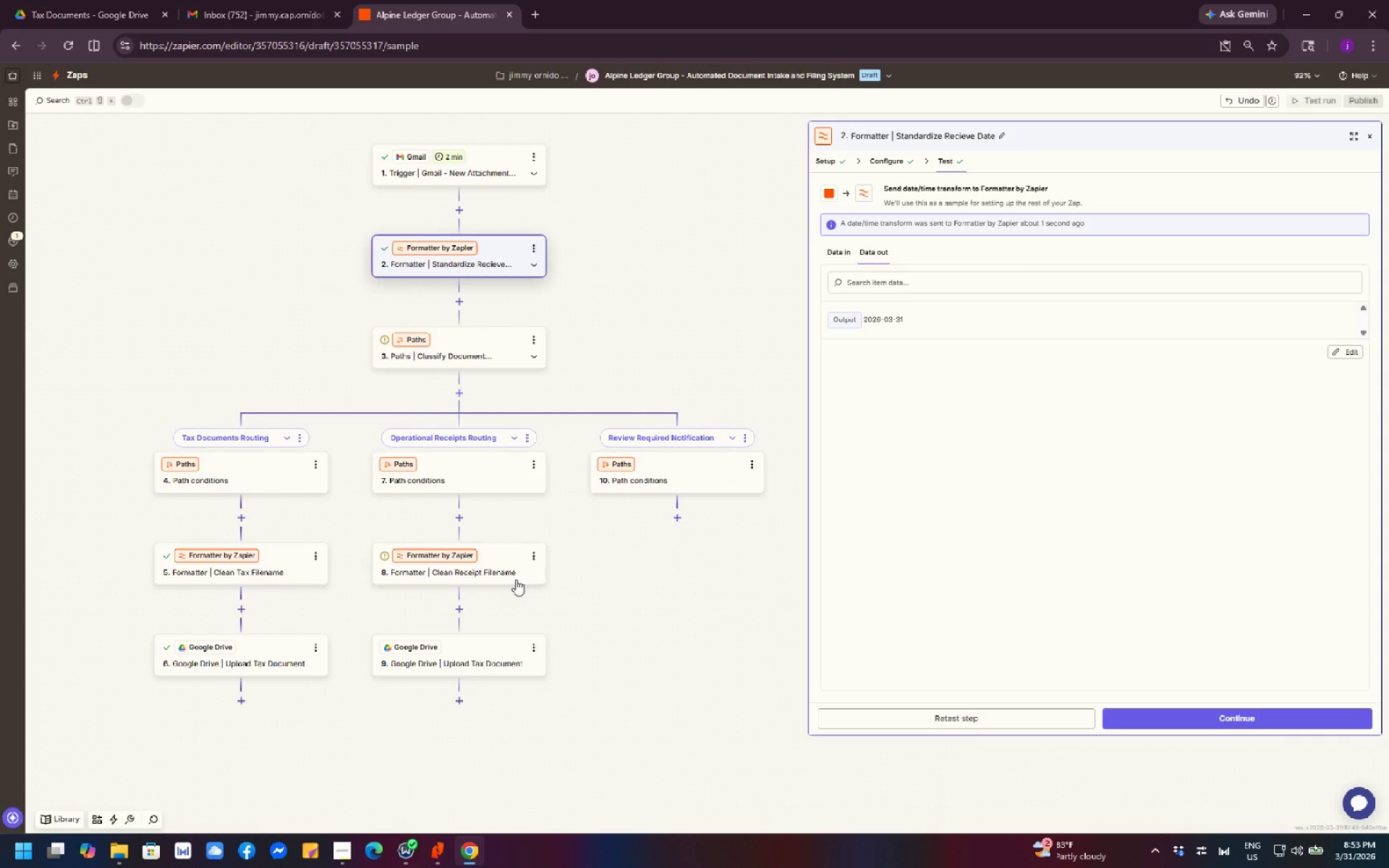 
left_click([510, 579])
 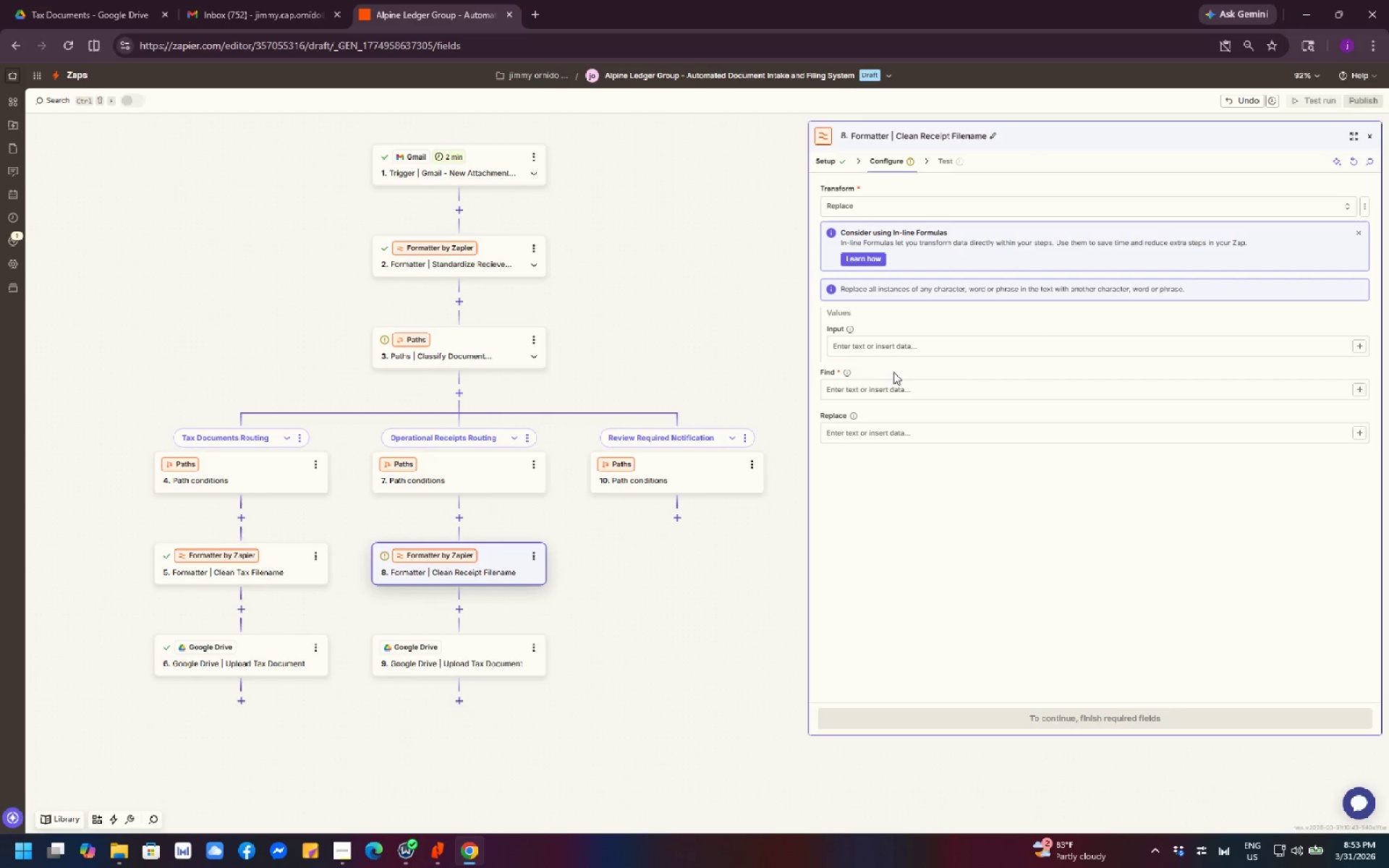 
left_click([922, 344])
 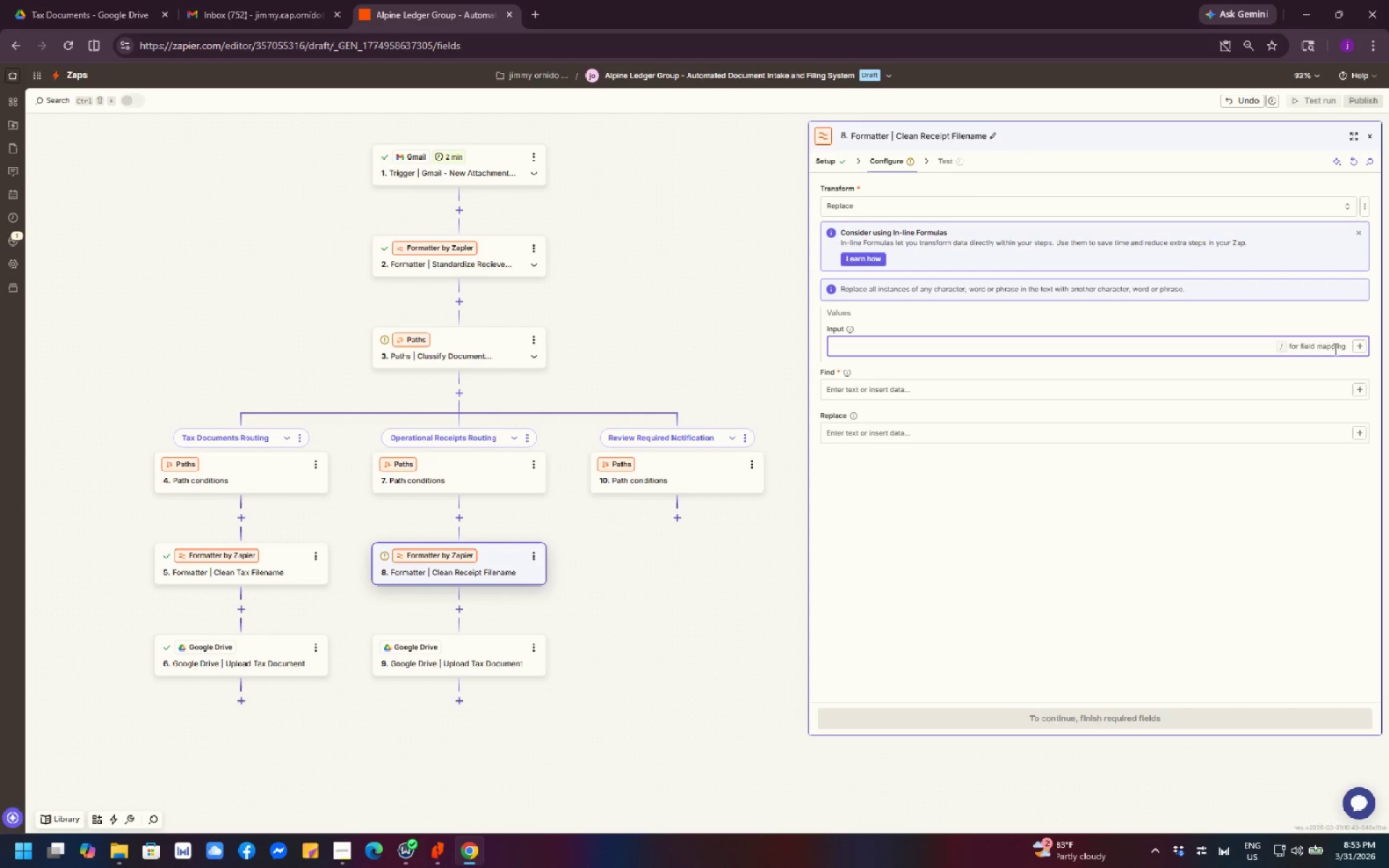 
left_click([1362, 349])
 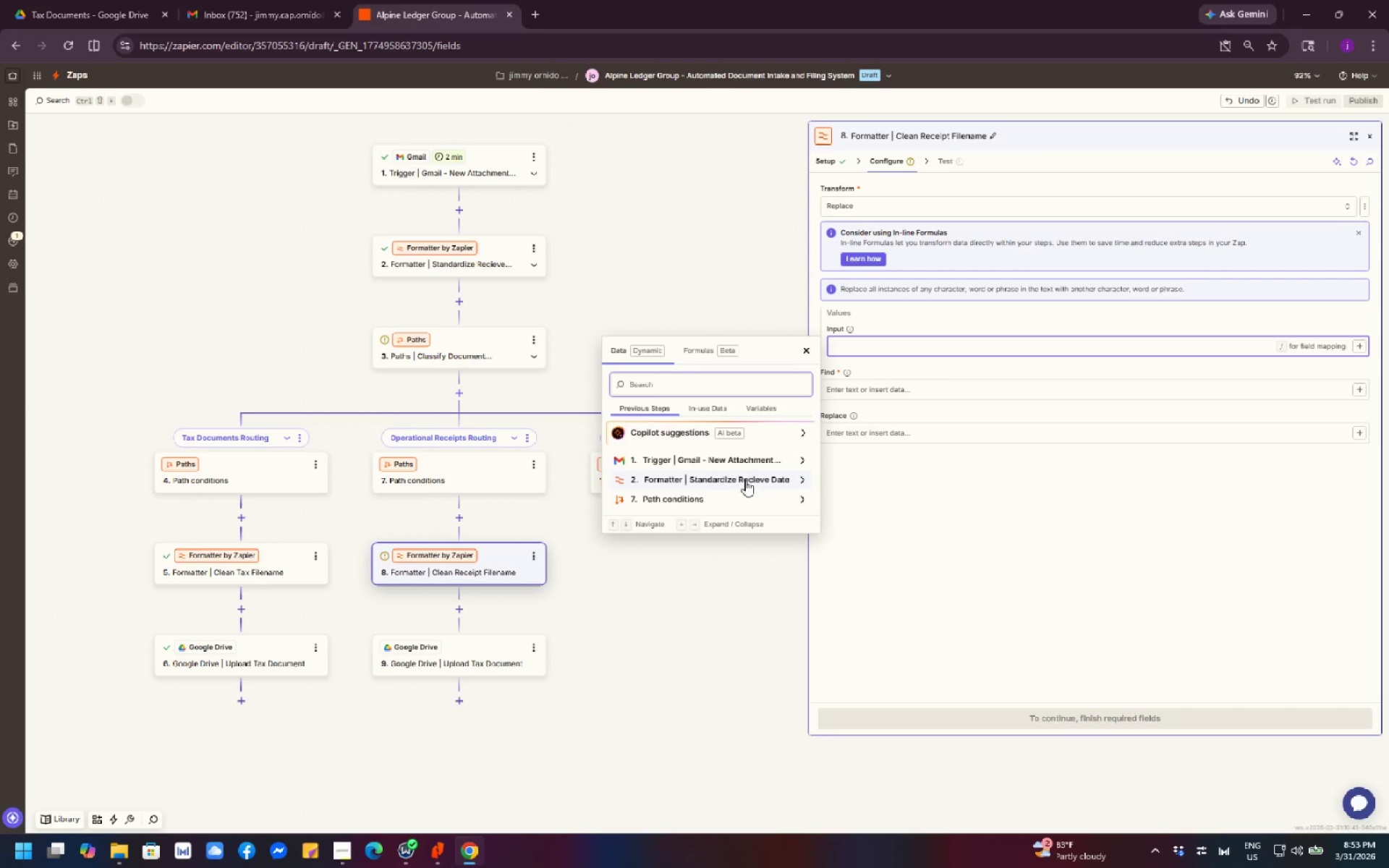 
left_click([739, 456])
 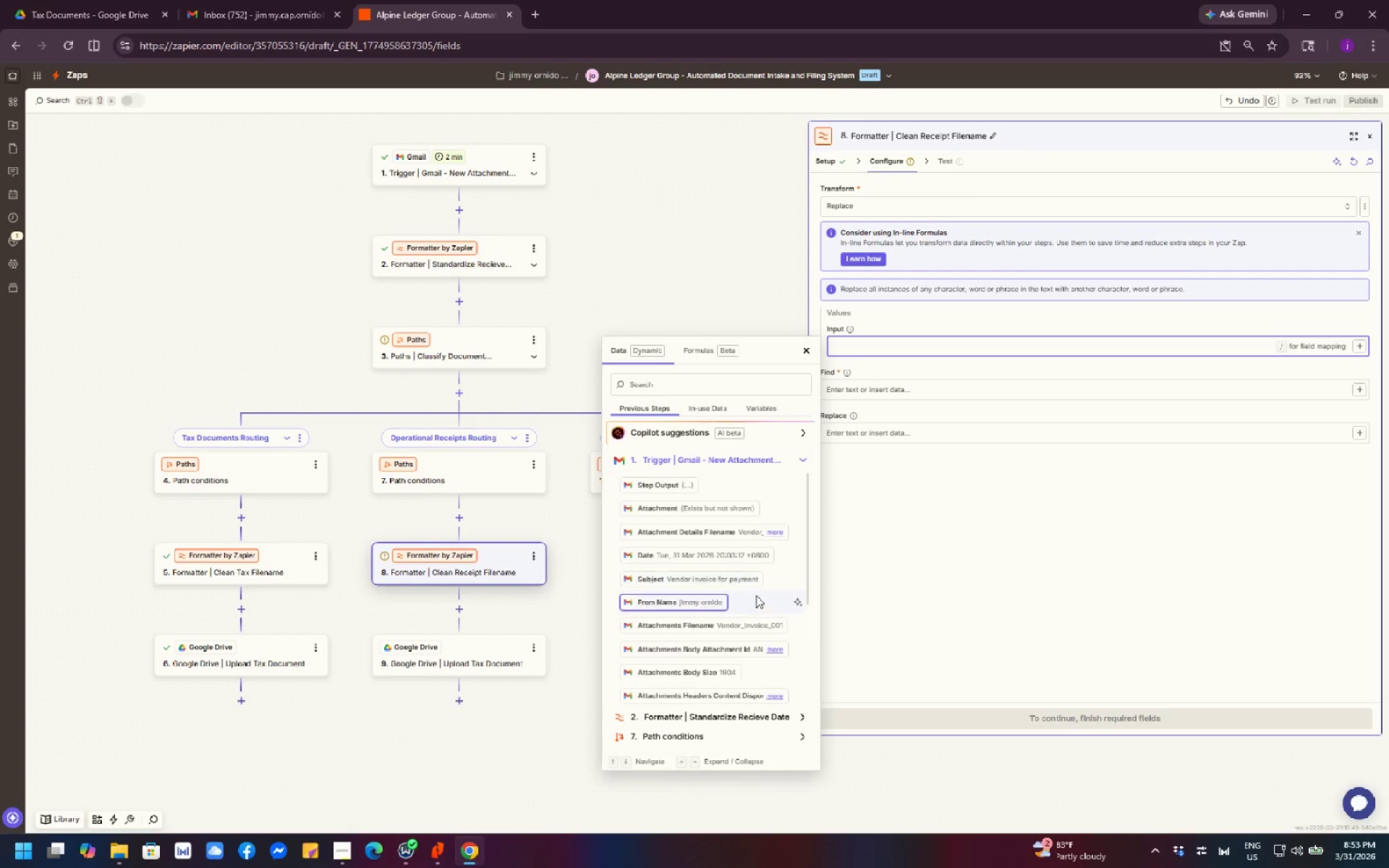 
left_click([766, 623])
 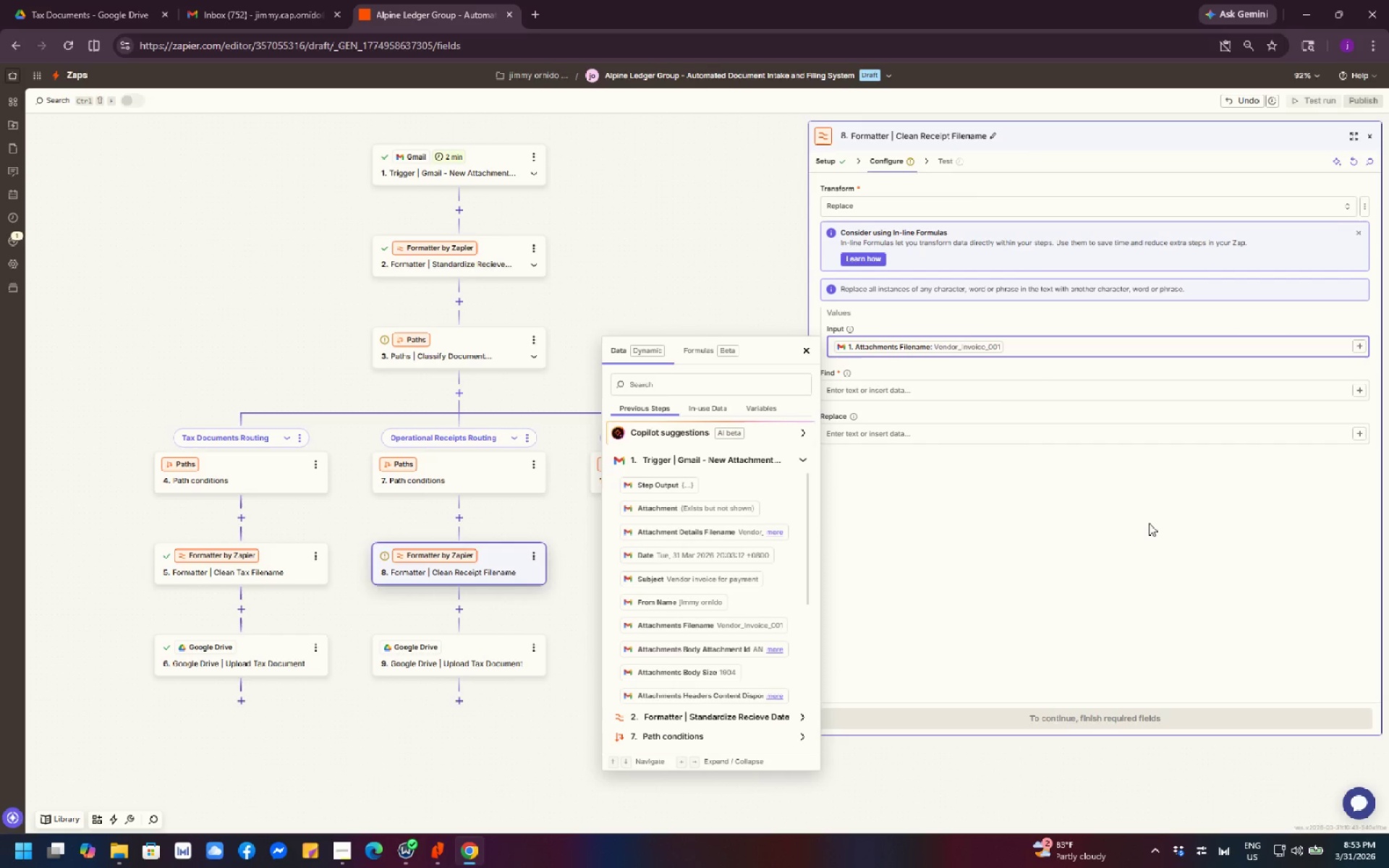 
left_click([1149, 523])
 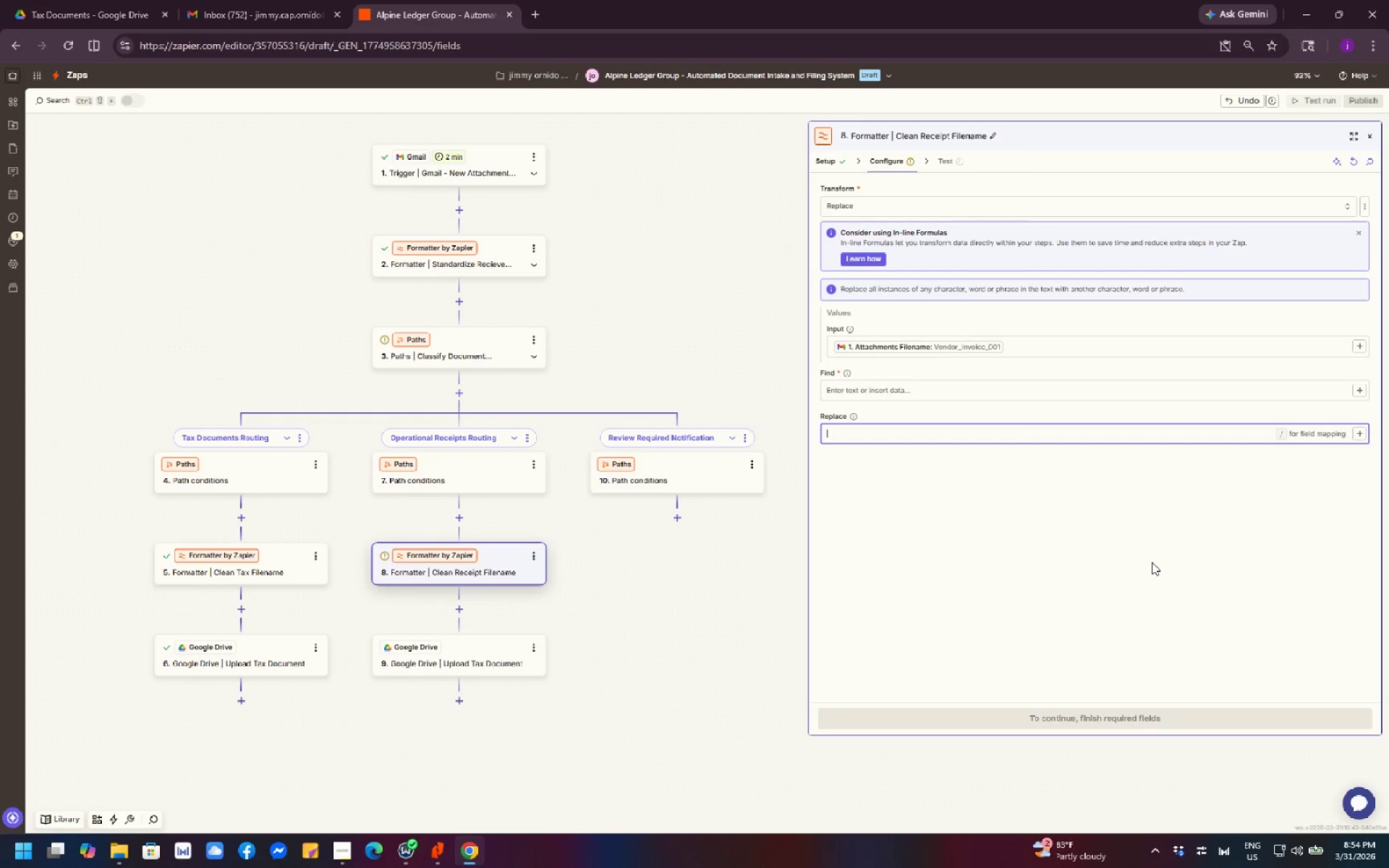 
wait(30.92)
 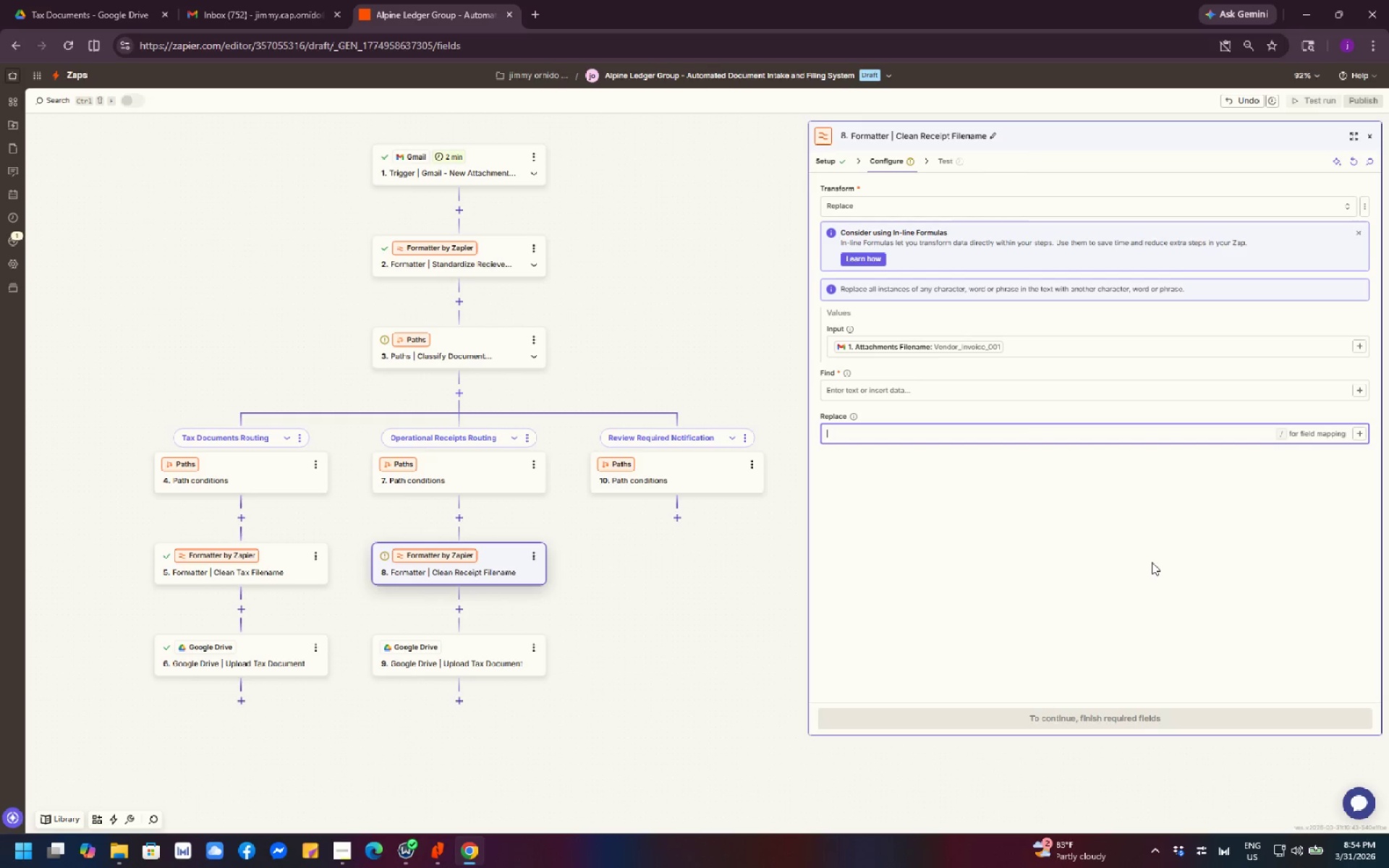 
scroll: coordinate [1254, 564], scroll_direction: down, amount: 2.0
 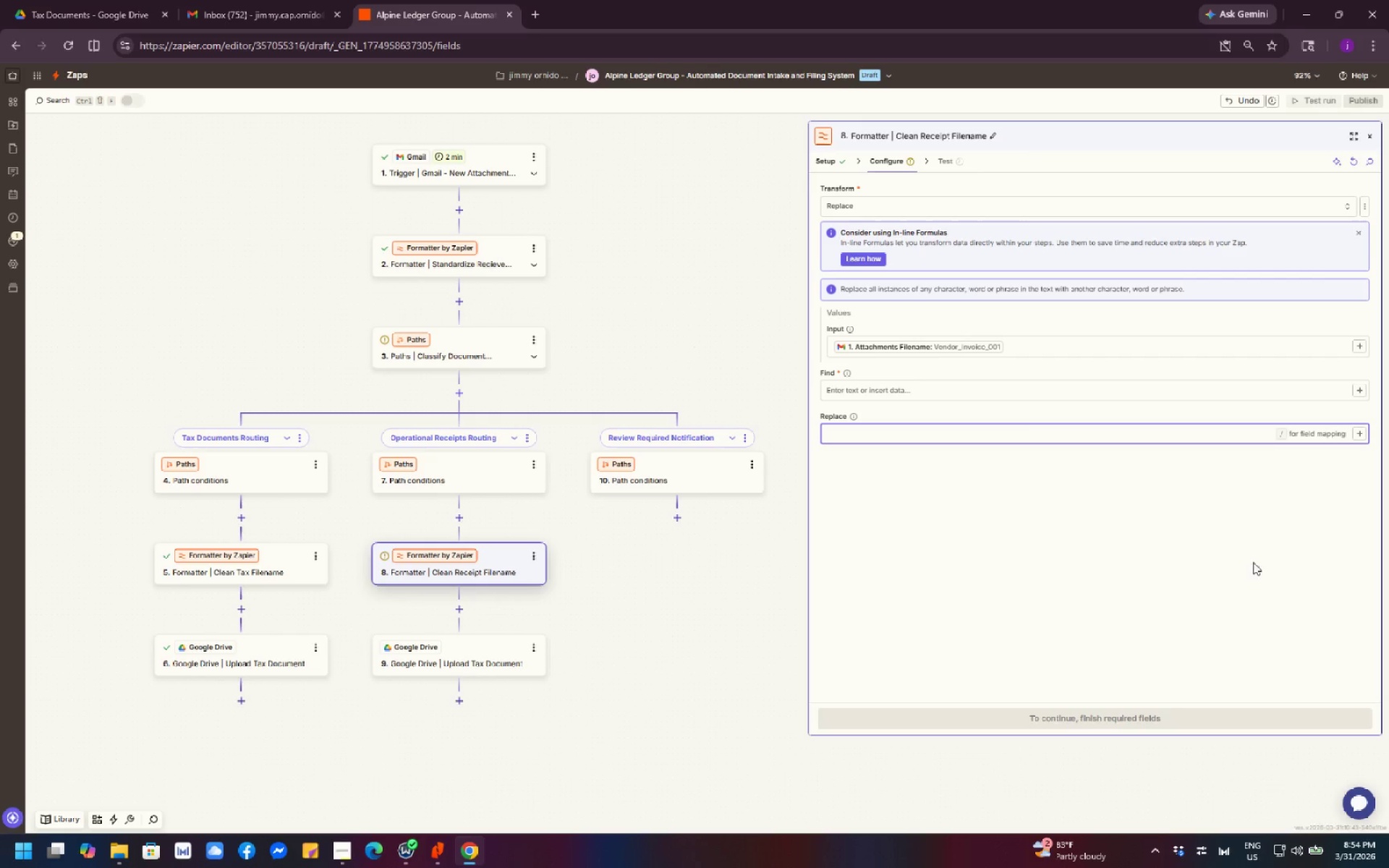 
scroll: coordinate [615, 557], scroll_direction: up, amount: 4.0
 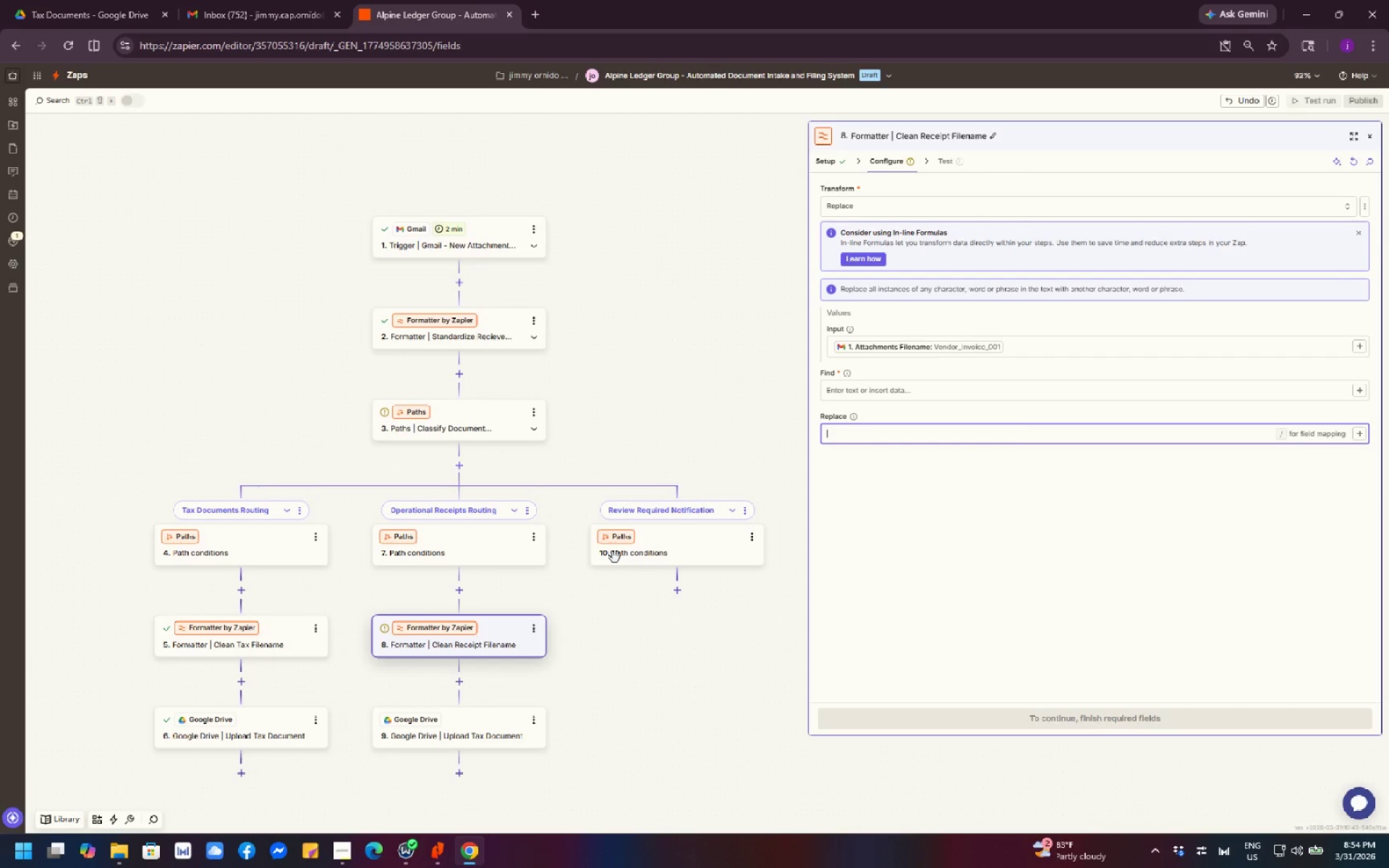 
scroll: coordinate [615, 557], scroll_direction: down, amount: 2.0
 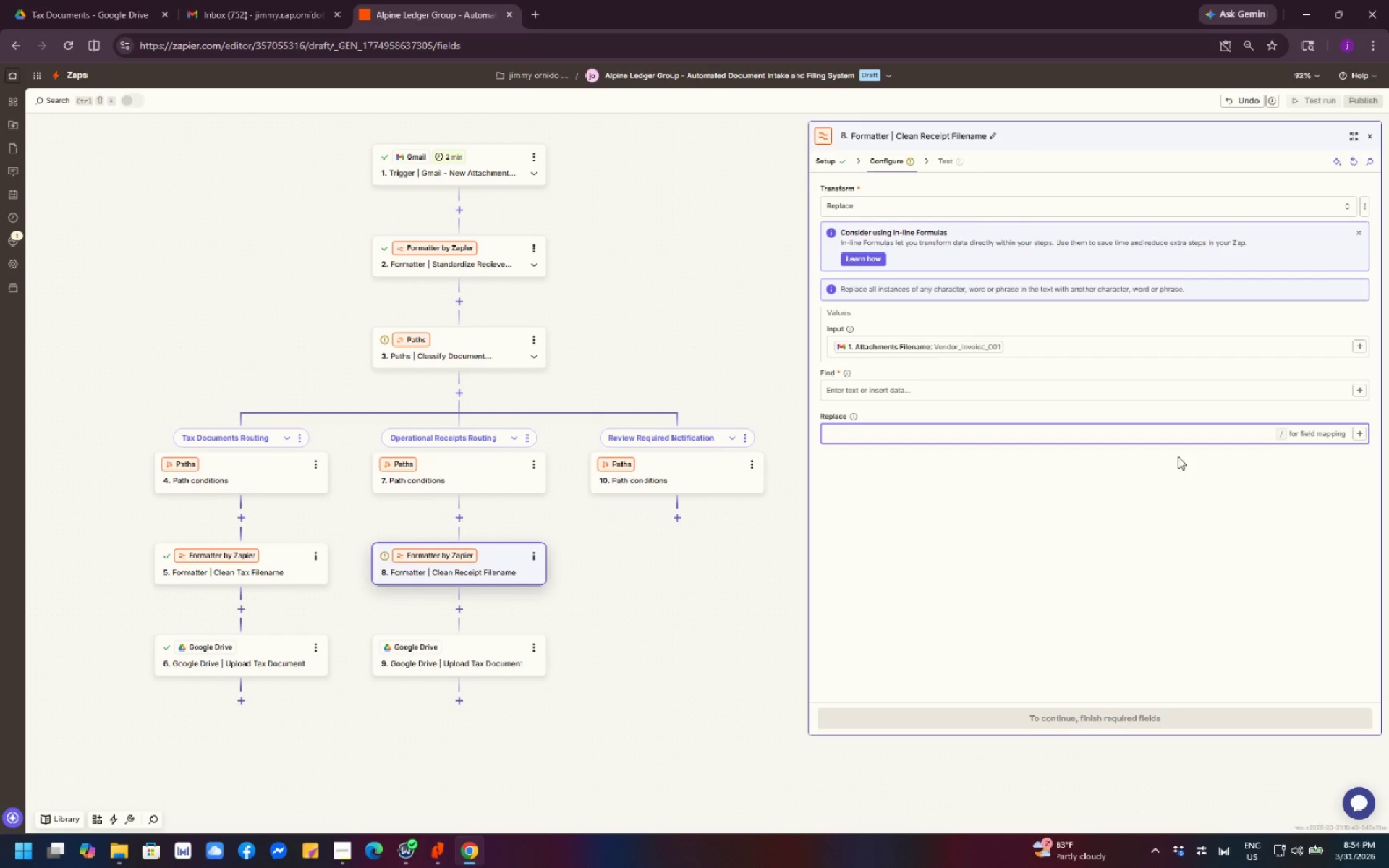 
wait(43.69)
 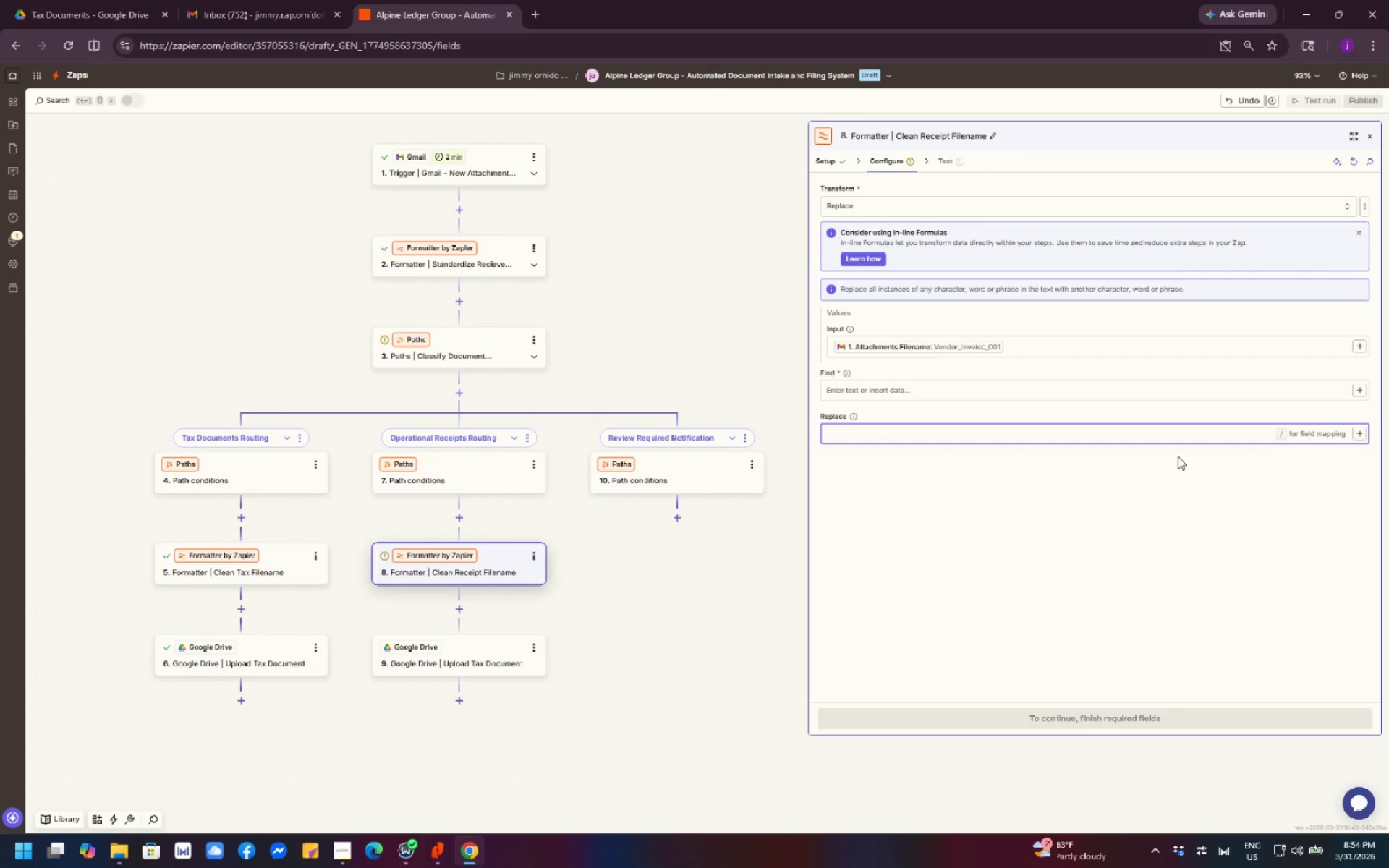 
scroll: coordinate [1053, 563], scroll_direction: down, amount: 2.0
 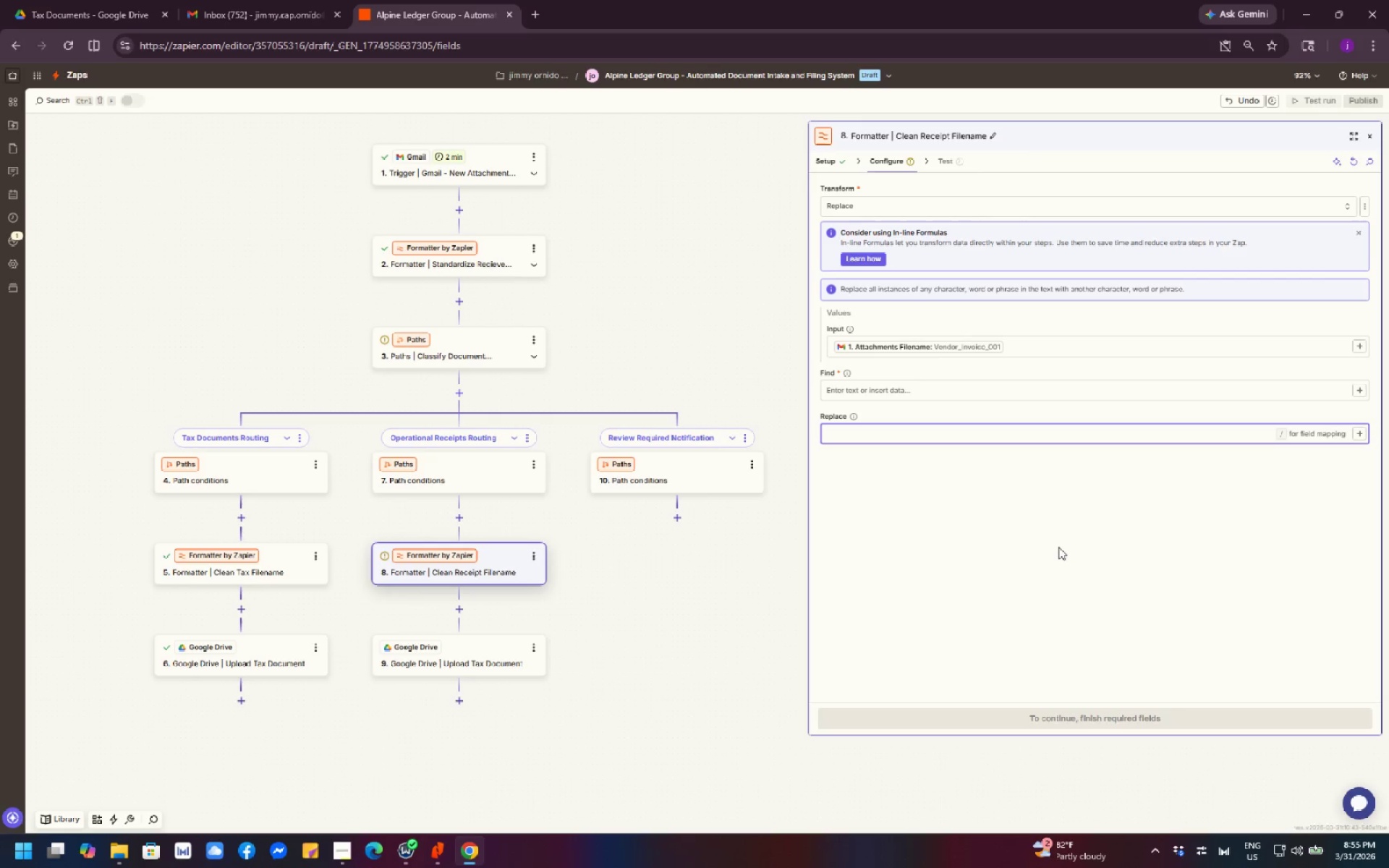 
wait(47.48)
 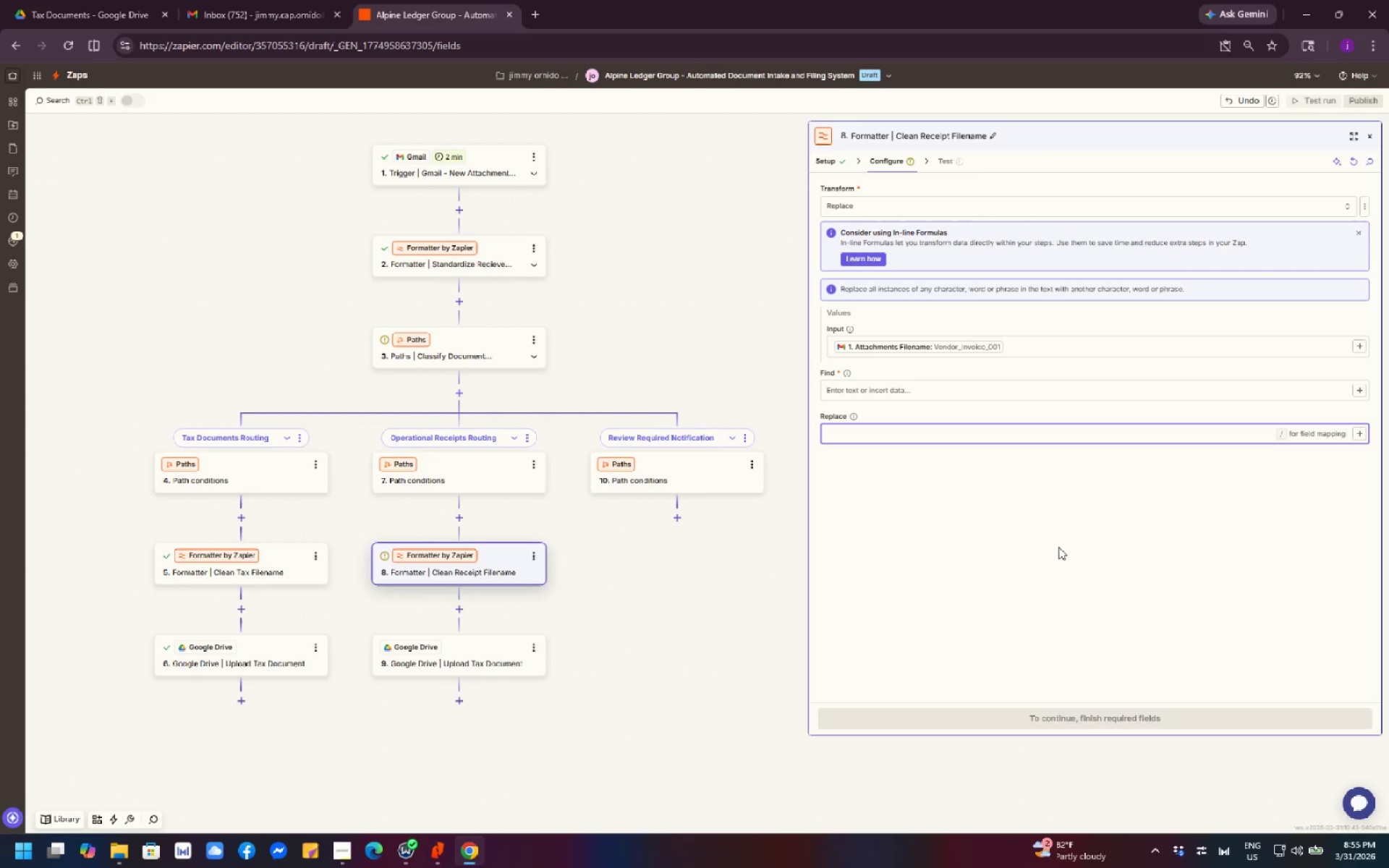 
scroll: coordinate [943, 454], scroll_direction: down, amount: 1.0
 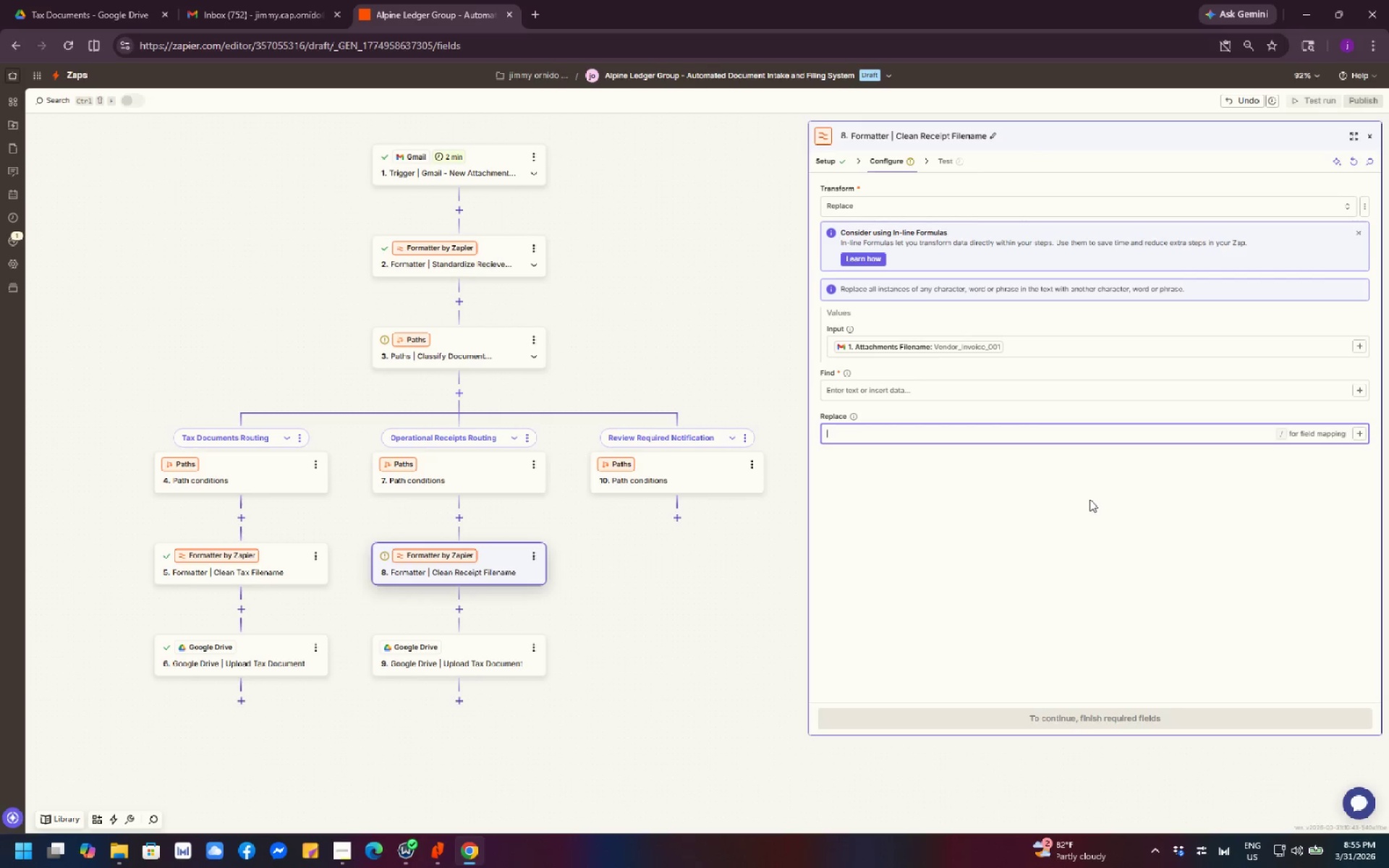 
left_click([891, 399])
 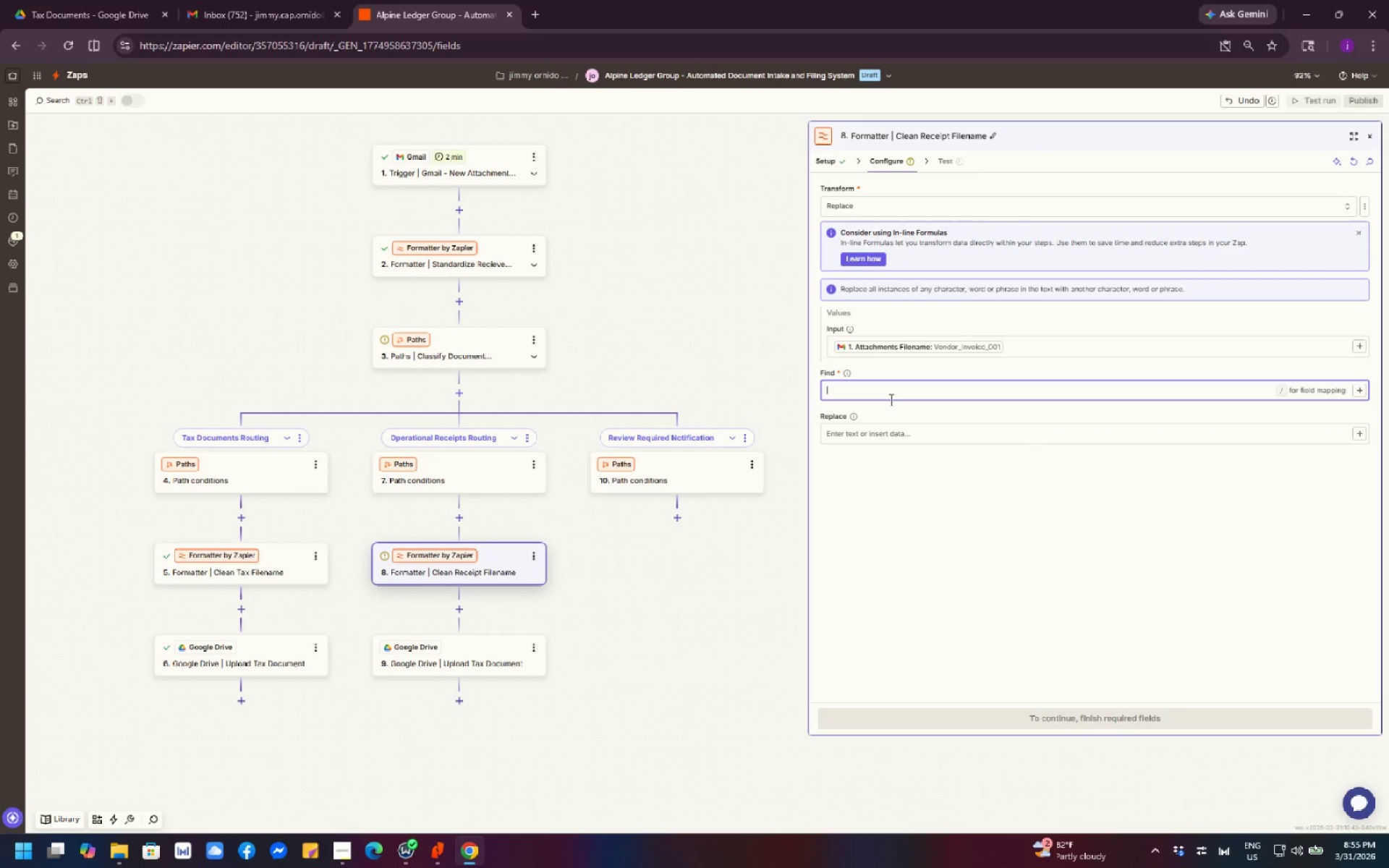 
type(.jpg)
 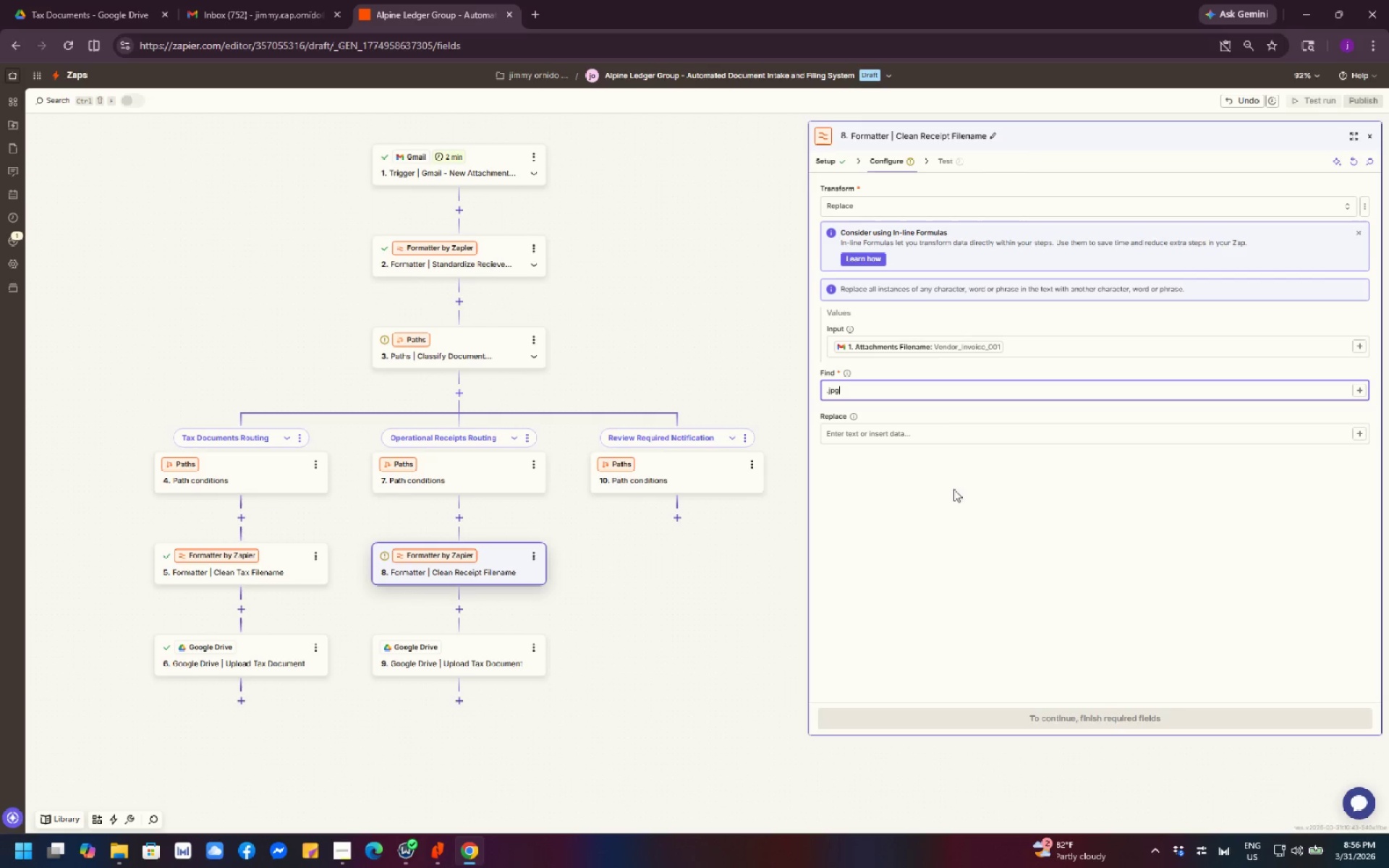 
wait(24.5)
 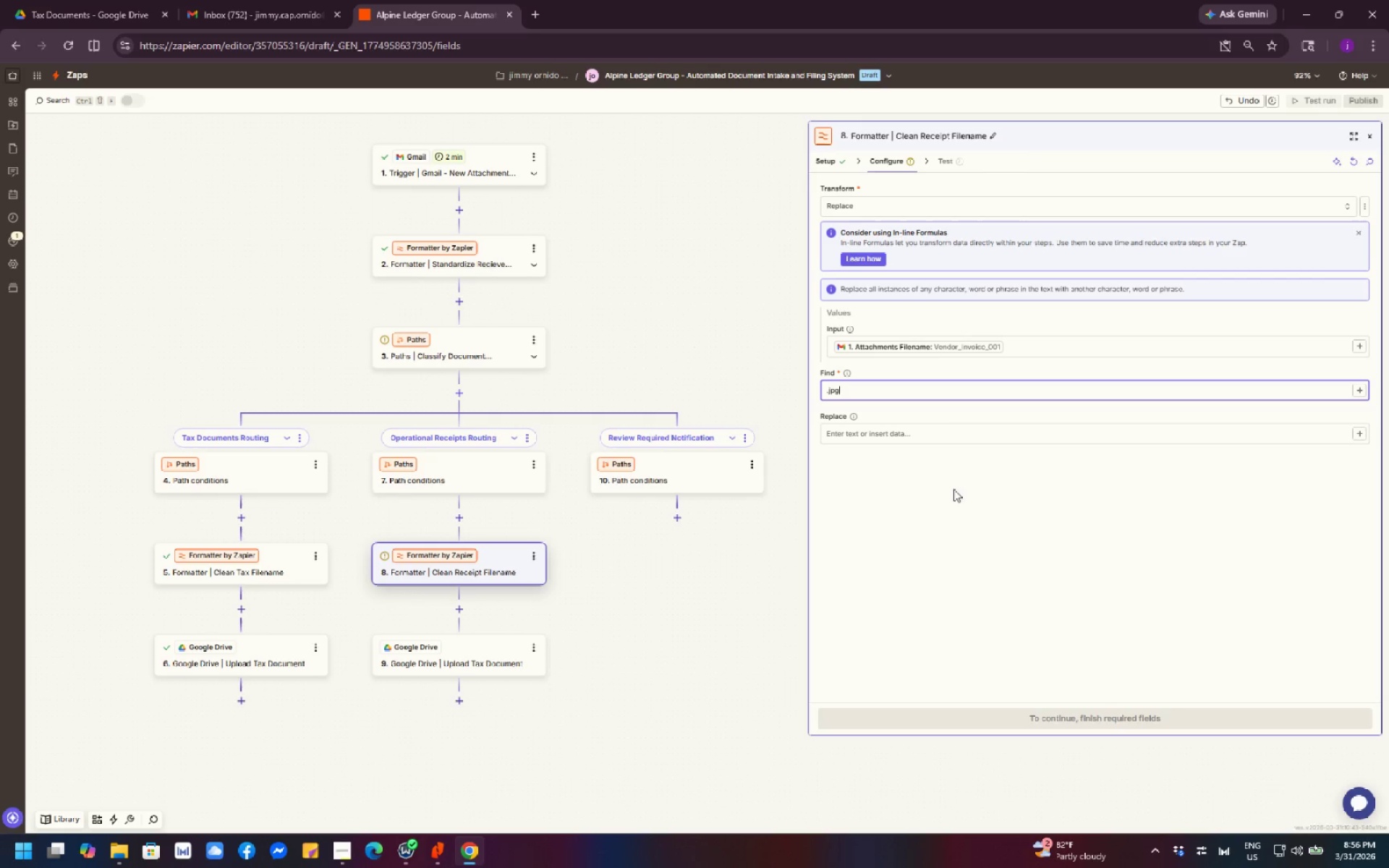 
scroll: coordinate [983, 518], scroll_direction: down, amount: 1.0
 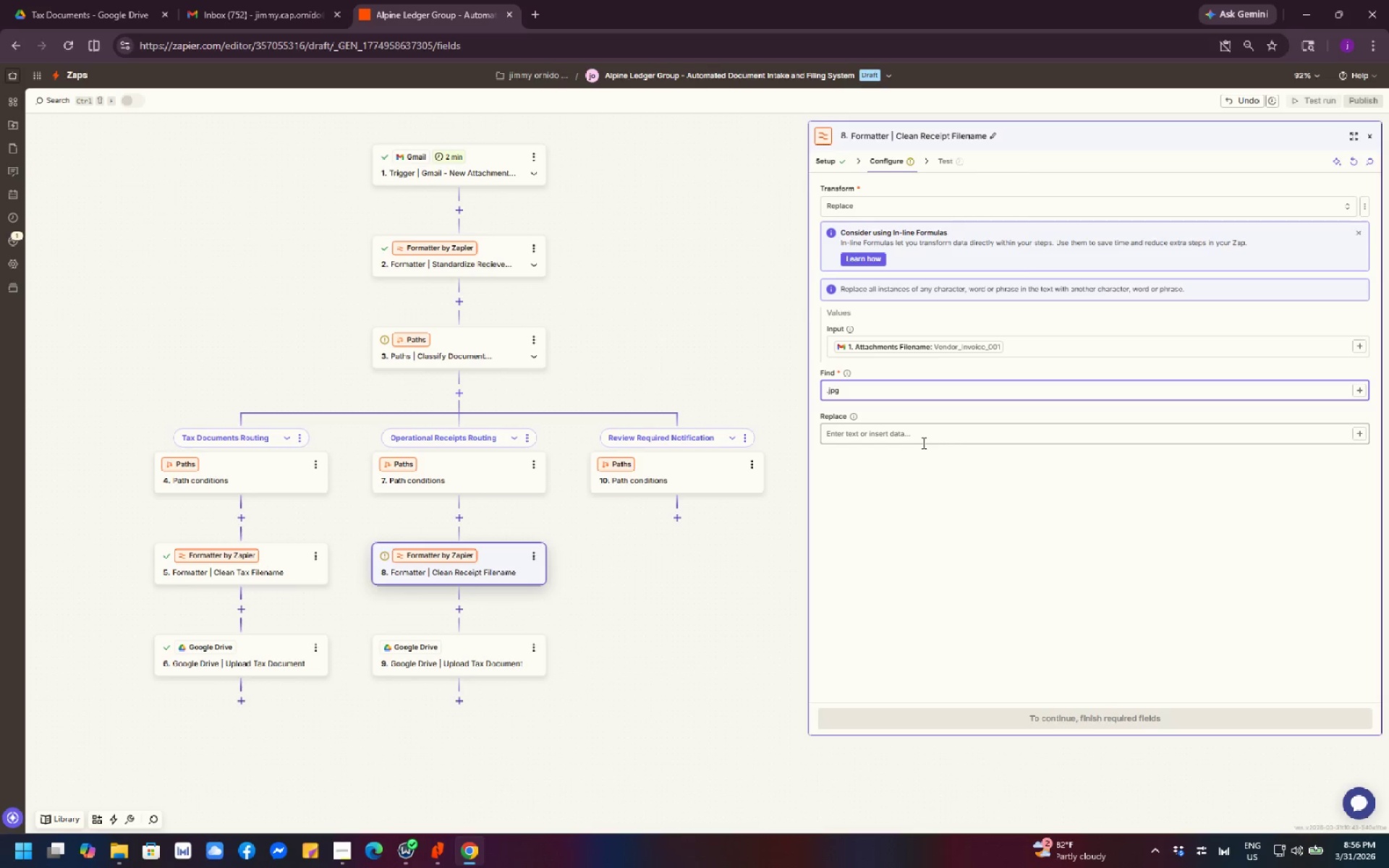 
left_click([922, 443])
 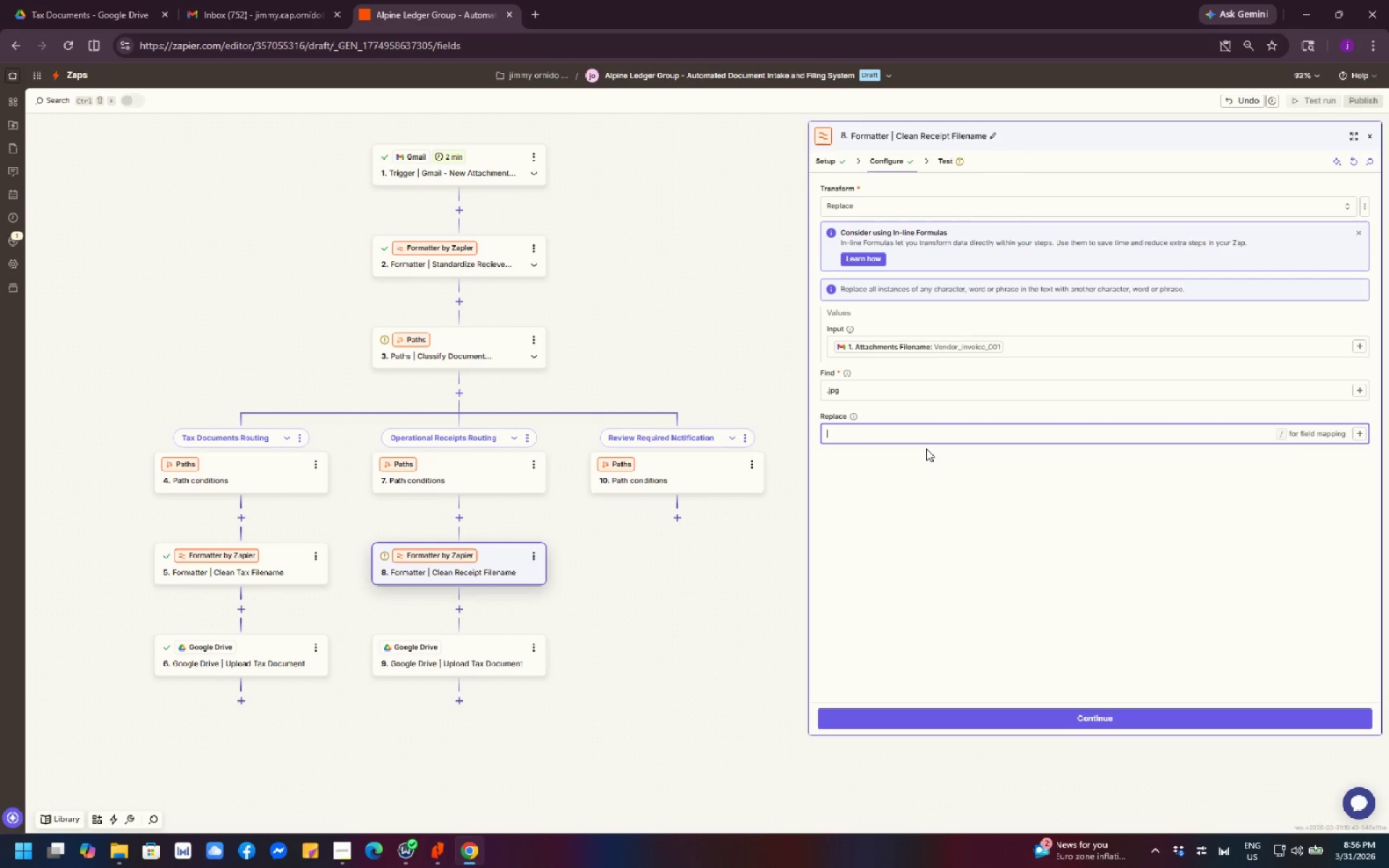 
wait(12.52)
 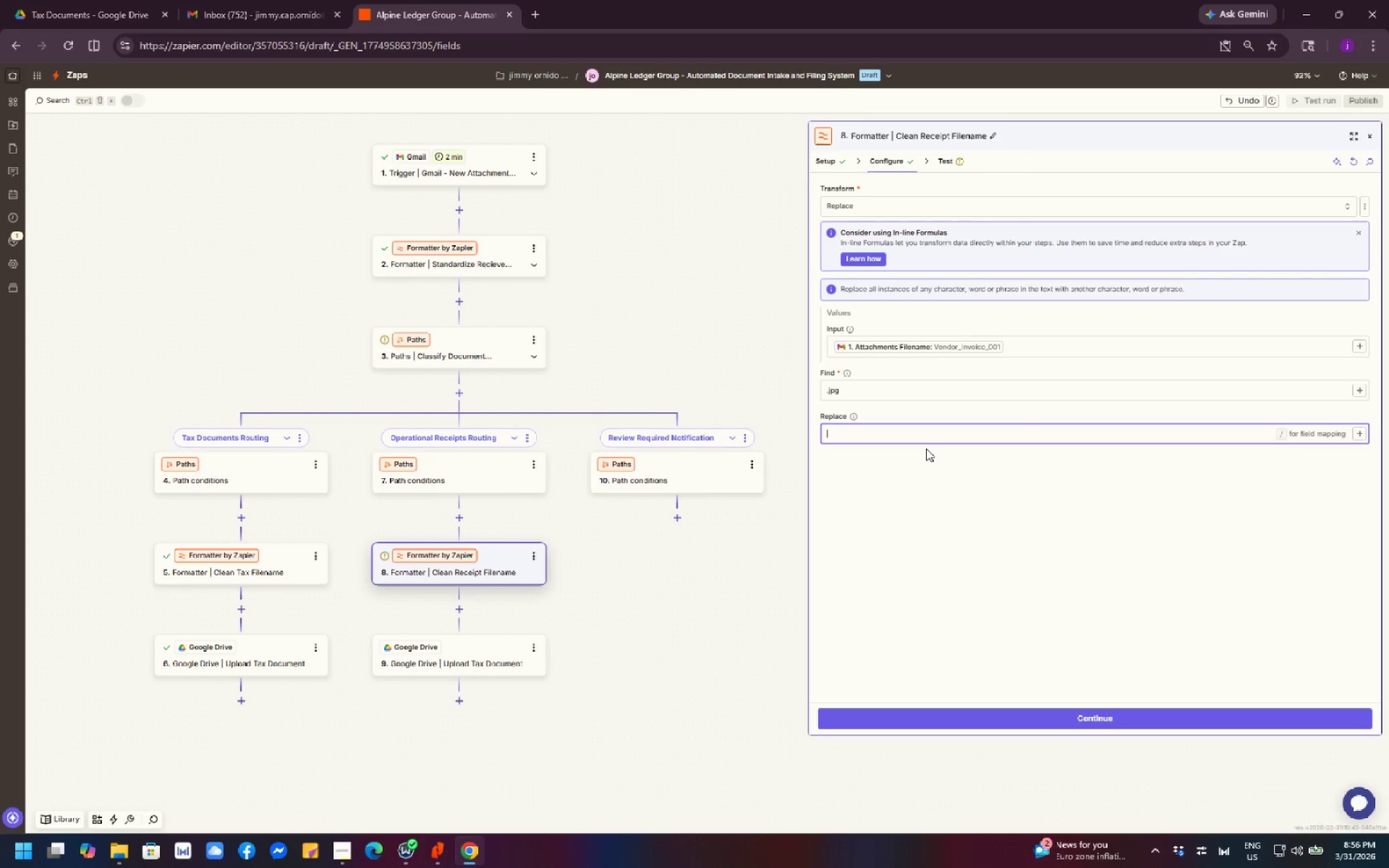 
left_click([1359, 436])
 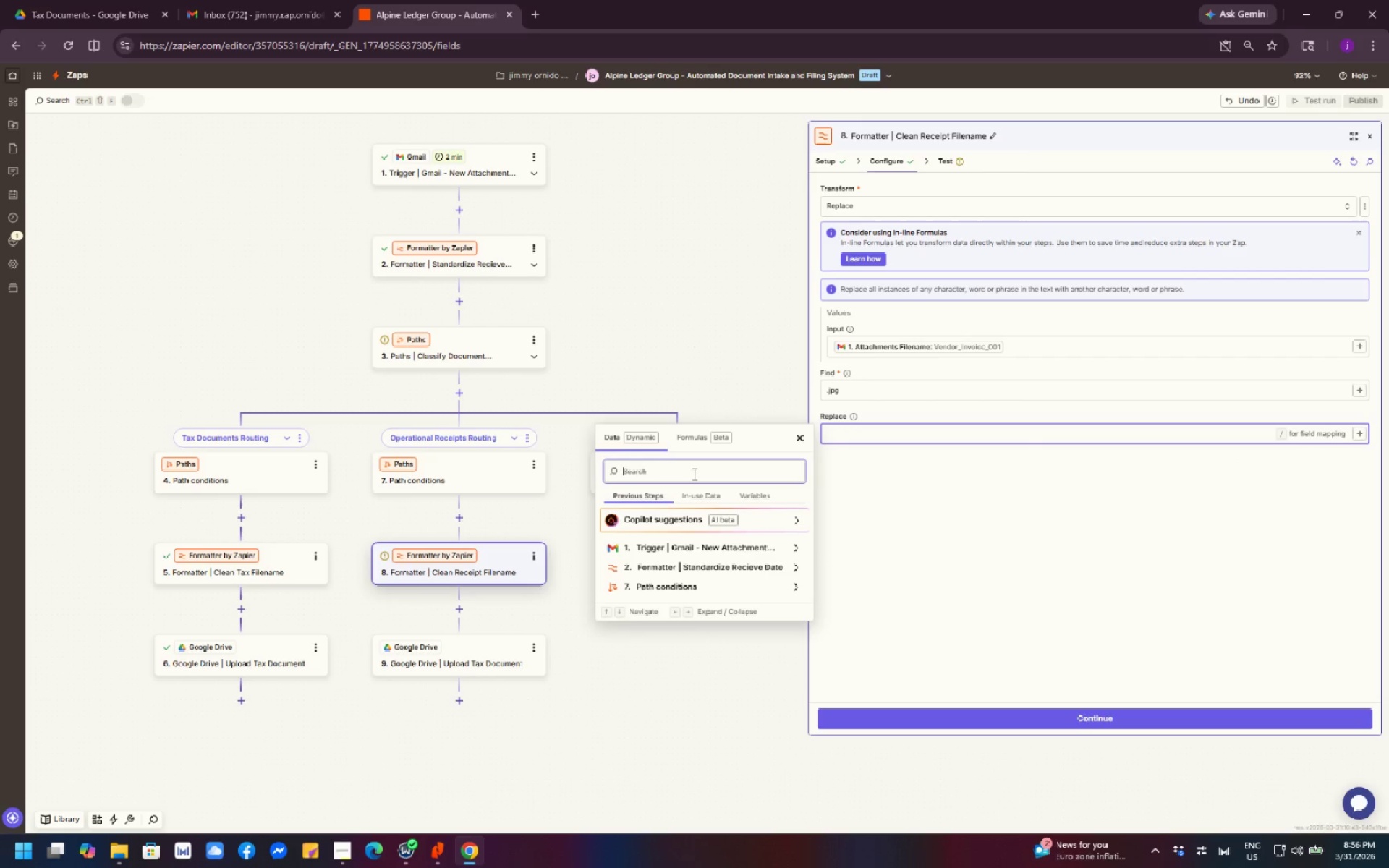 
type(blank)
 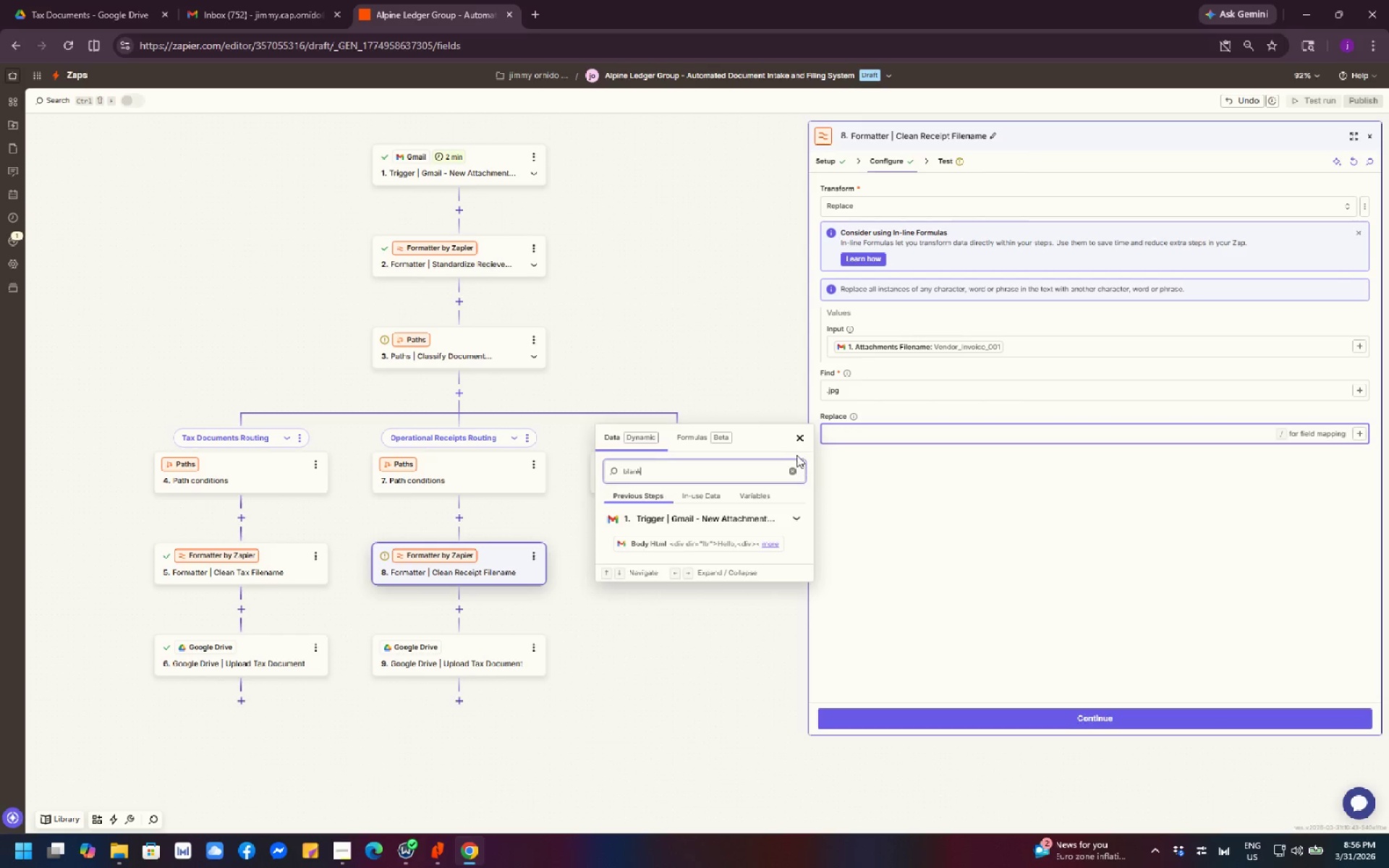 
left_click([797, 440])
 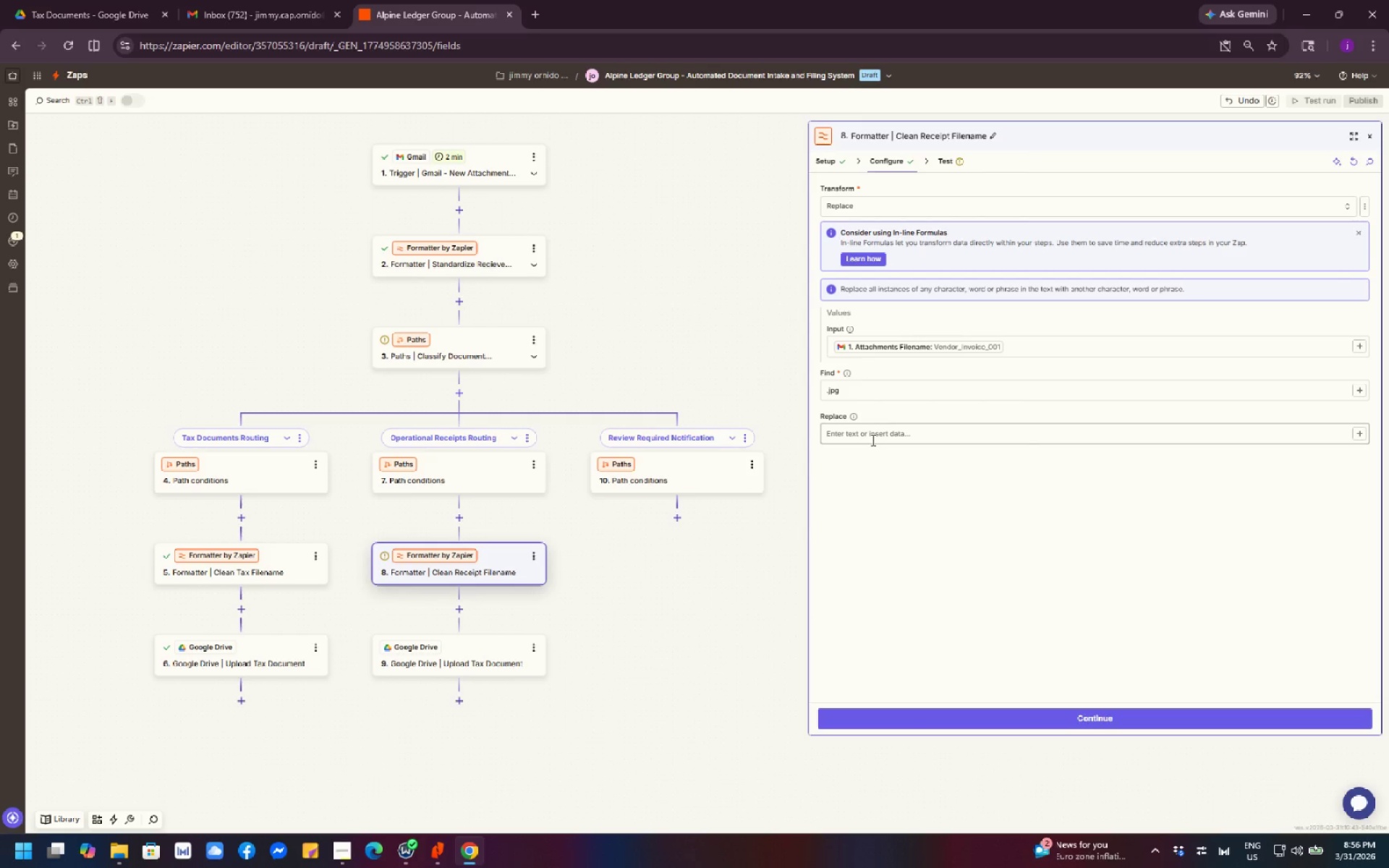 
left_click([872, 440])
 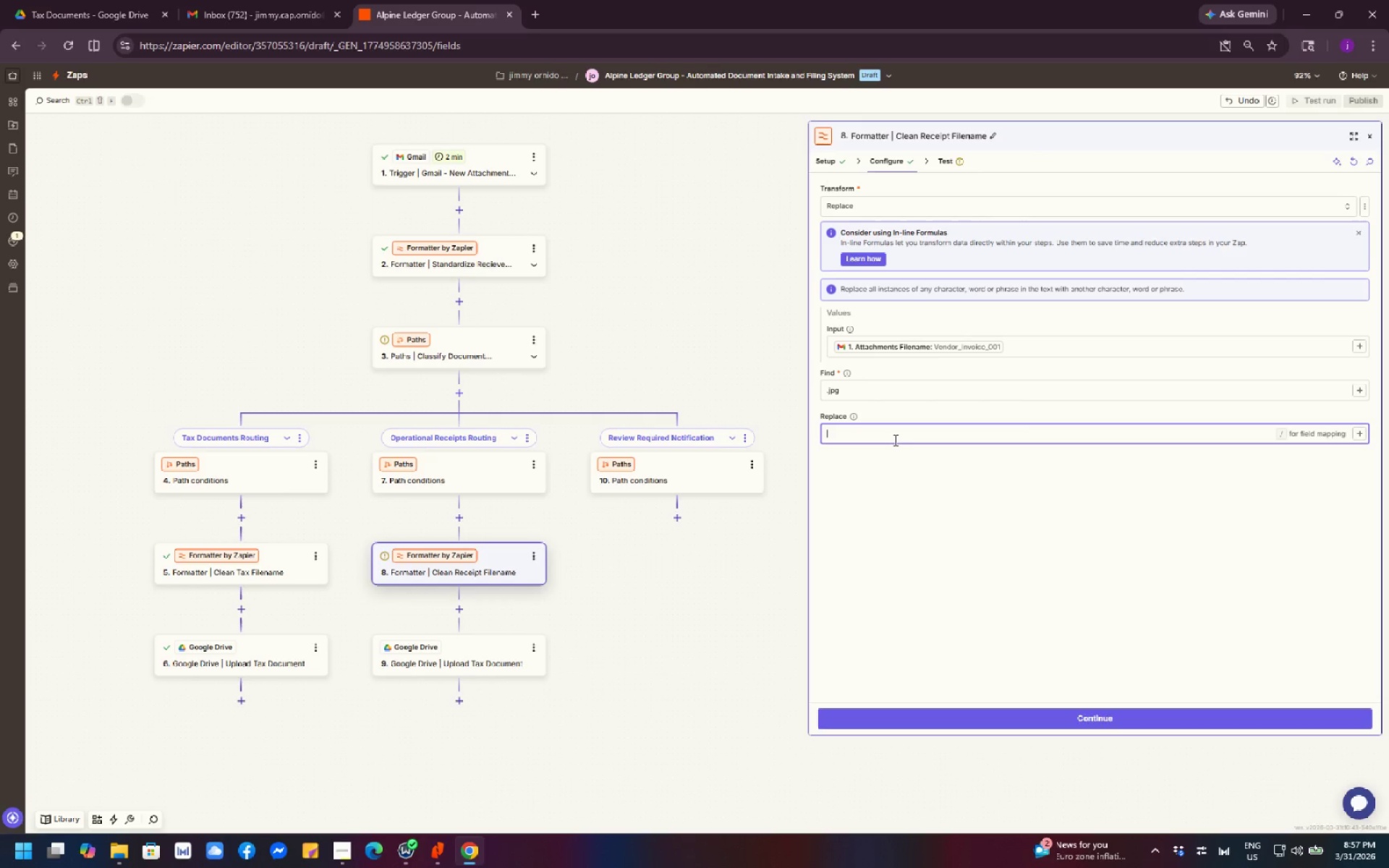 
wait(27.39)
 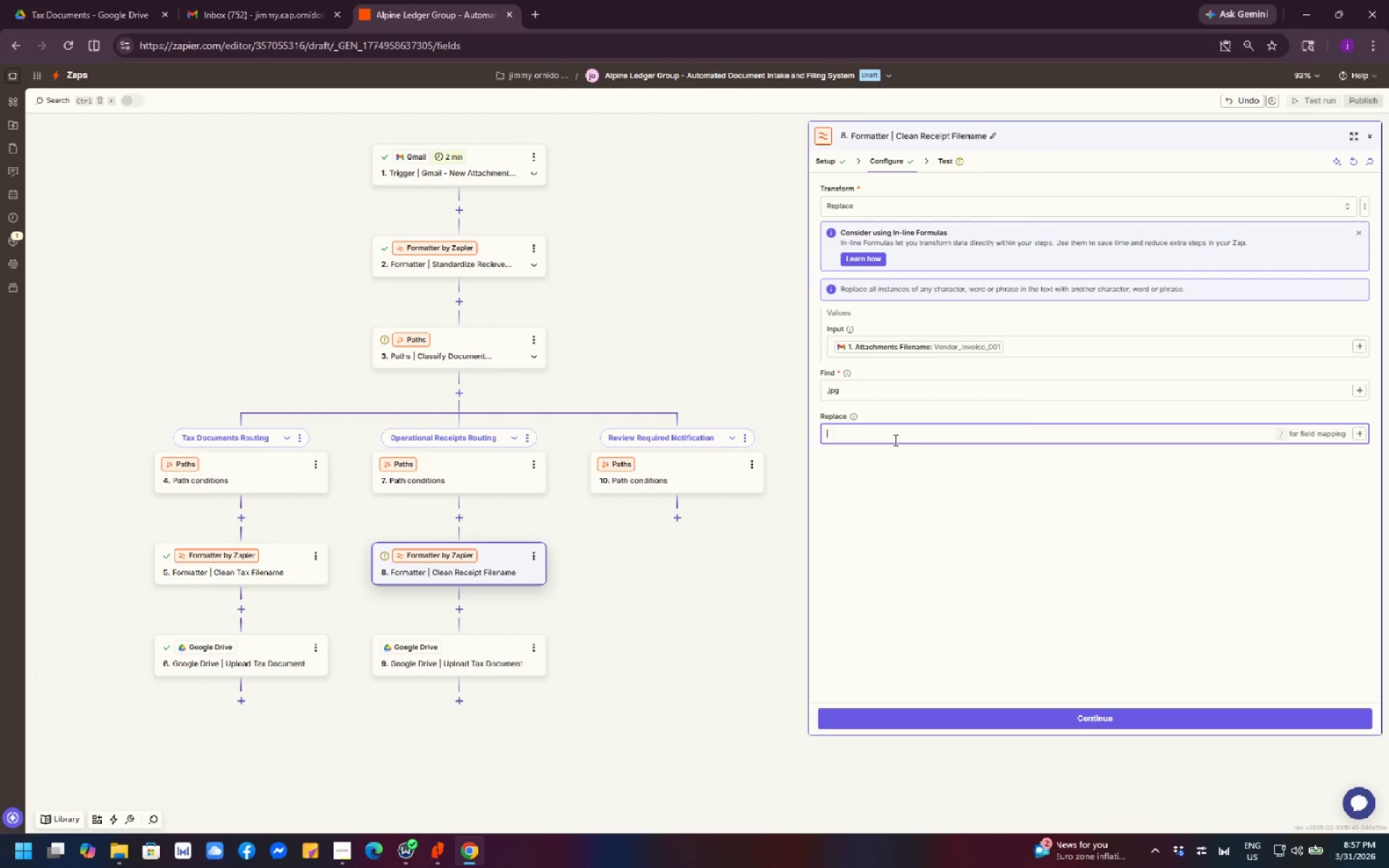 
left_click_drag(start_coordinate=[692, 586], to_coordinate=[725, 301])
 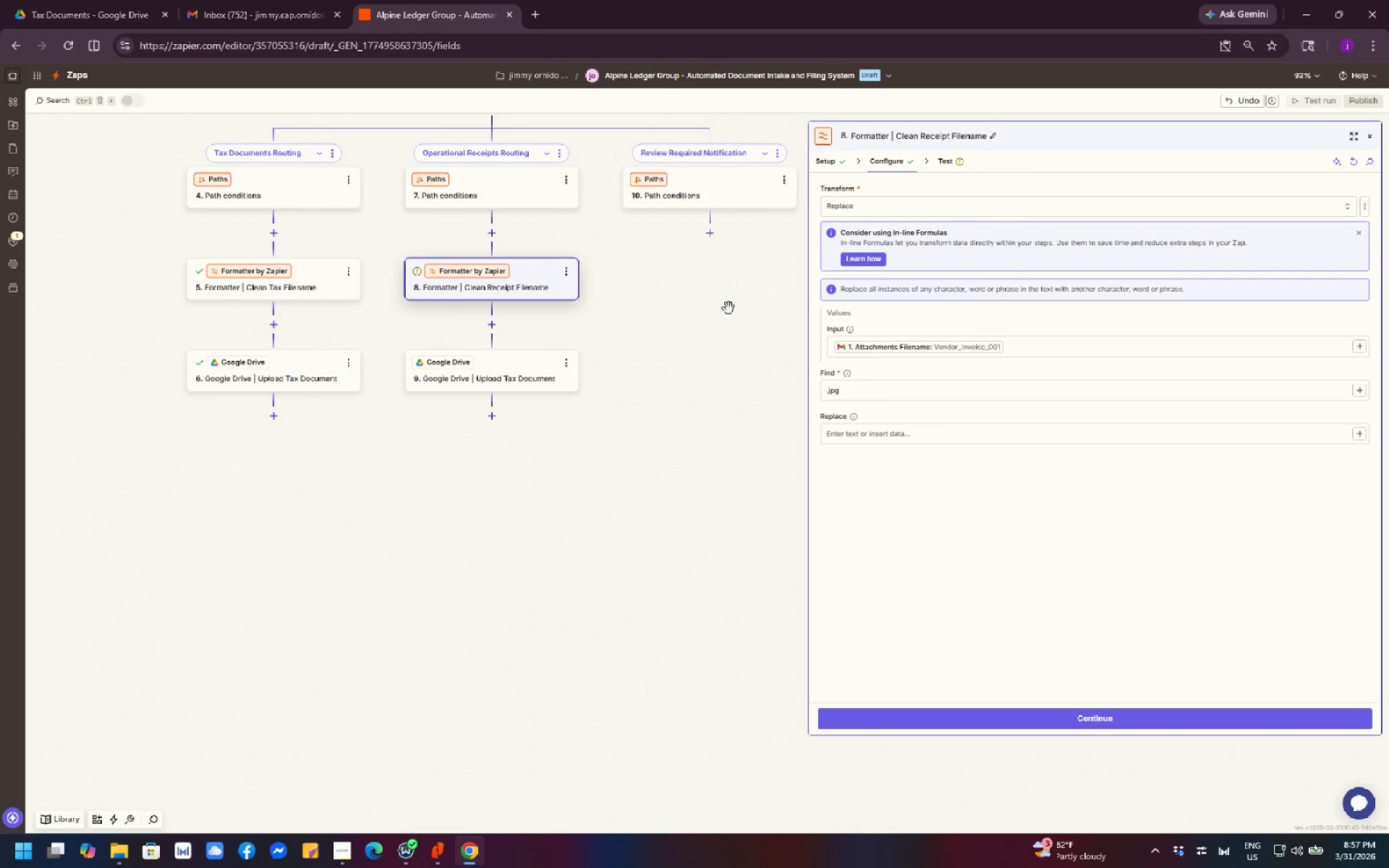 
left_click([1097, 724])
 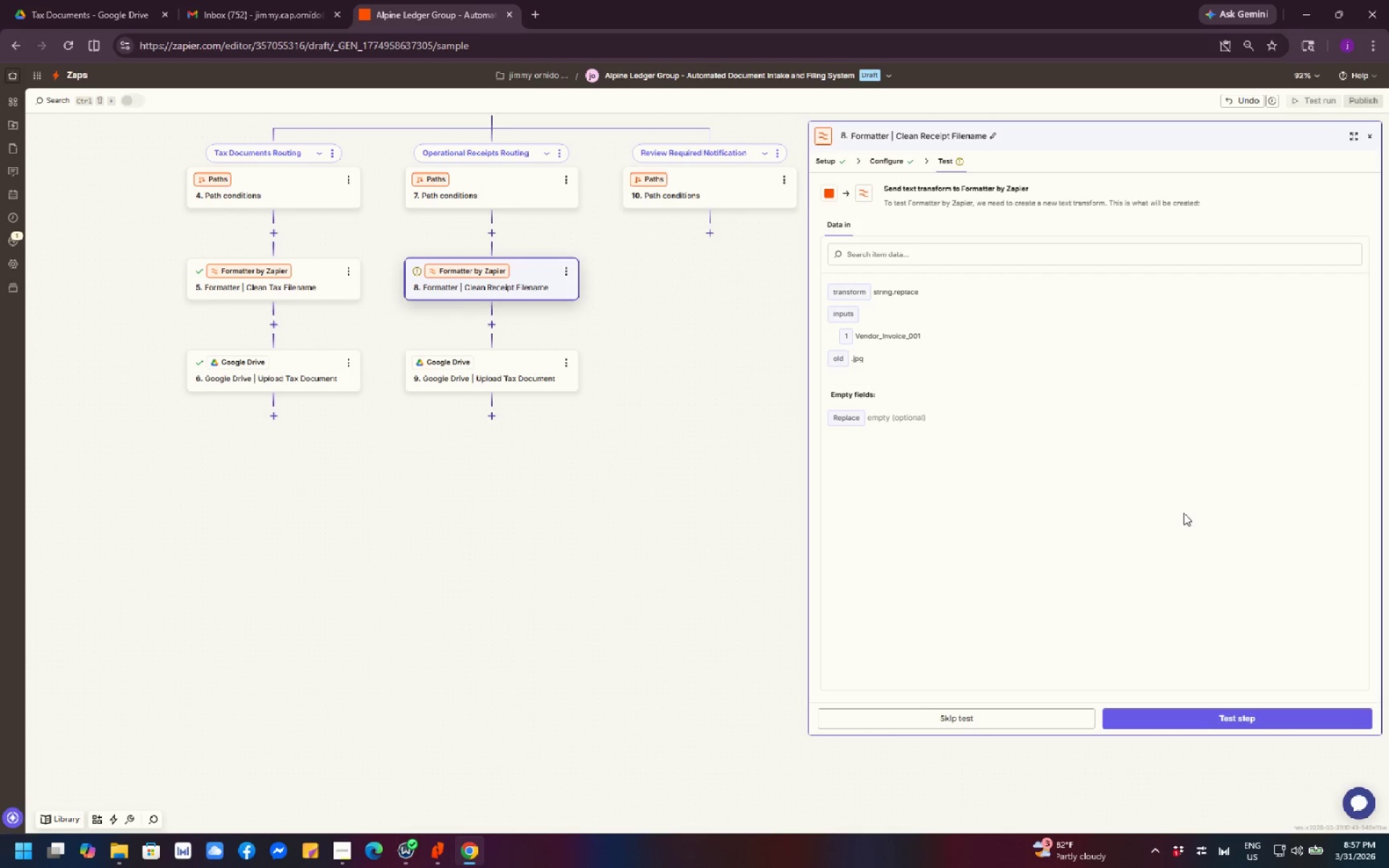 
wait(26.38)
 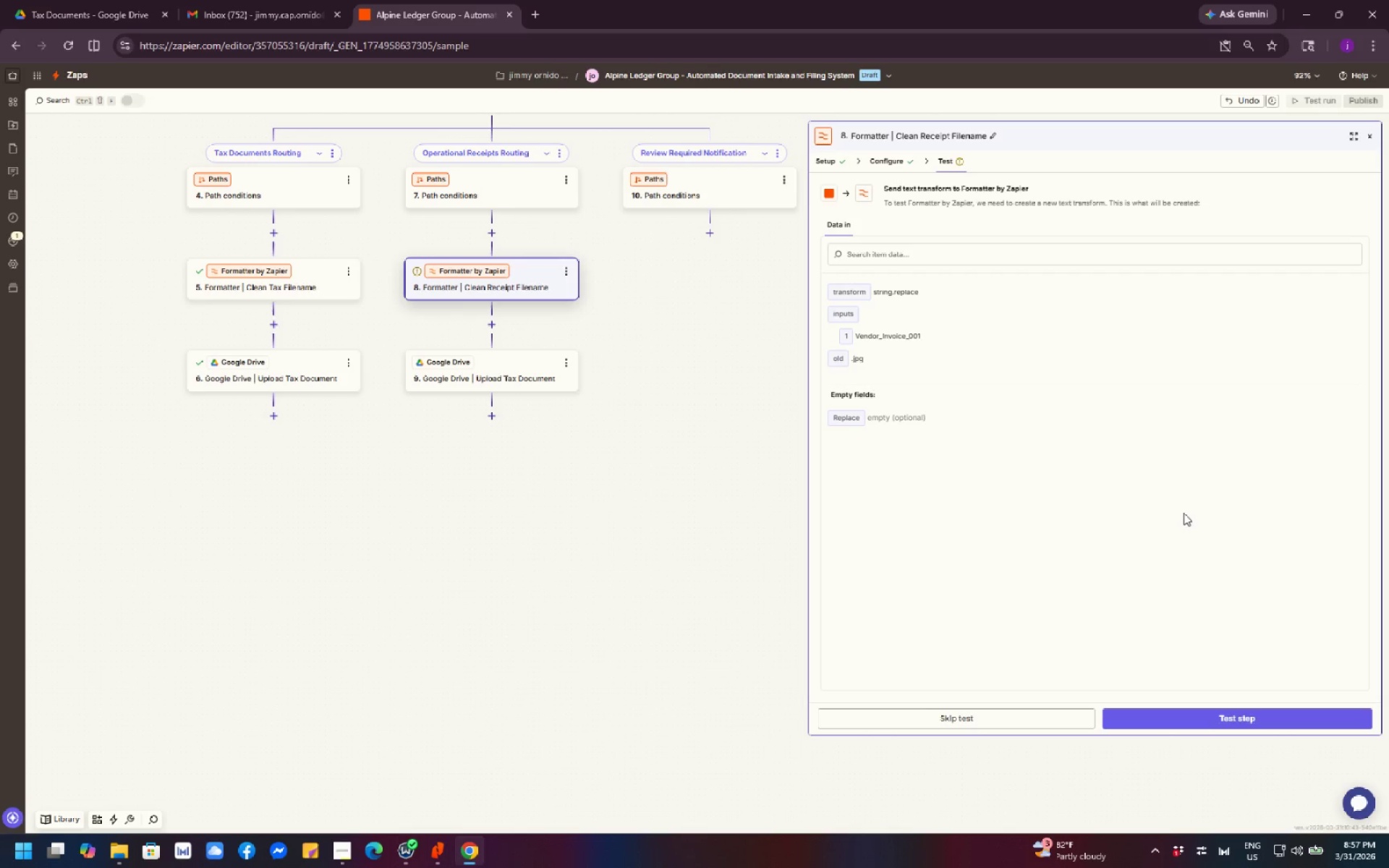 
left_click_drag(start_coordinate=[1147, 514], to_coordinate=[1147, 523])
 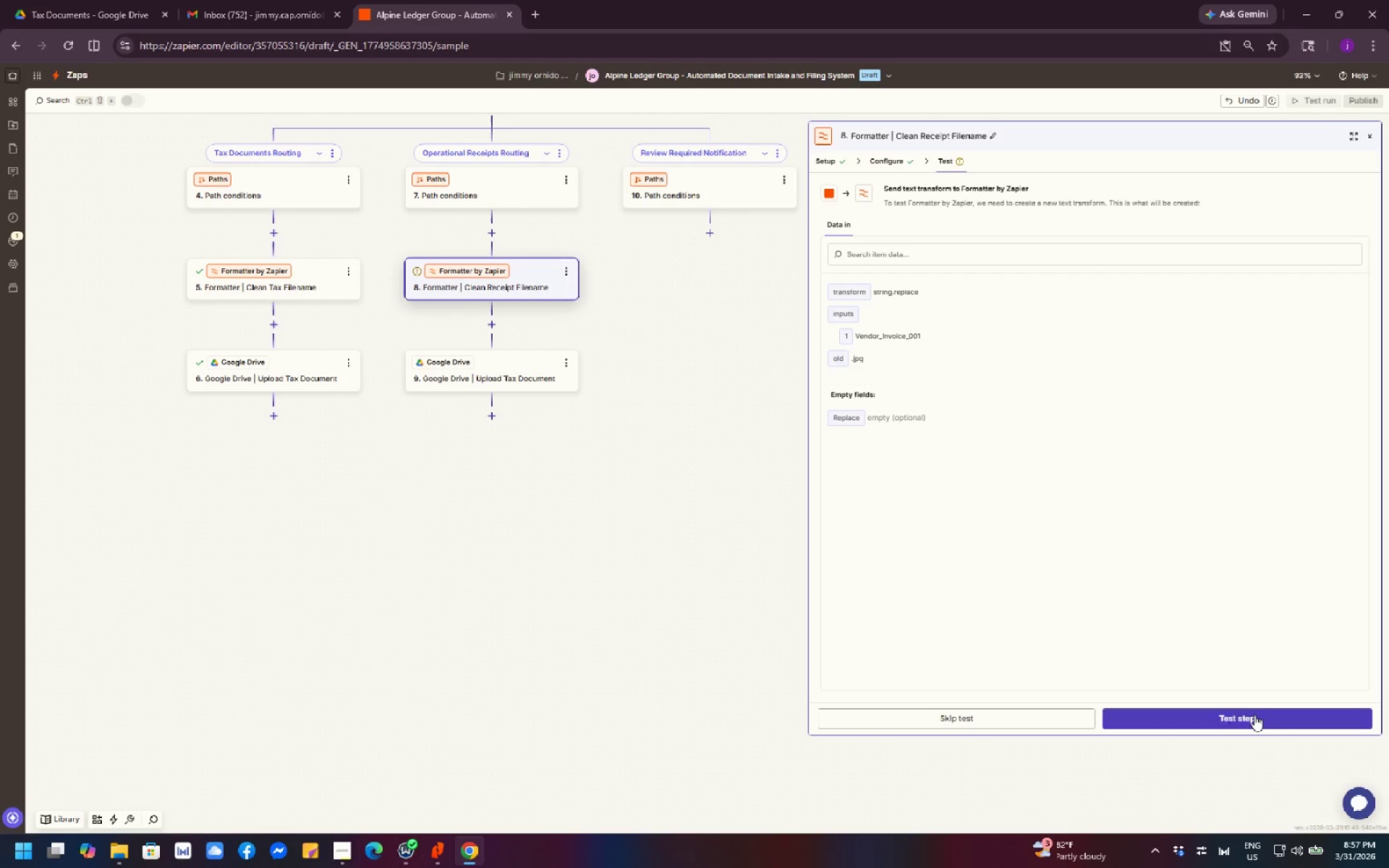 
left_click([1254, 715])
 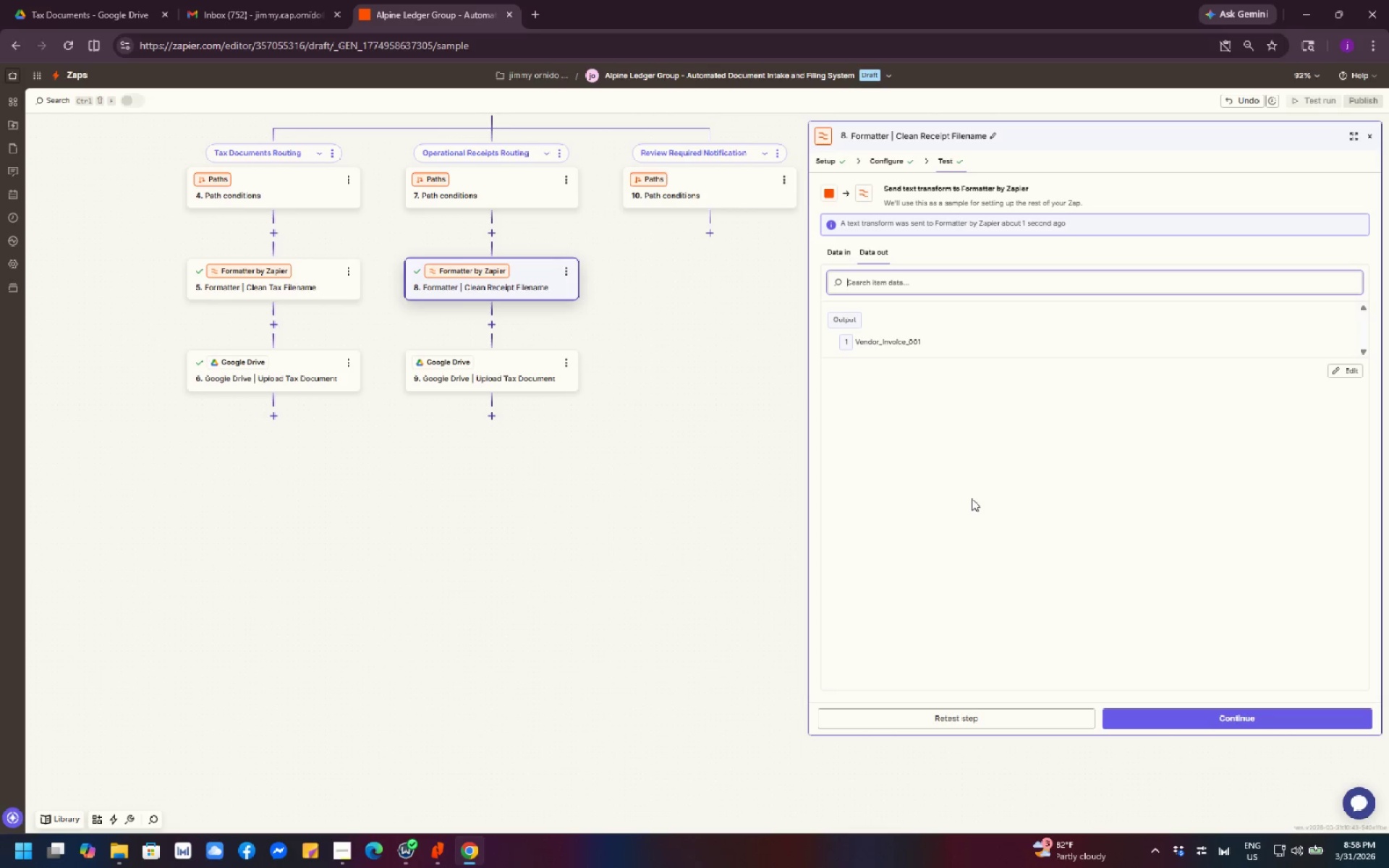 
wait(37.88)
 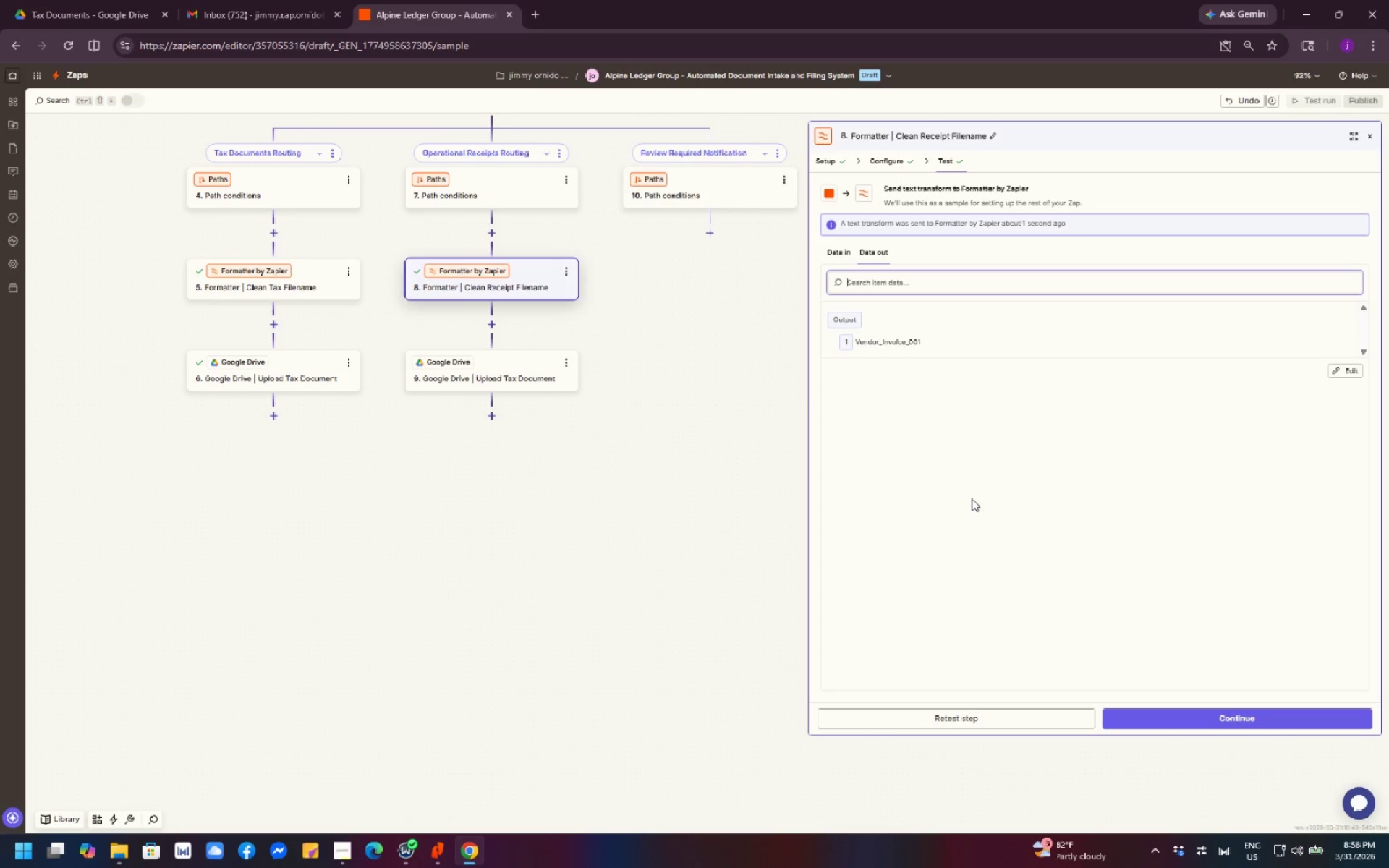 
left_click_drag(start_coordinate=[725, 510], to_coordinate=[669, 658])
 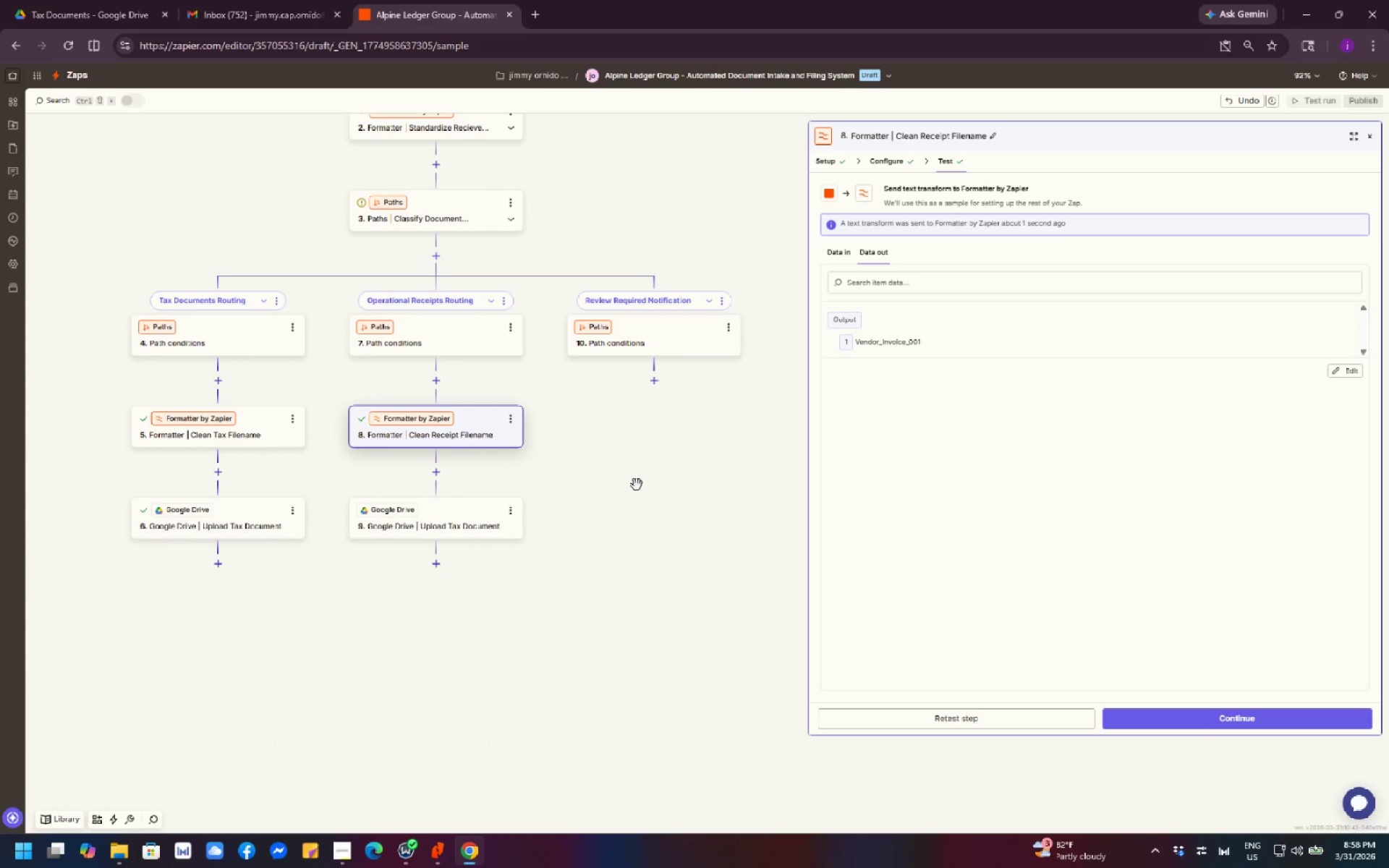 
left_click_drag(start_coordinate=[632, 449], to_coordinate=[642, 446])
 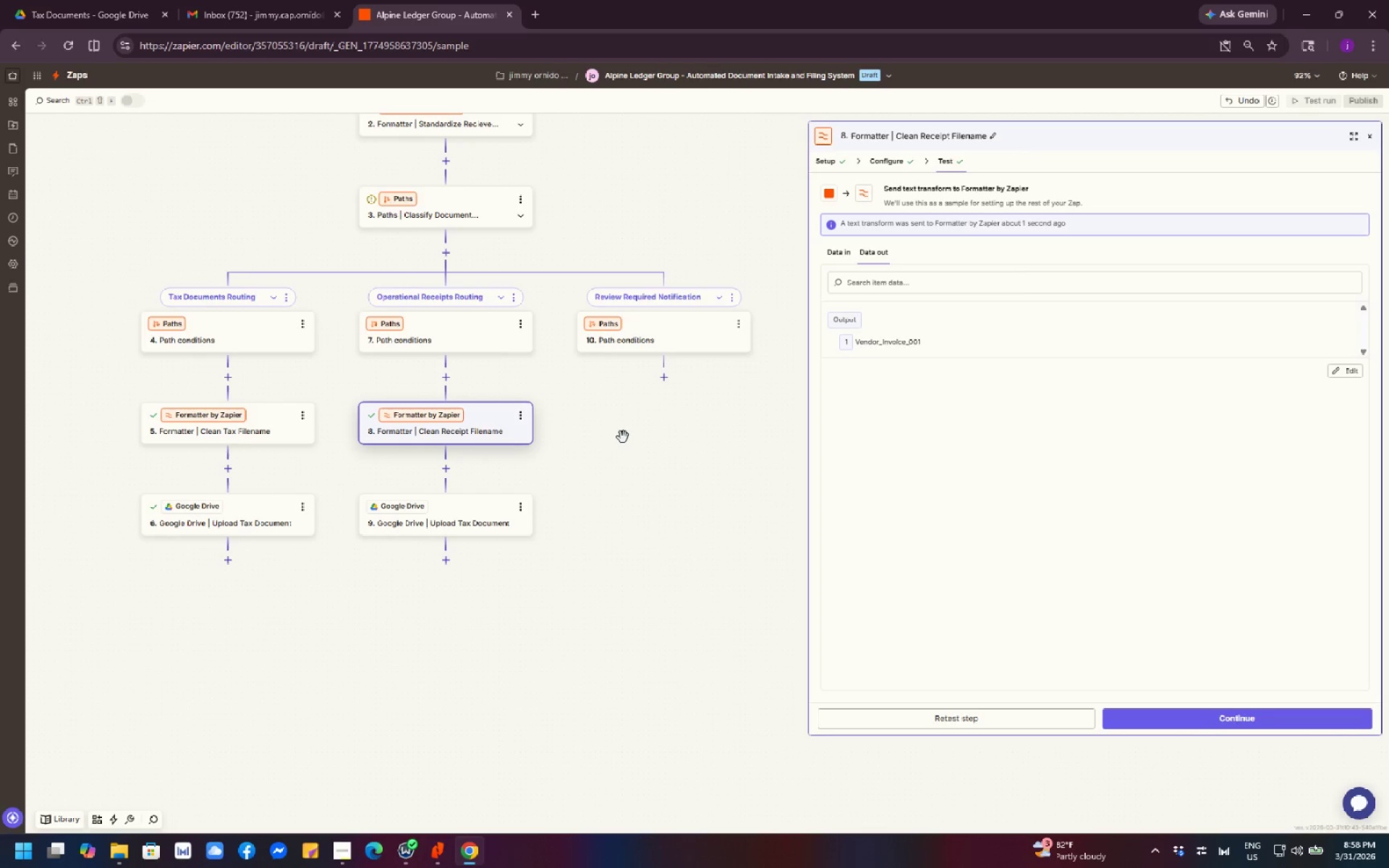 
wait(6.34)
 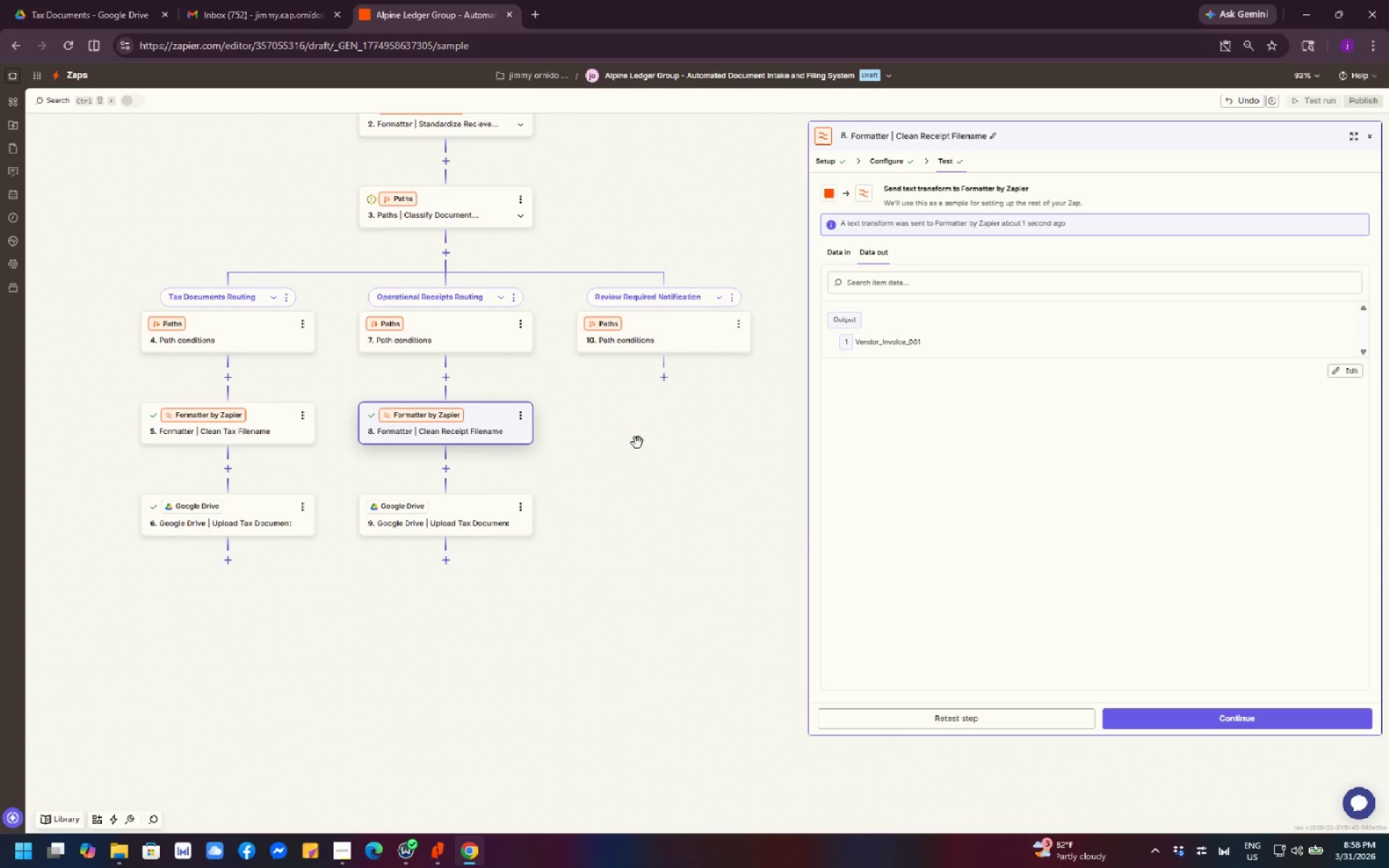 
left_click_drag(start_coordinate=[623, 437], to_coordinate=[624, 463])
 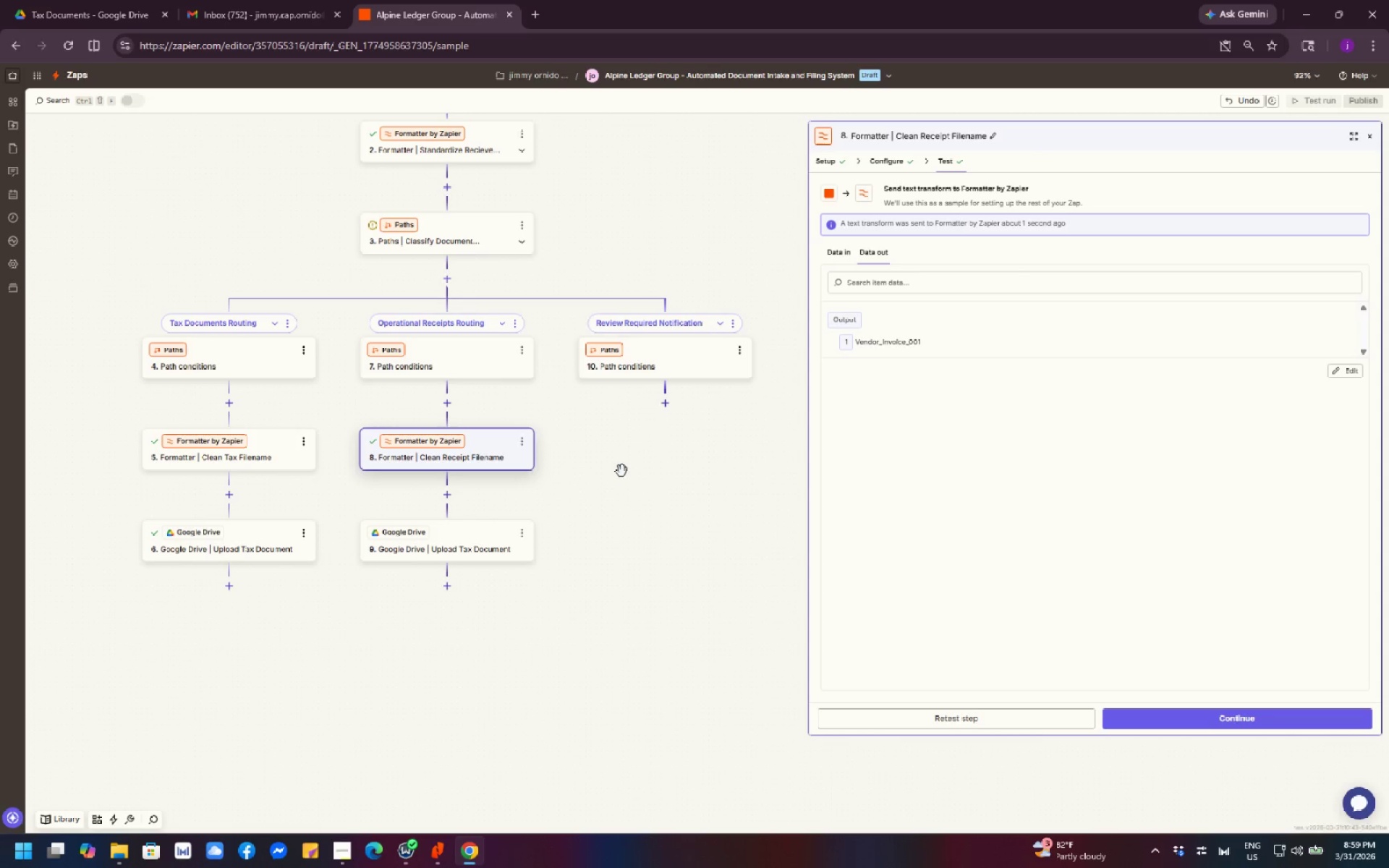 
wait(7.69)
 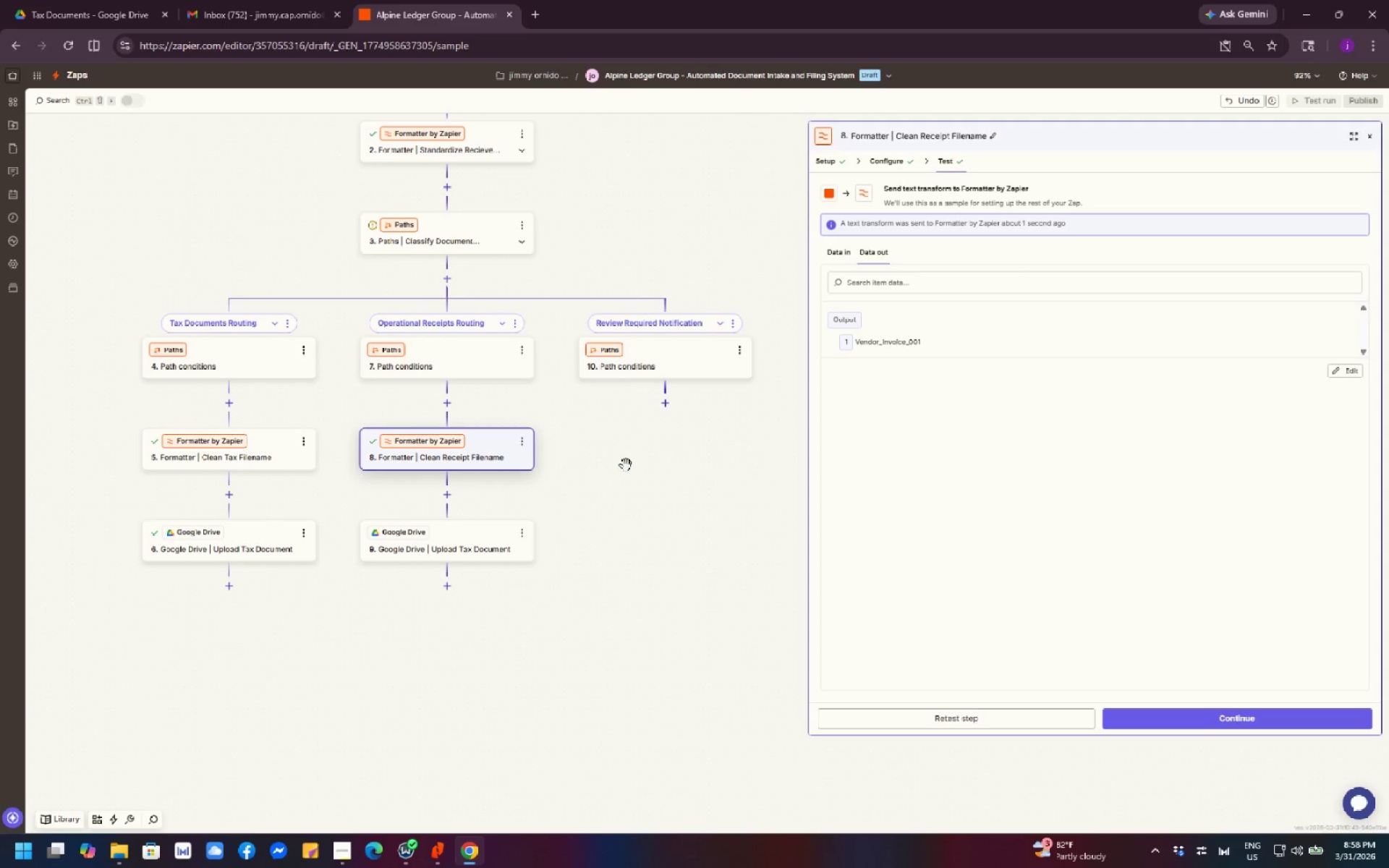 
left_click_drag(start_coordinate=[621, 485], to_coordinate=[640, 414])
 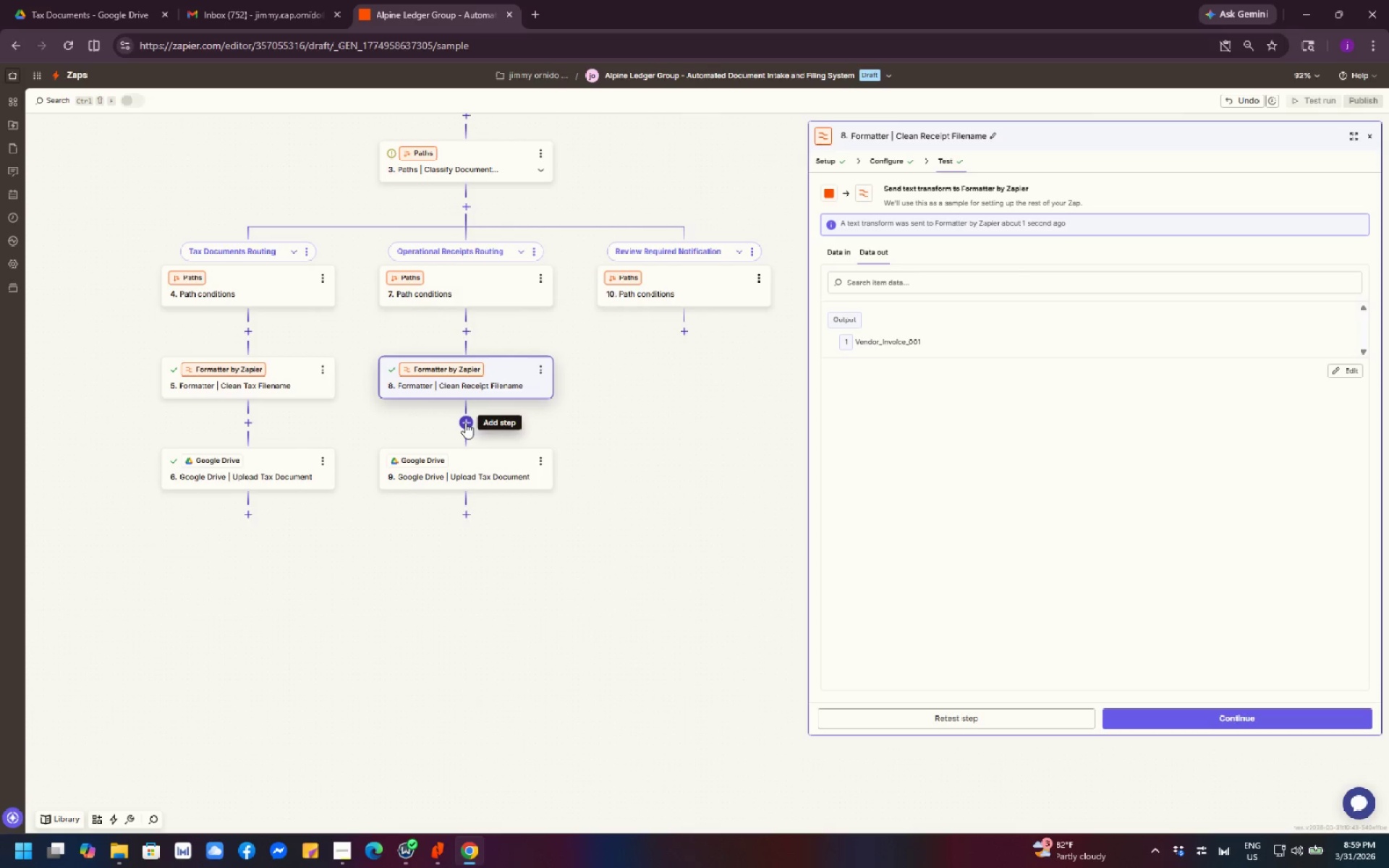 
wait(40.71)
 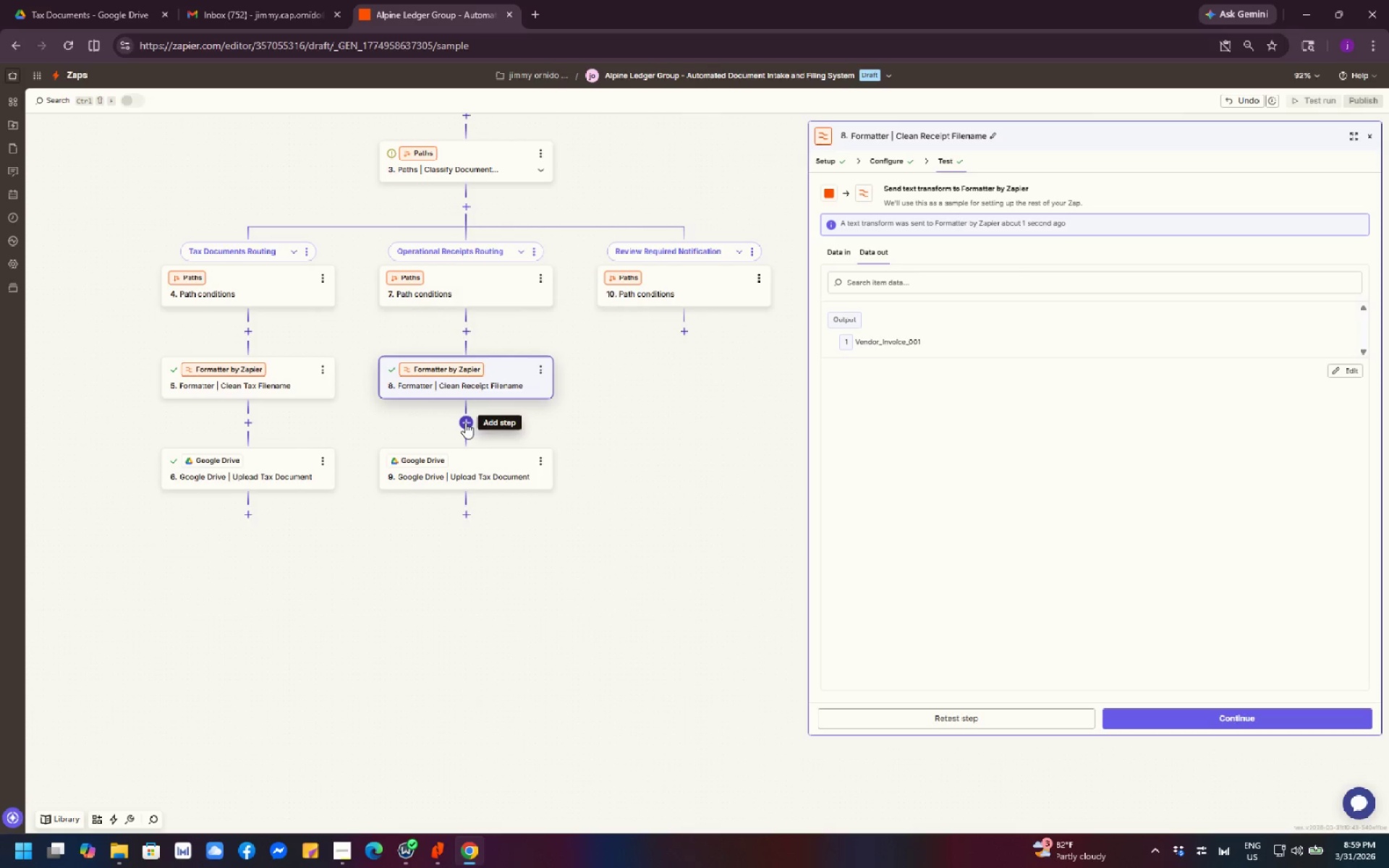 
mouse_move([498, 439])
 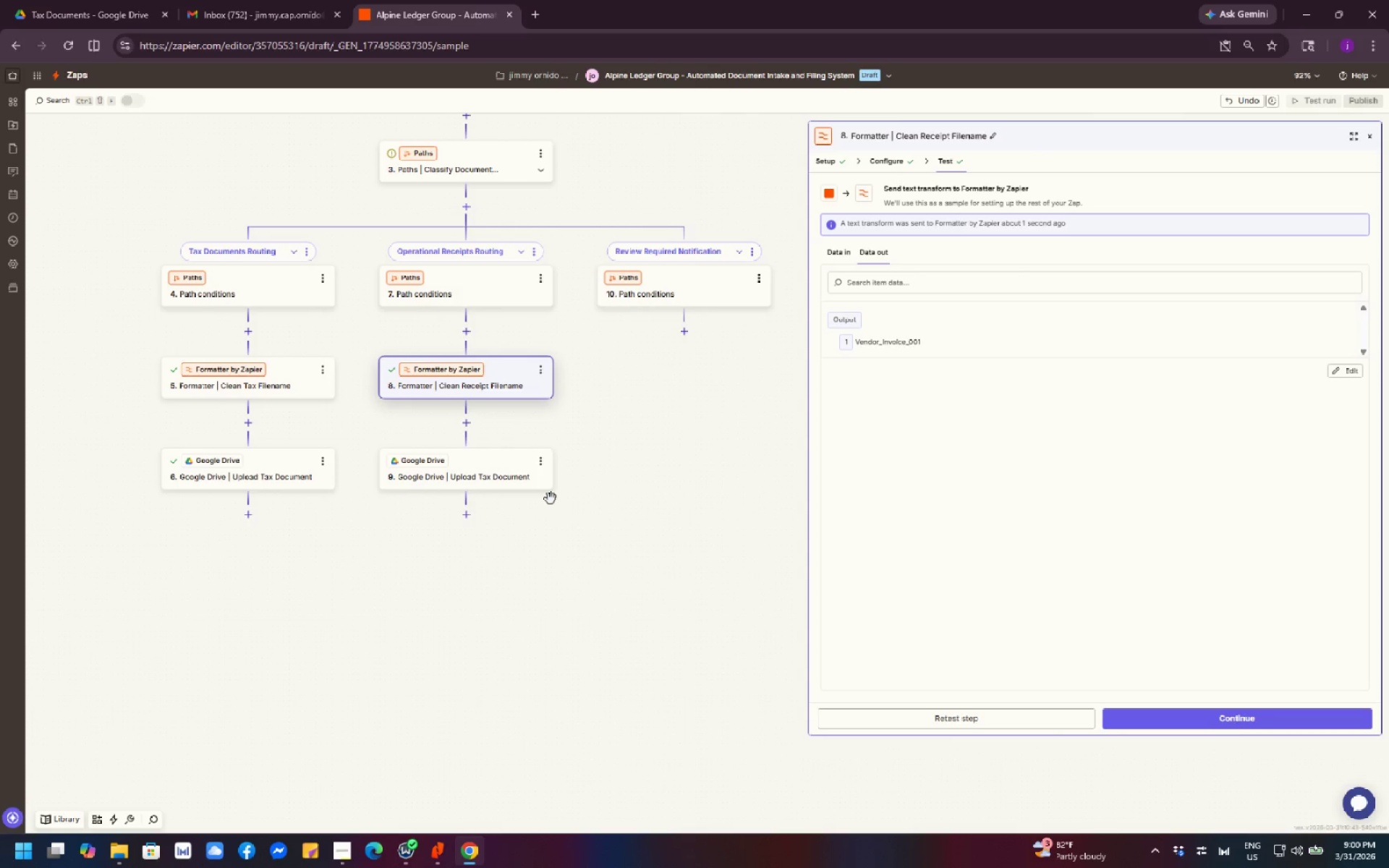 
wait(26.71)
 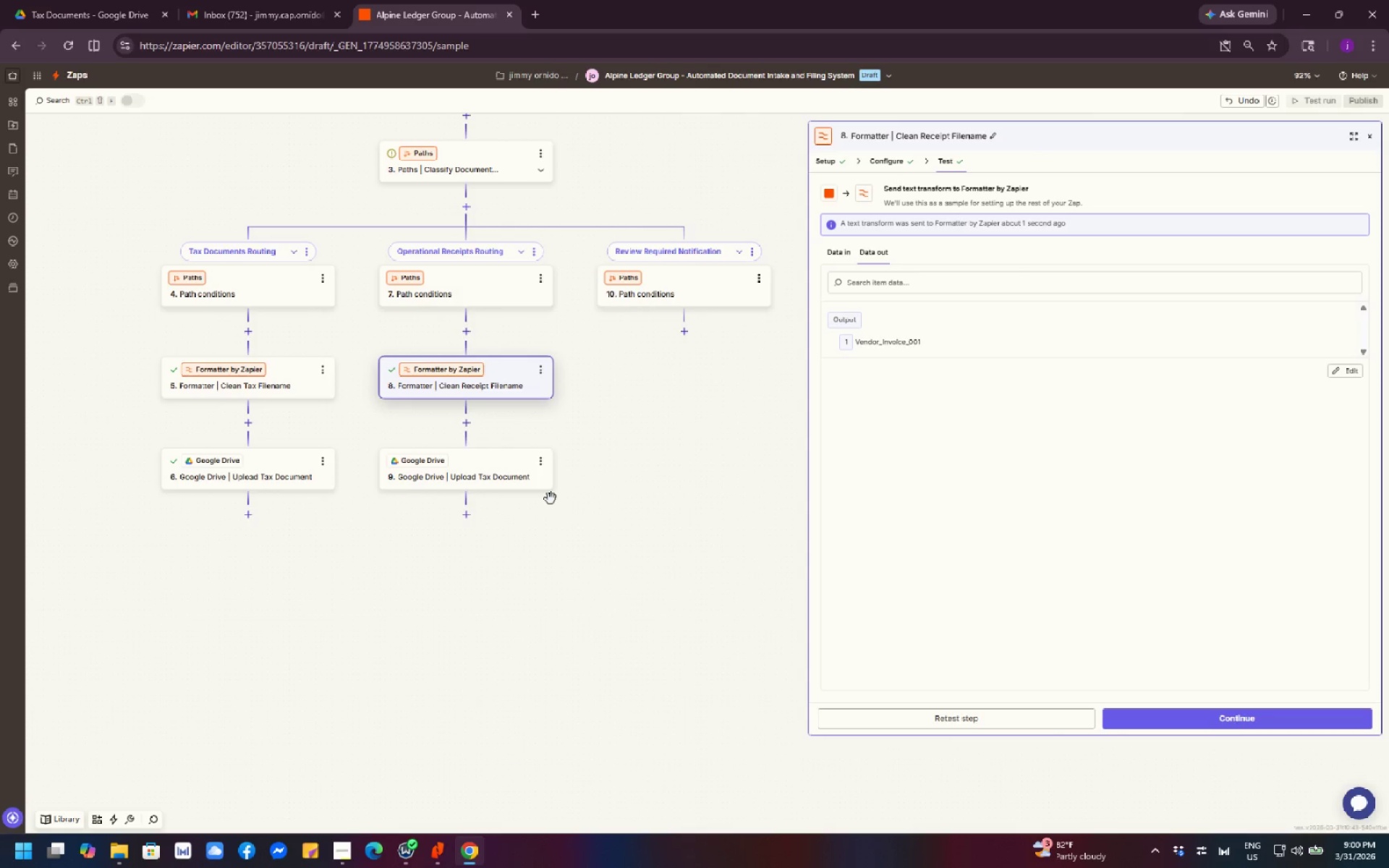 
left_click_drag(start_coordinate=[487, 575], to_coordinate=[506, 646])
 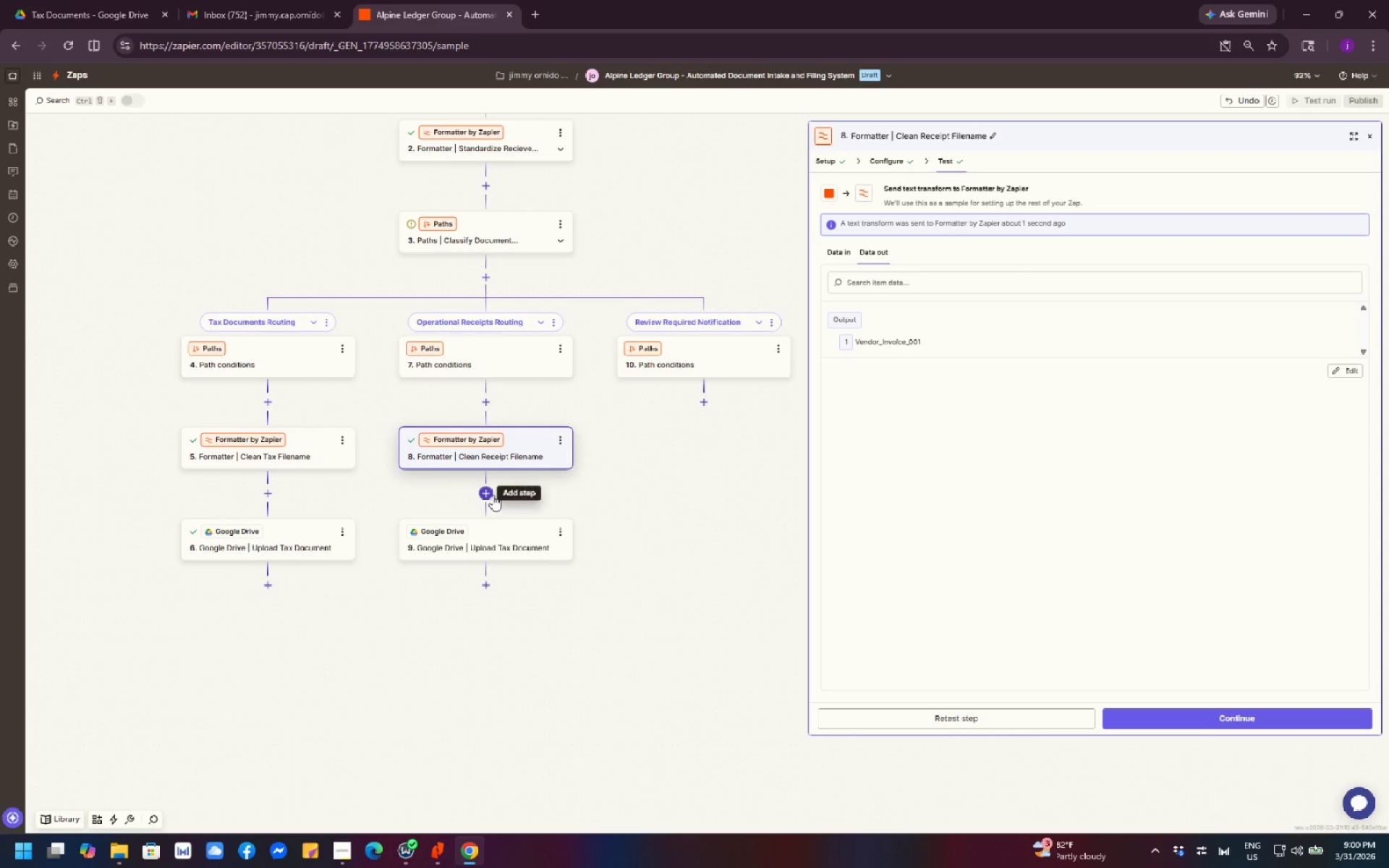 
left_click([490, 495])
 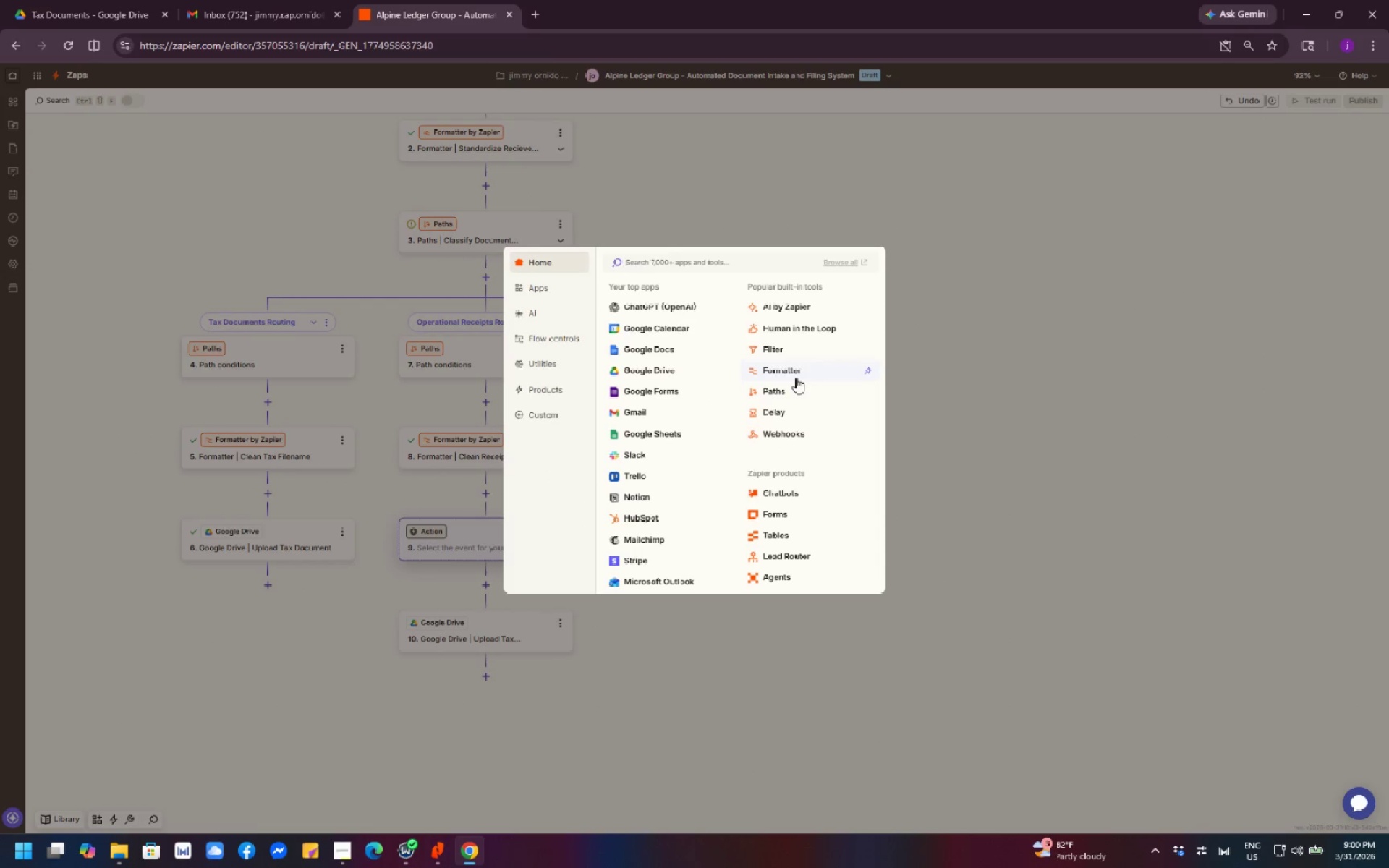 
left_click([796, 378])
 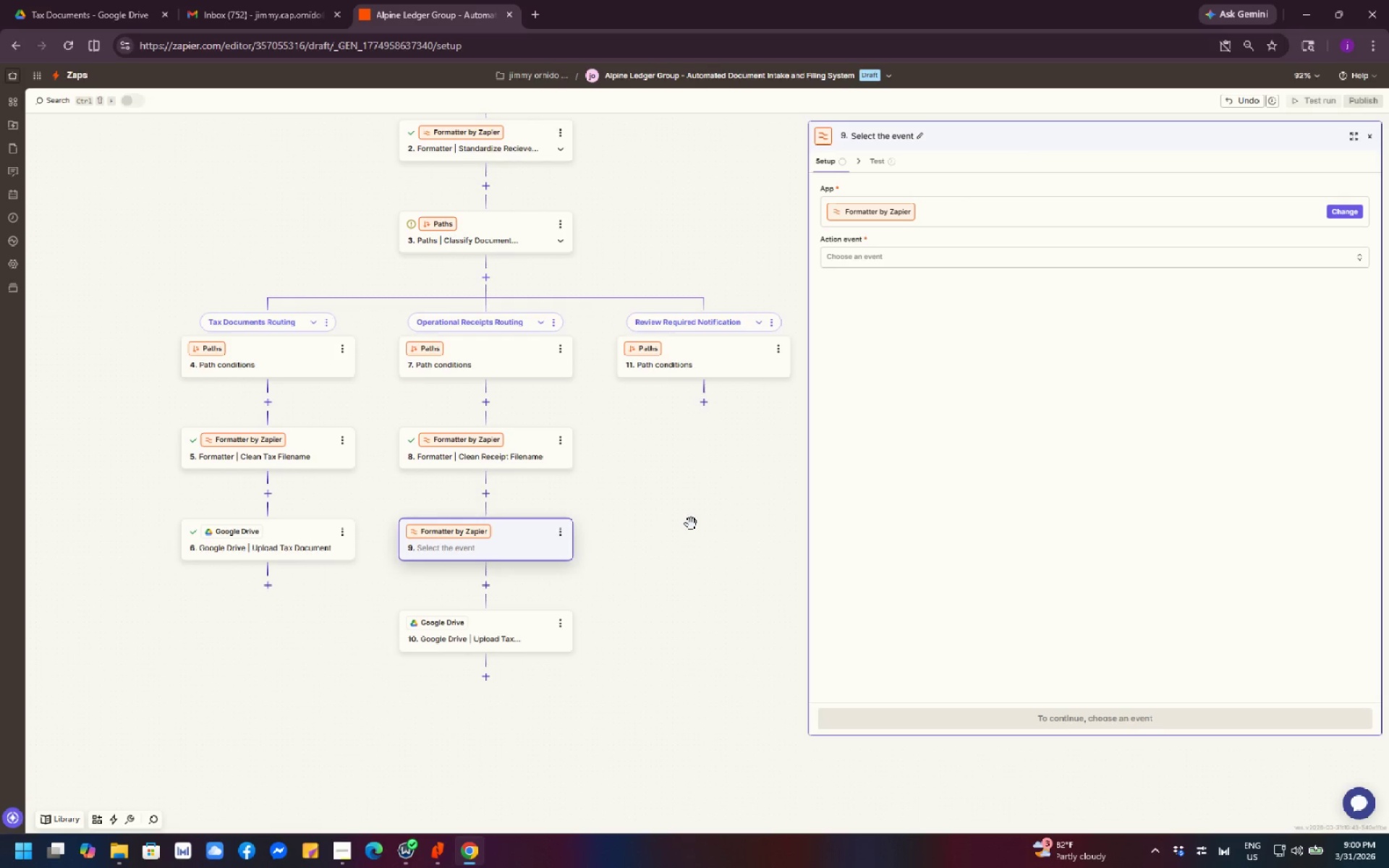 
wait(23.2)
 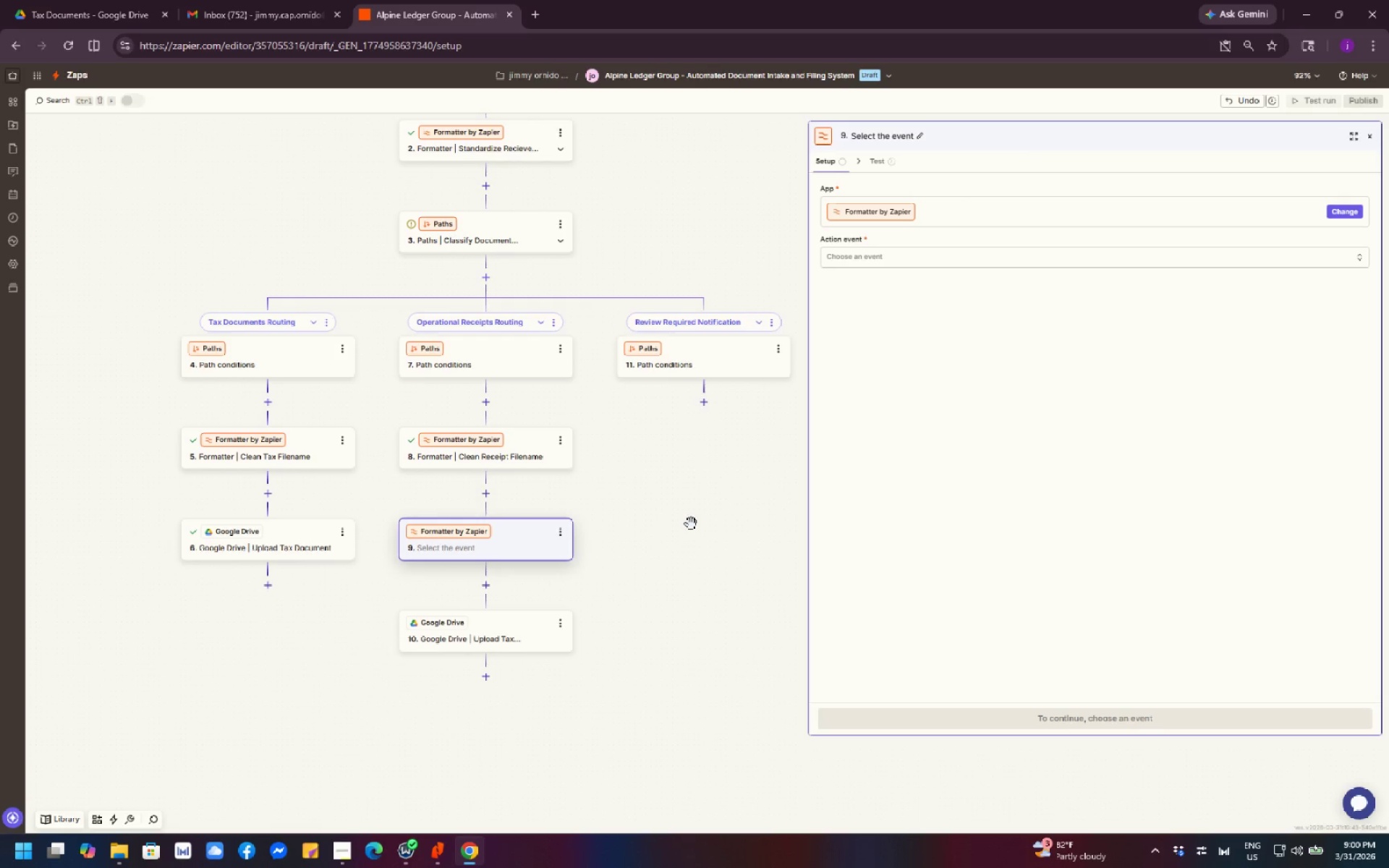 
left_click([563, 532])
 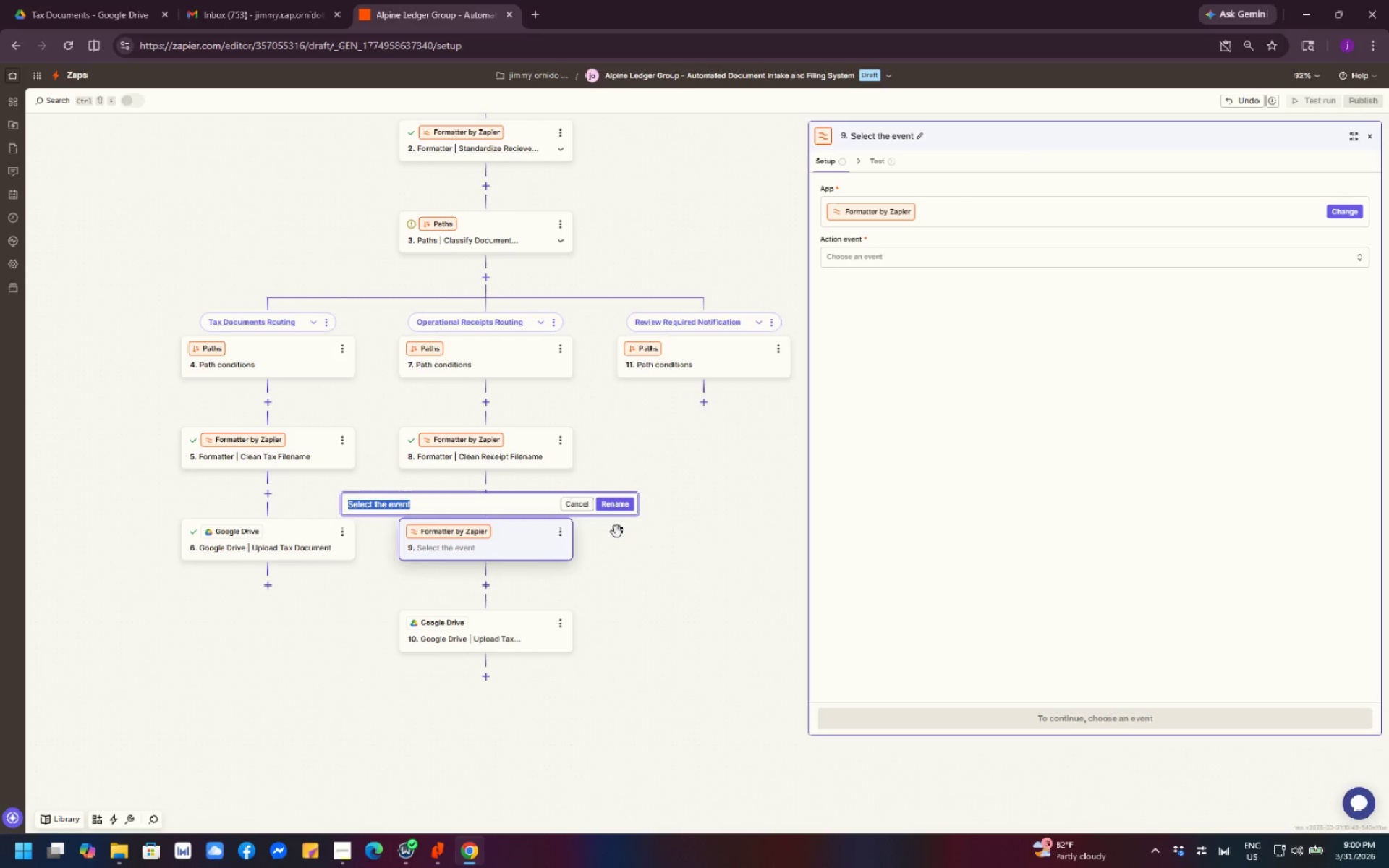 
key(Control+F)
 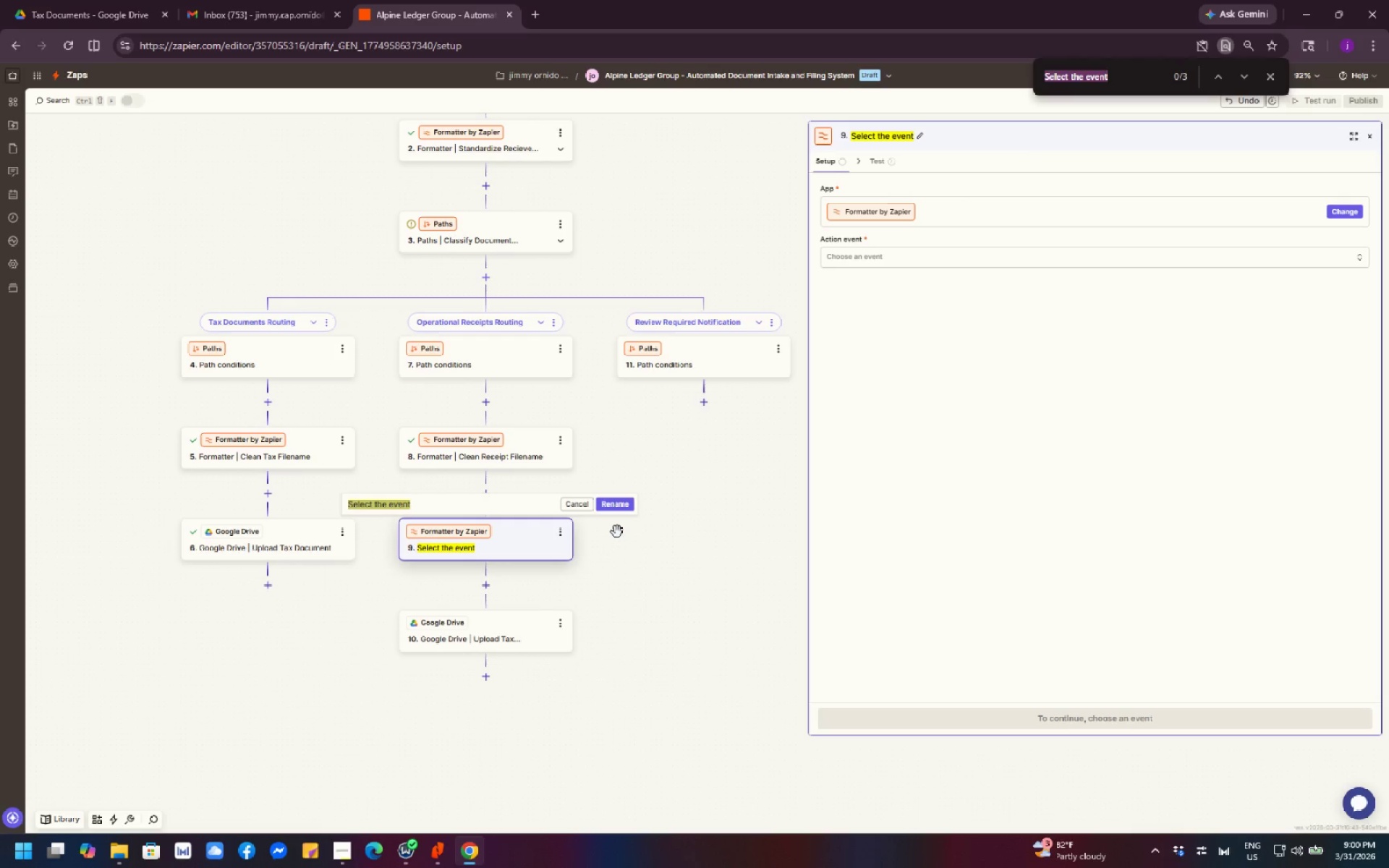 
type(ormatter)
 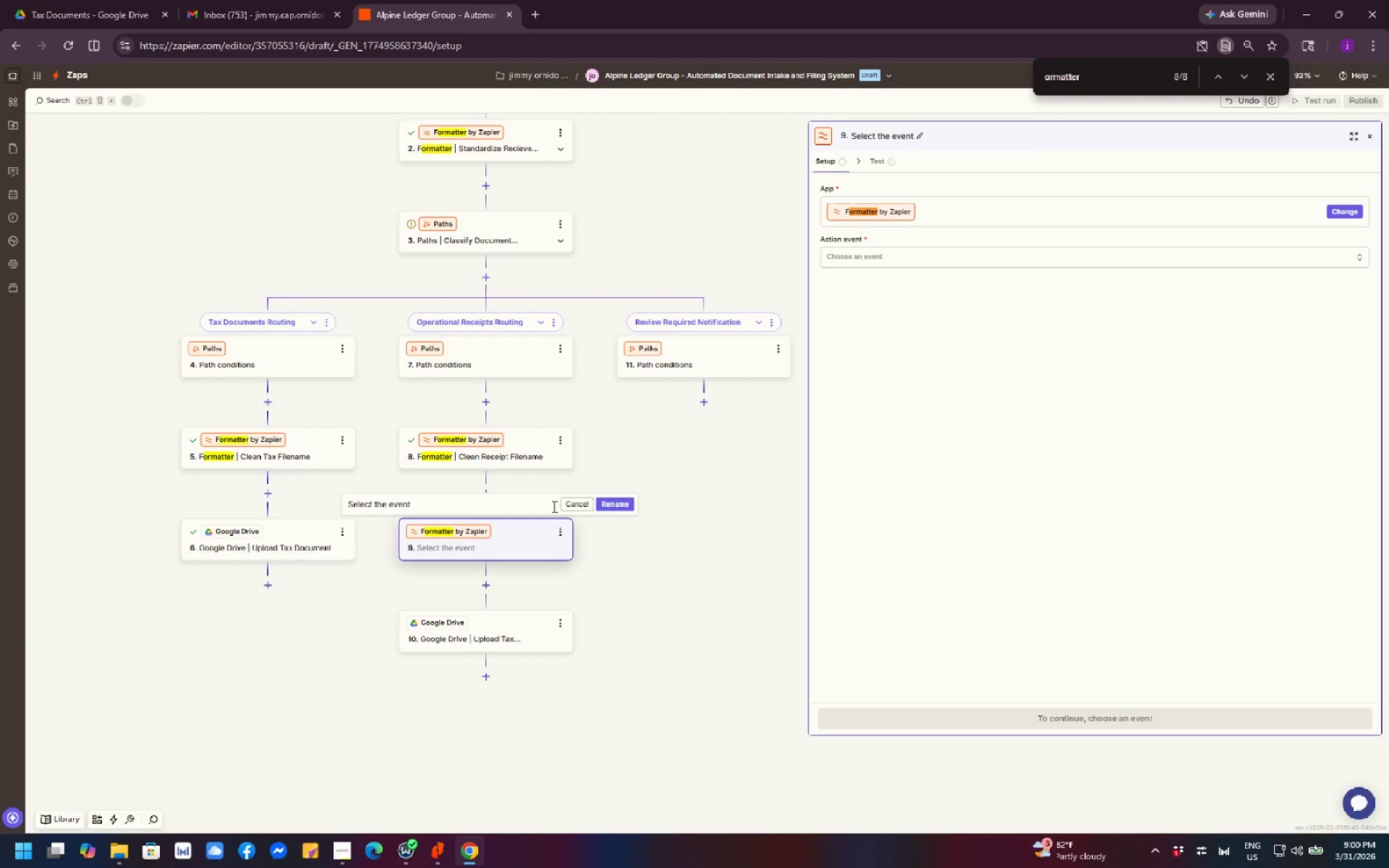 
left_click([517, 506])
 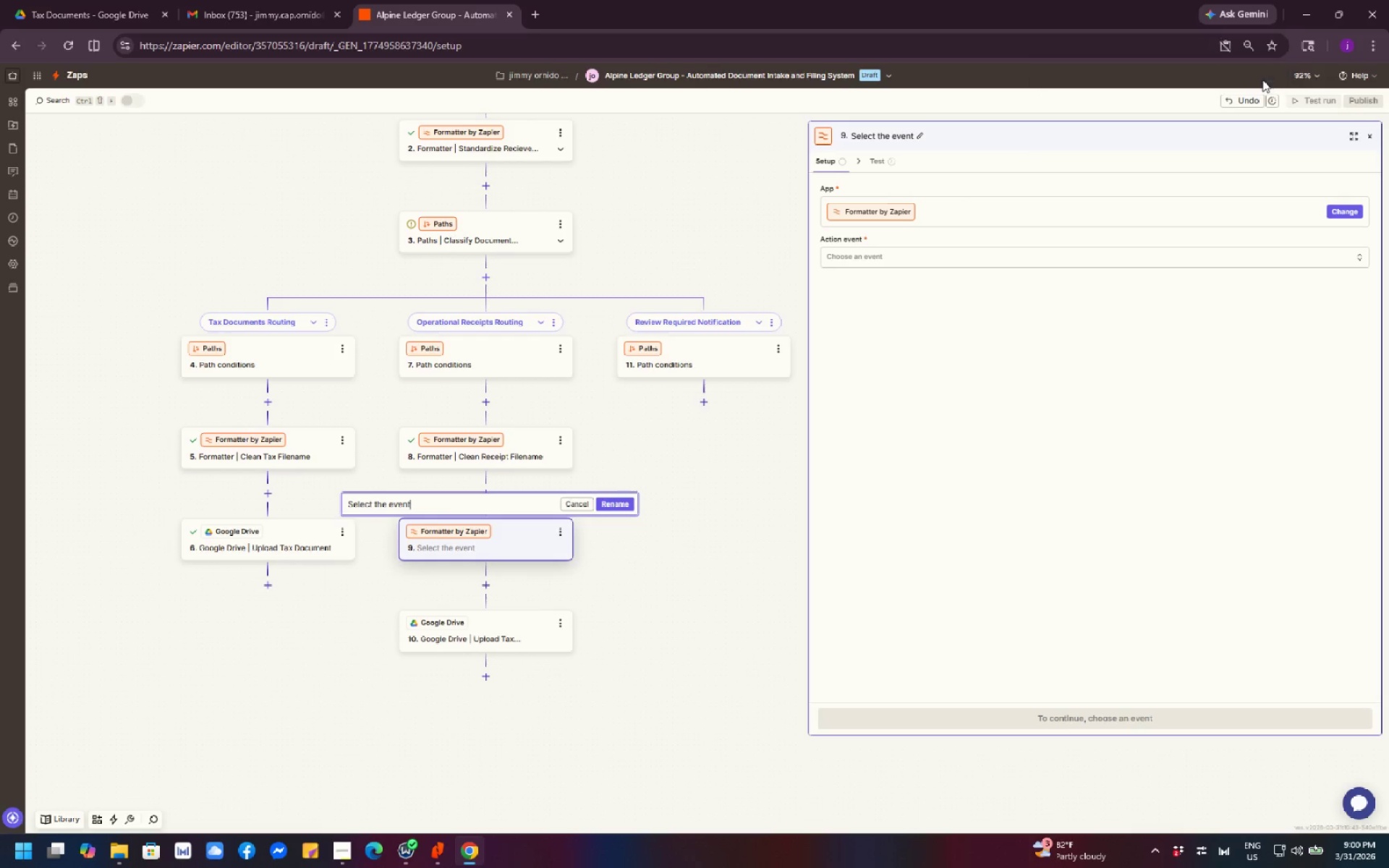 
key(Control+A)
 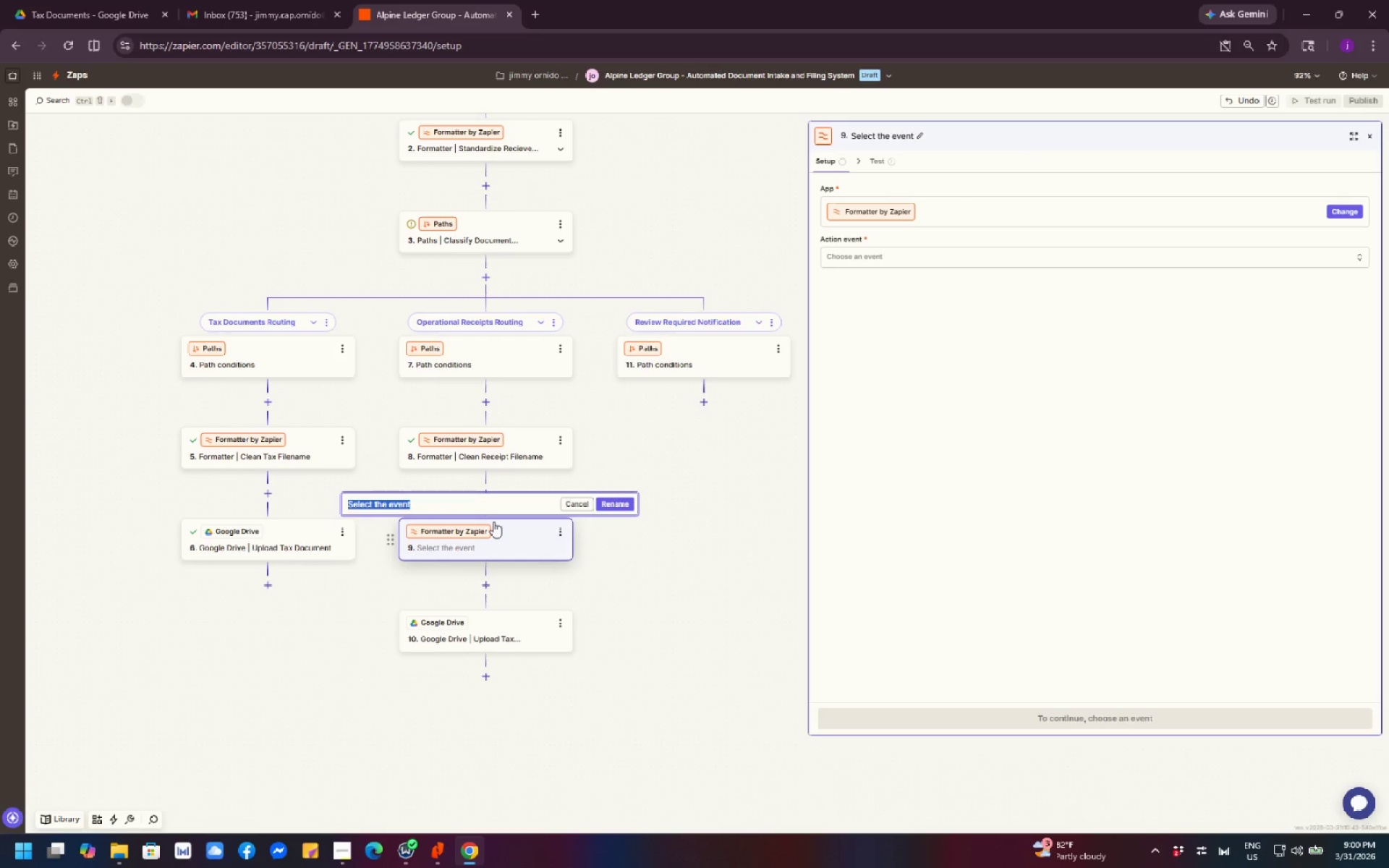 
type(fo)
key(Backspace)
key(Backspace)
key(Backspace)
type(Formatter | Remove JPEG Receipt Filename)
 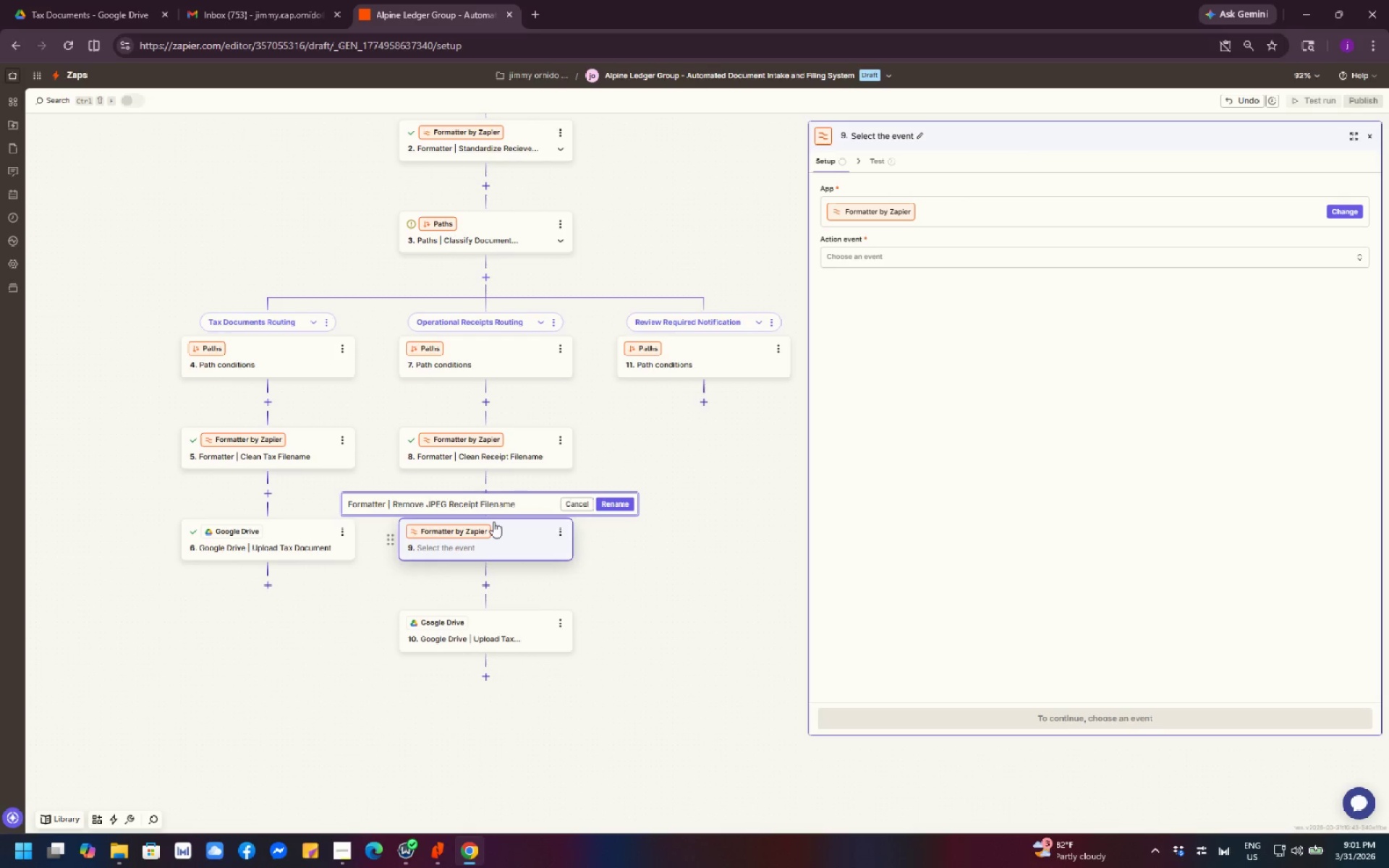 
wait(9.12)
 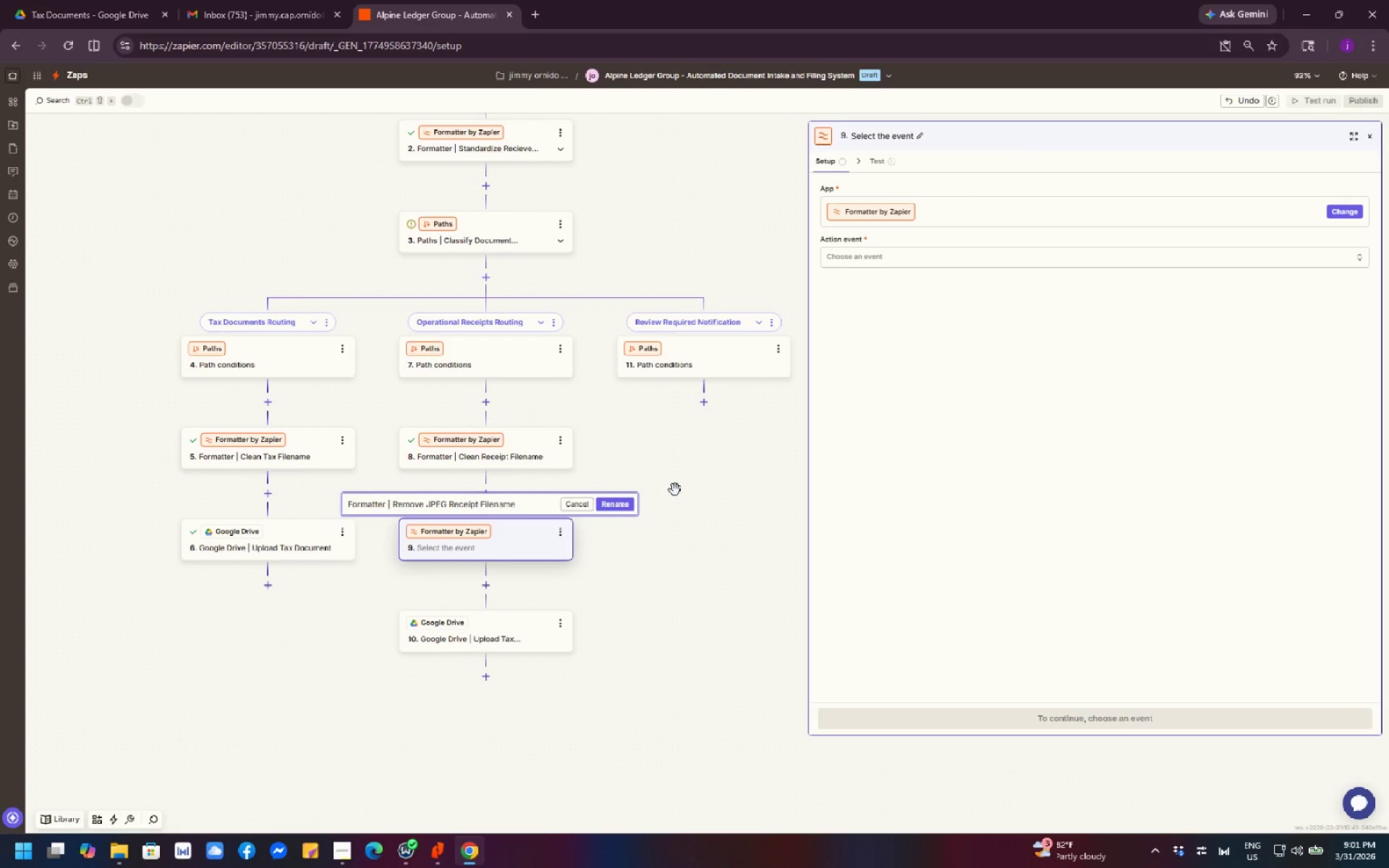 
left_click([445, 508])
 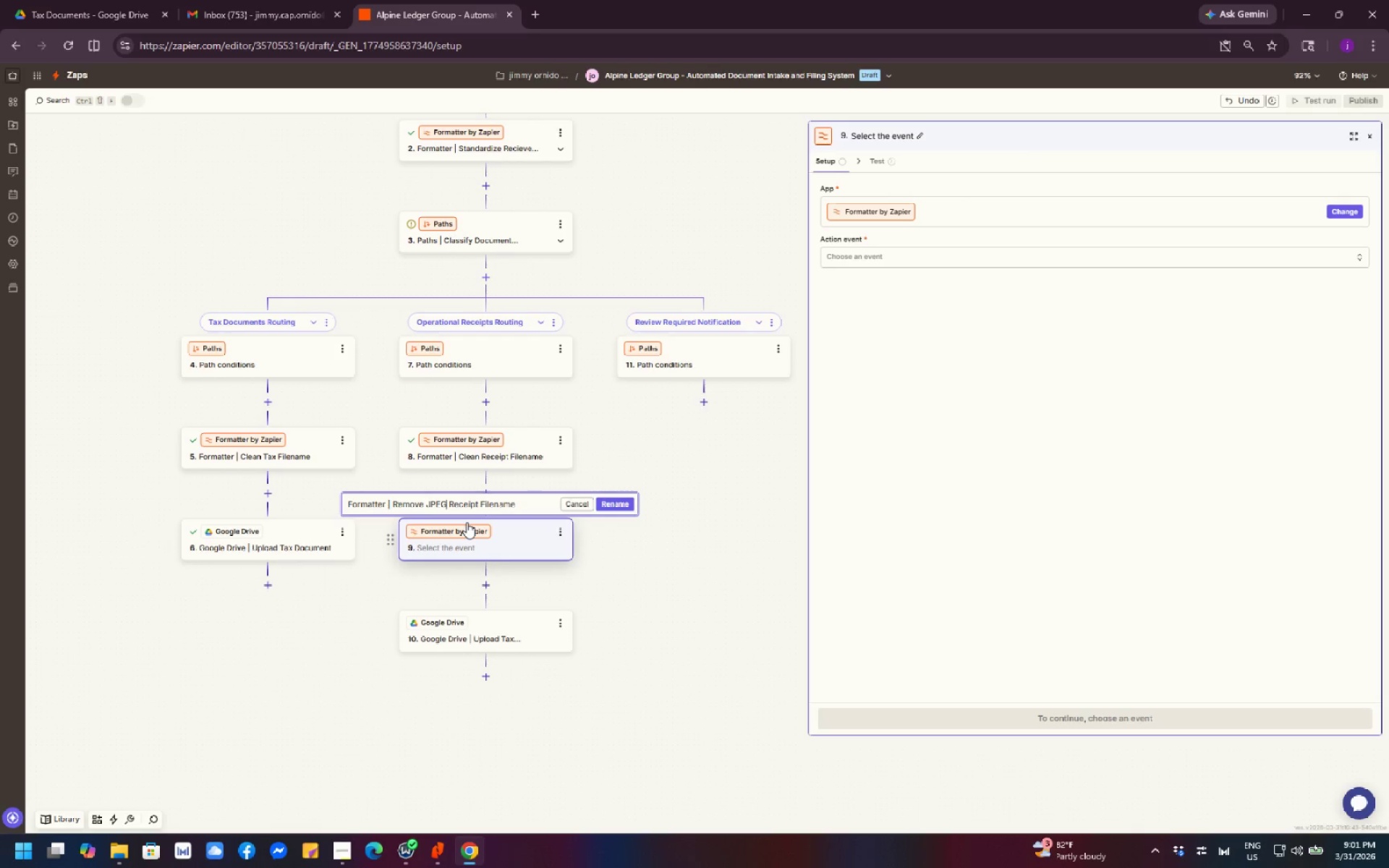 
type( from )
key(Backspace)
 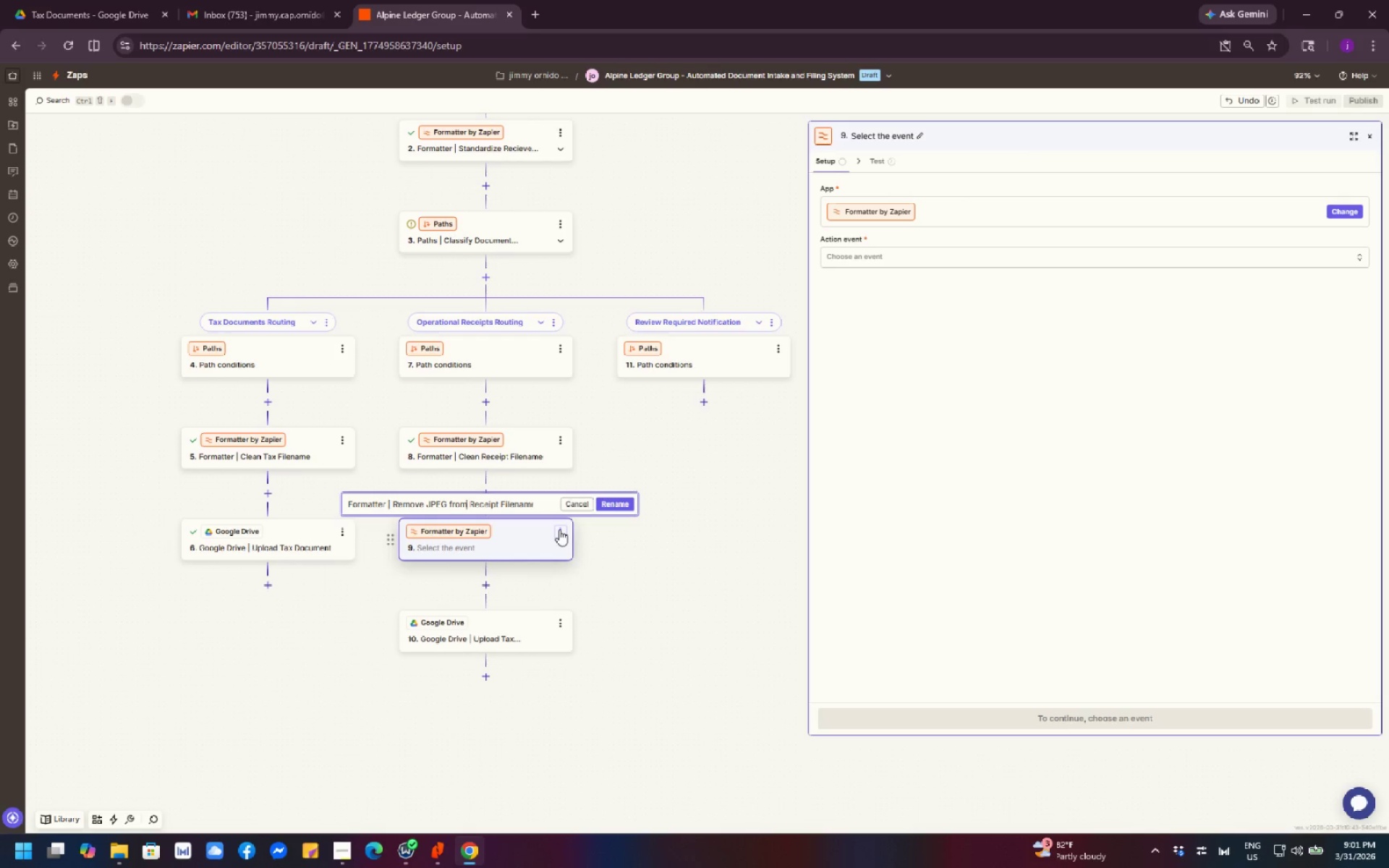 
left_click([617, 501])
 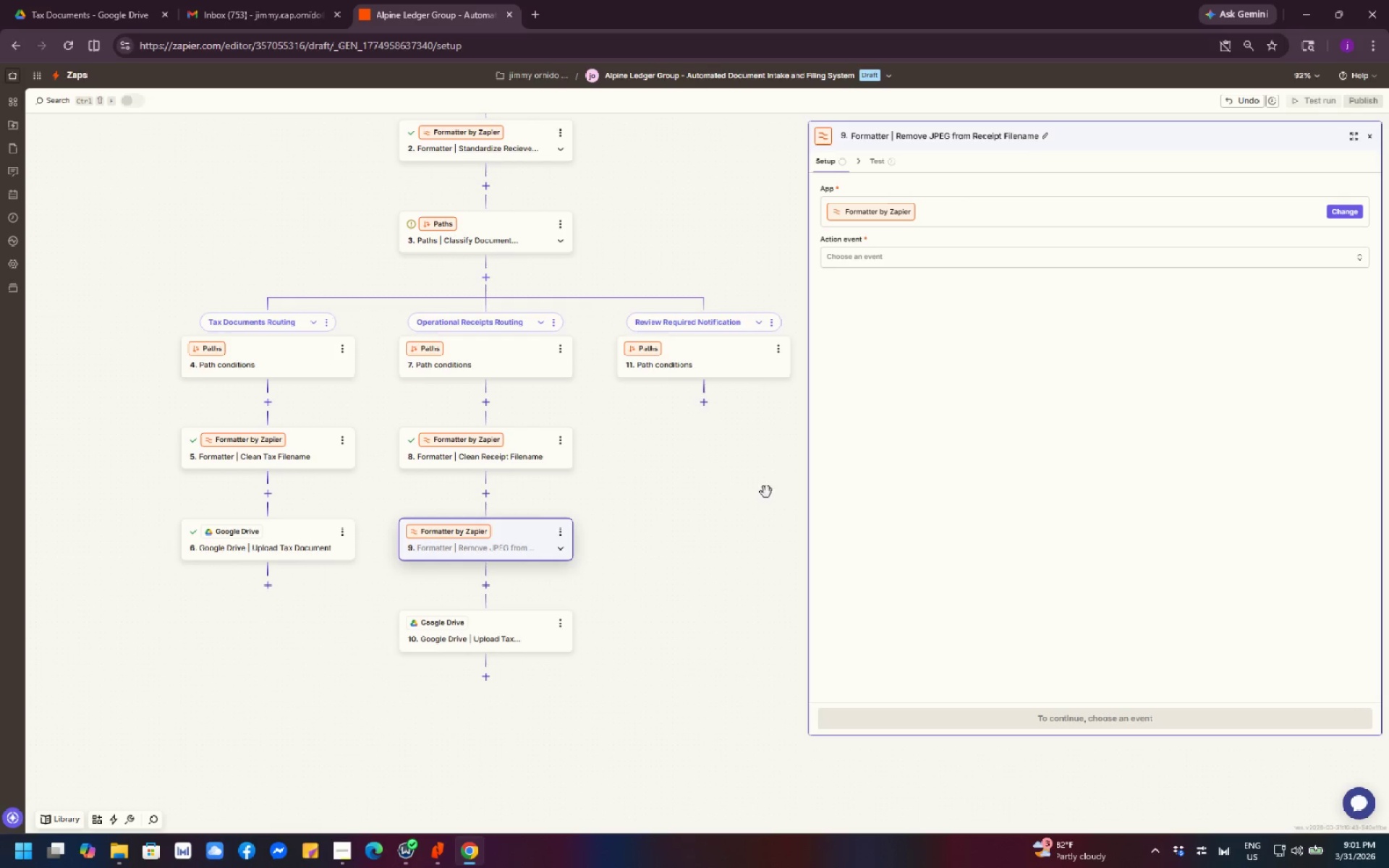 
wait(6.39)
 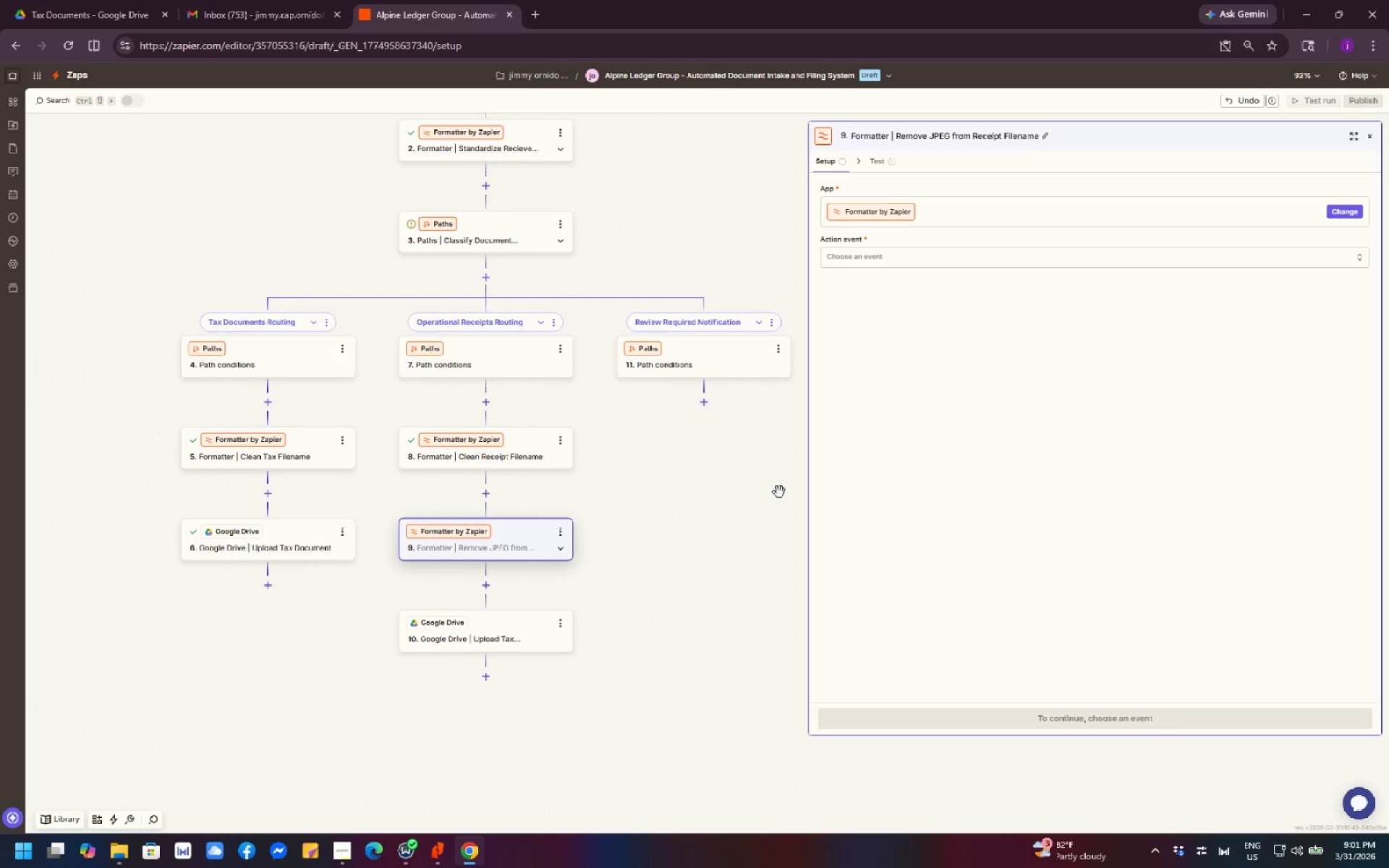 
left_click([529, 541])
 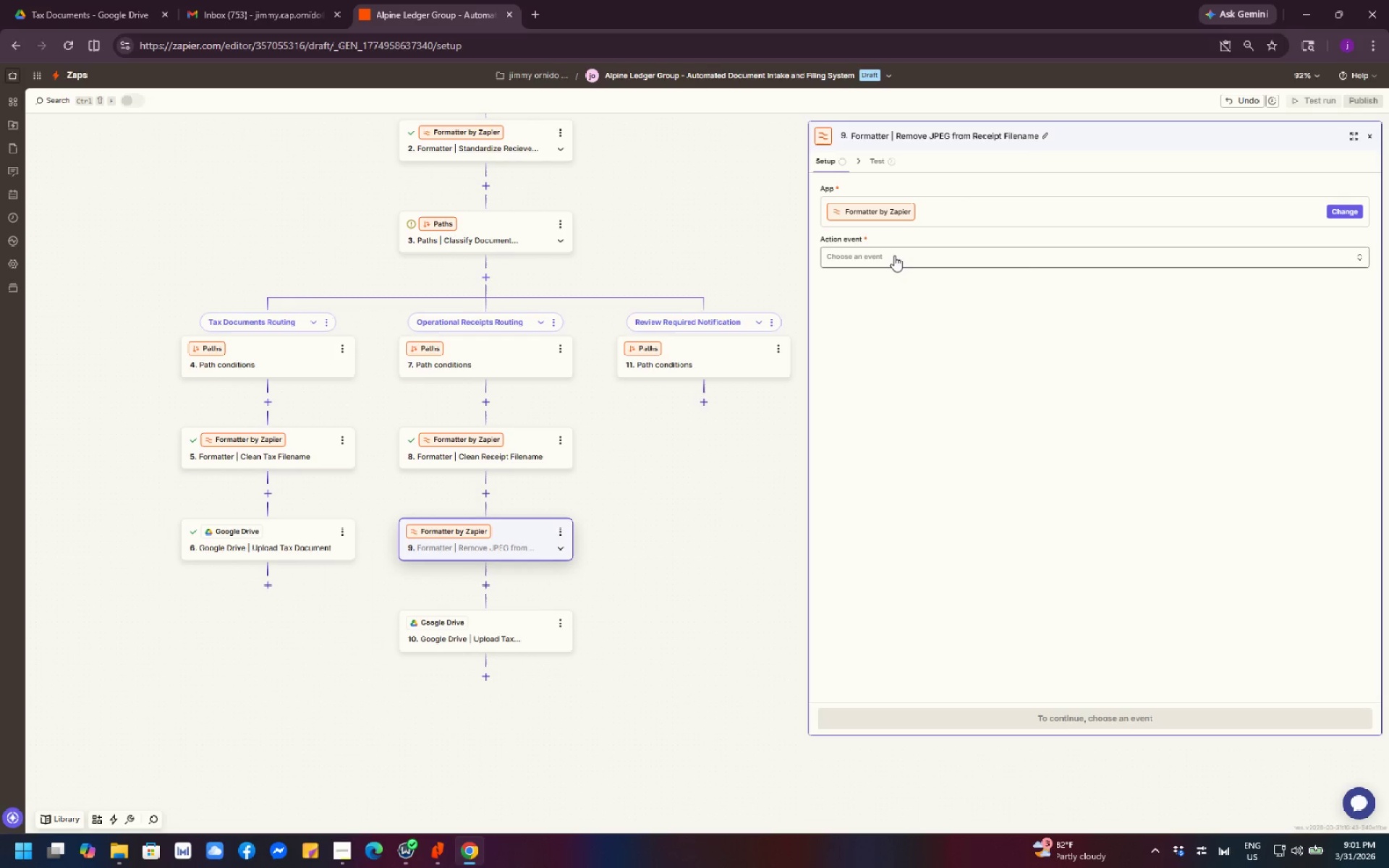 
left_click([894, 255])
 